 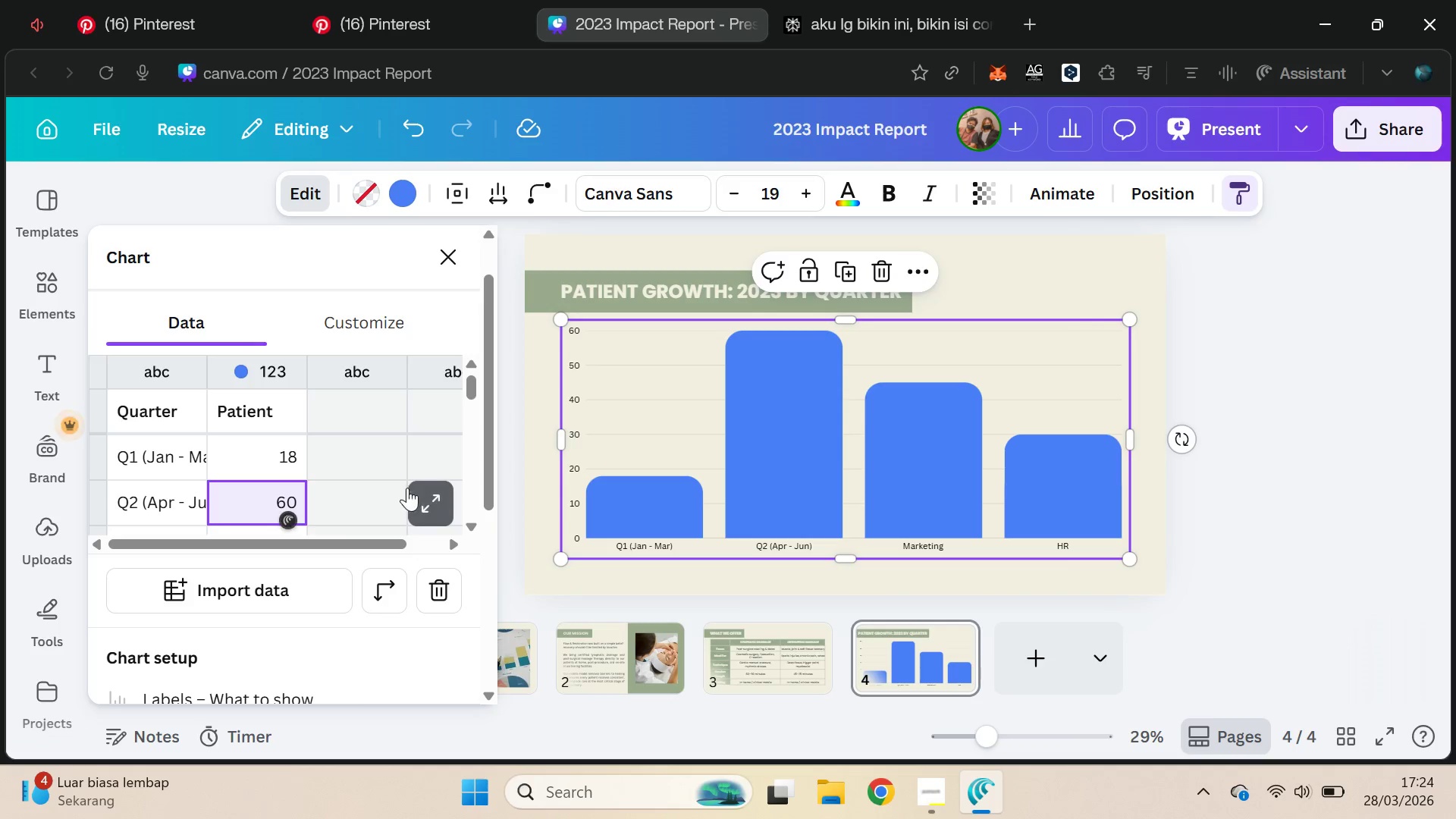 
type(34)
 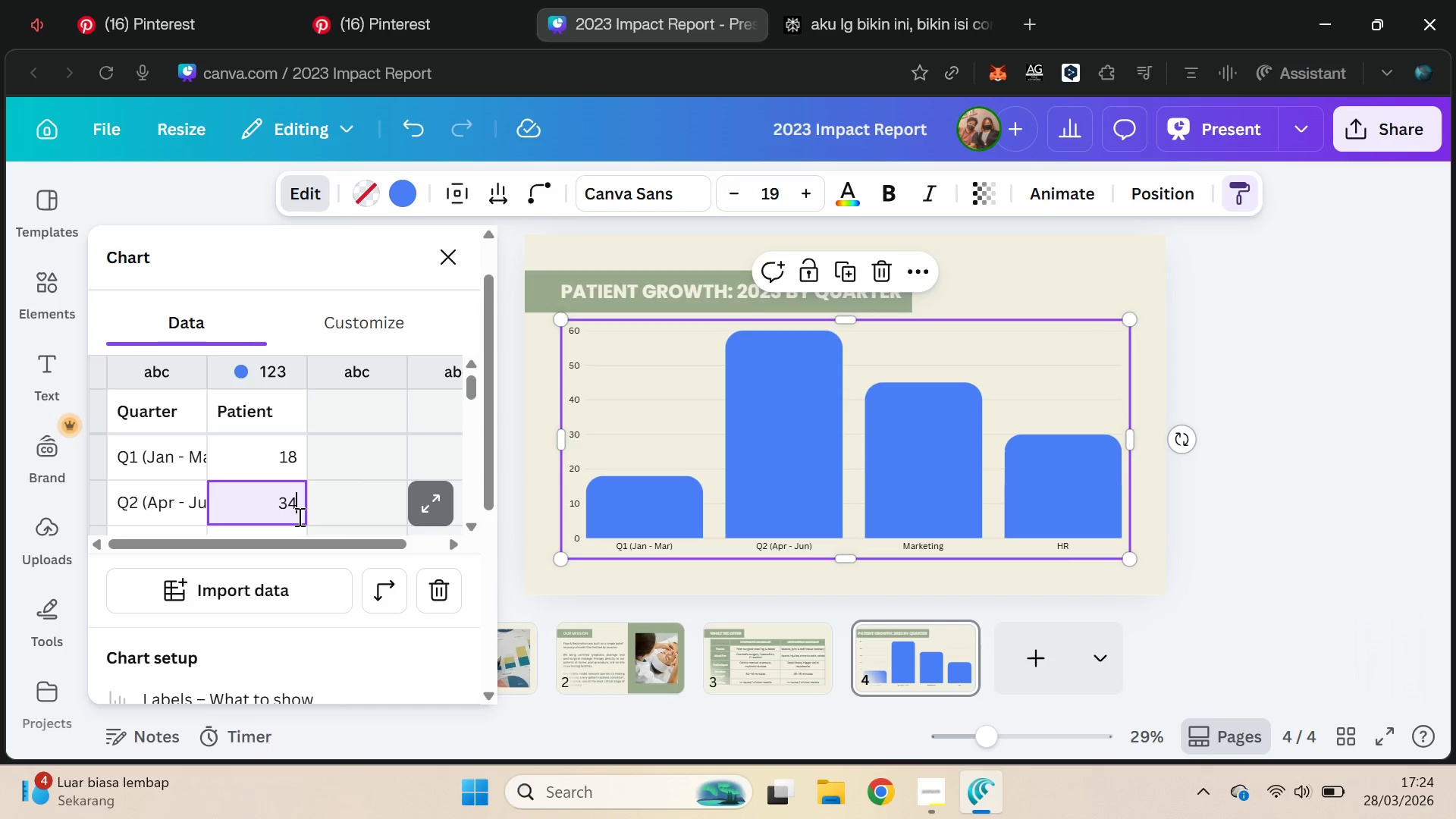 
key(ArrowDown)
 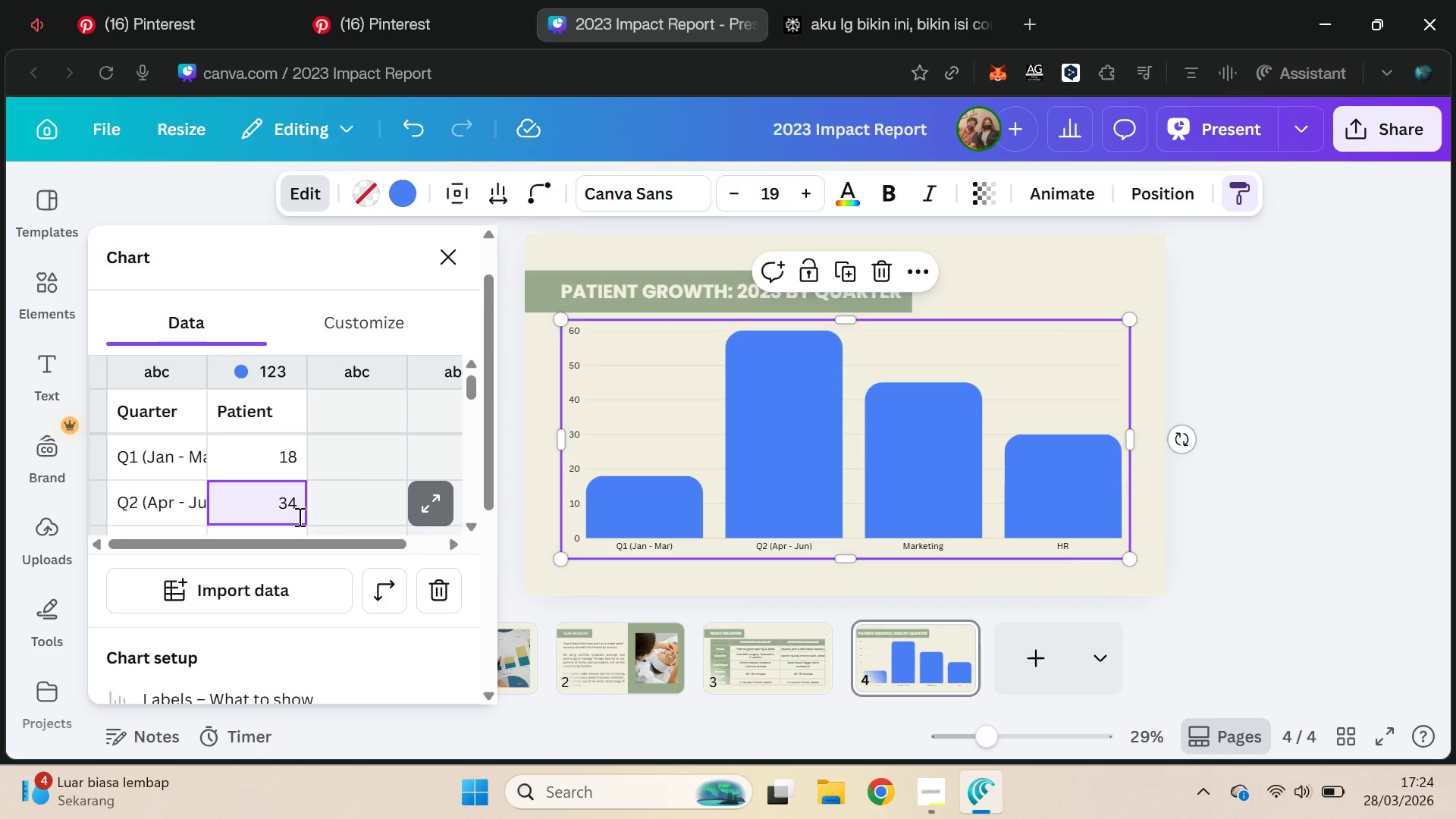 
key(Backslash)
 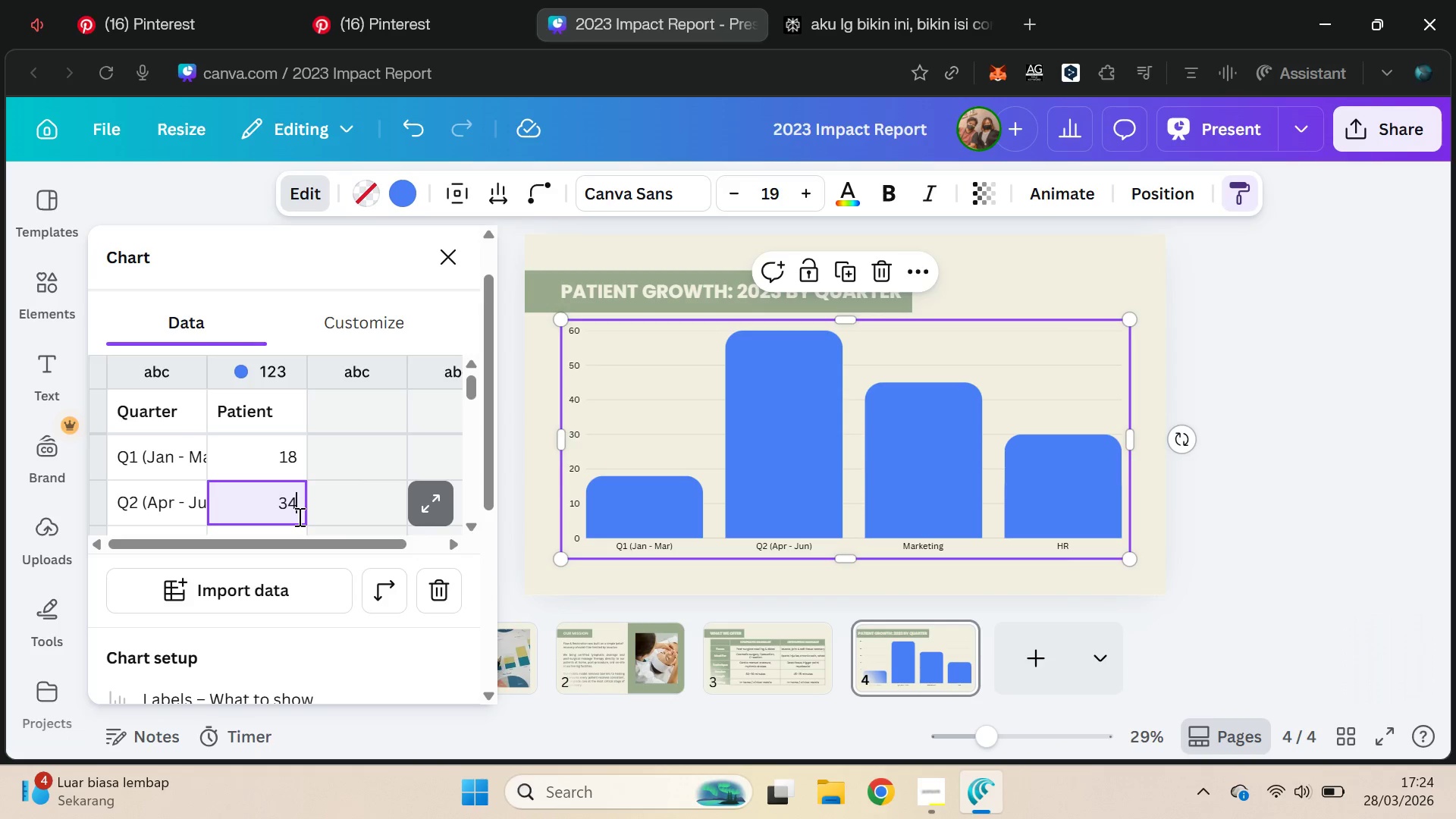 
key(Enter)
 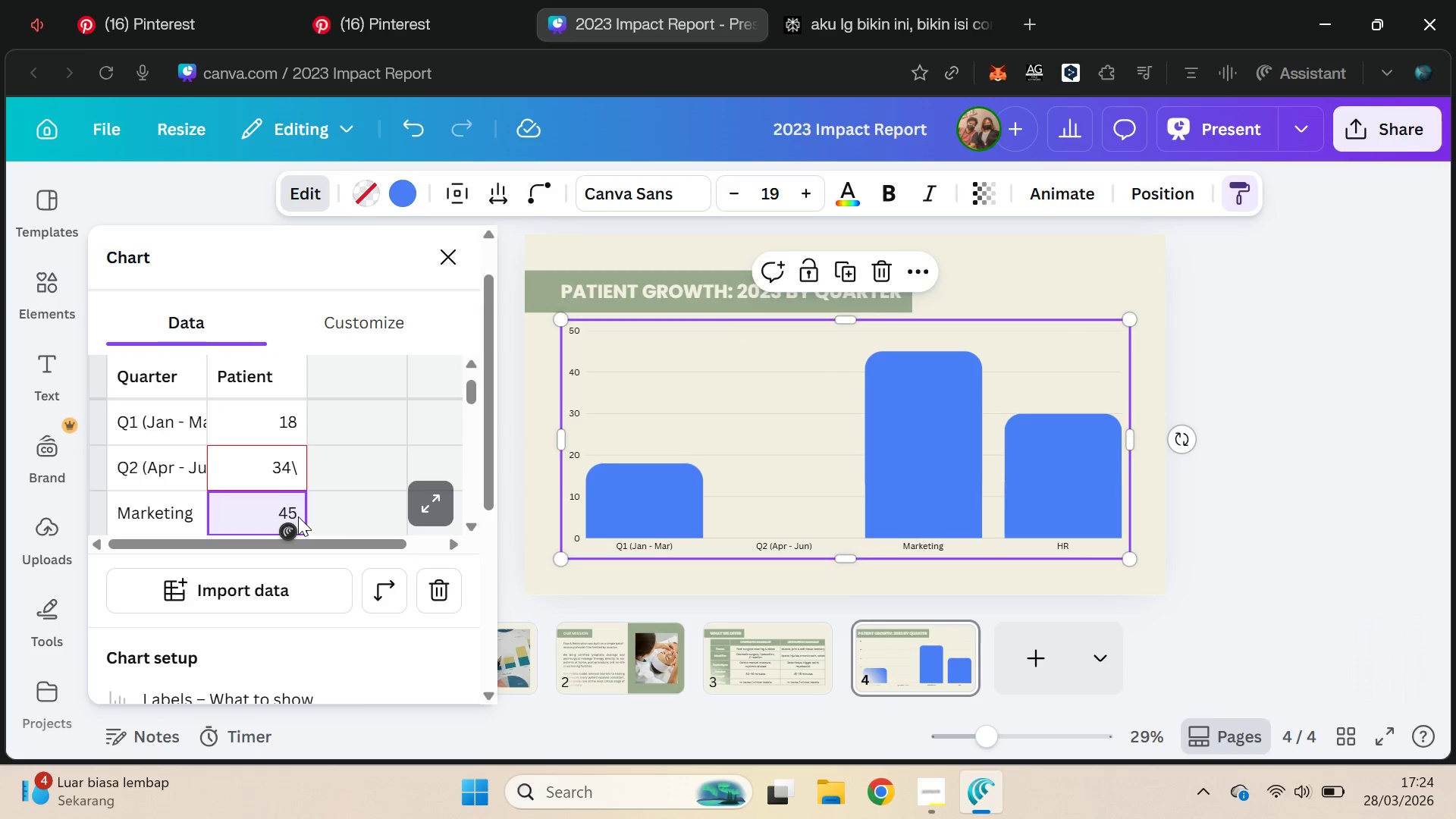 
key(ArrowUp)
 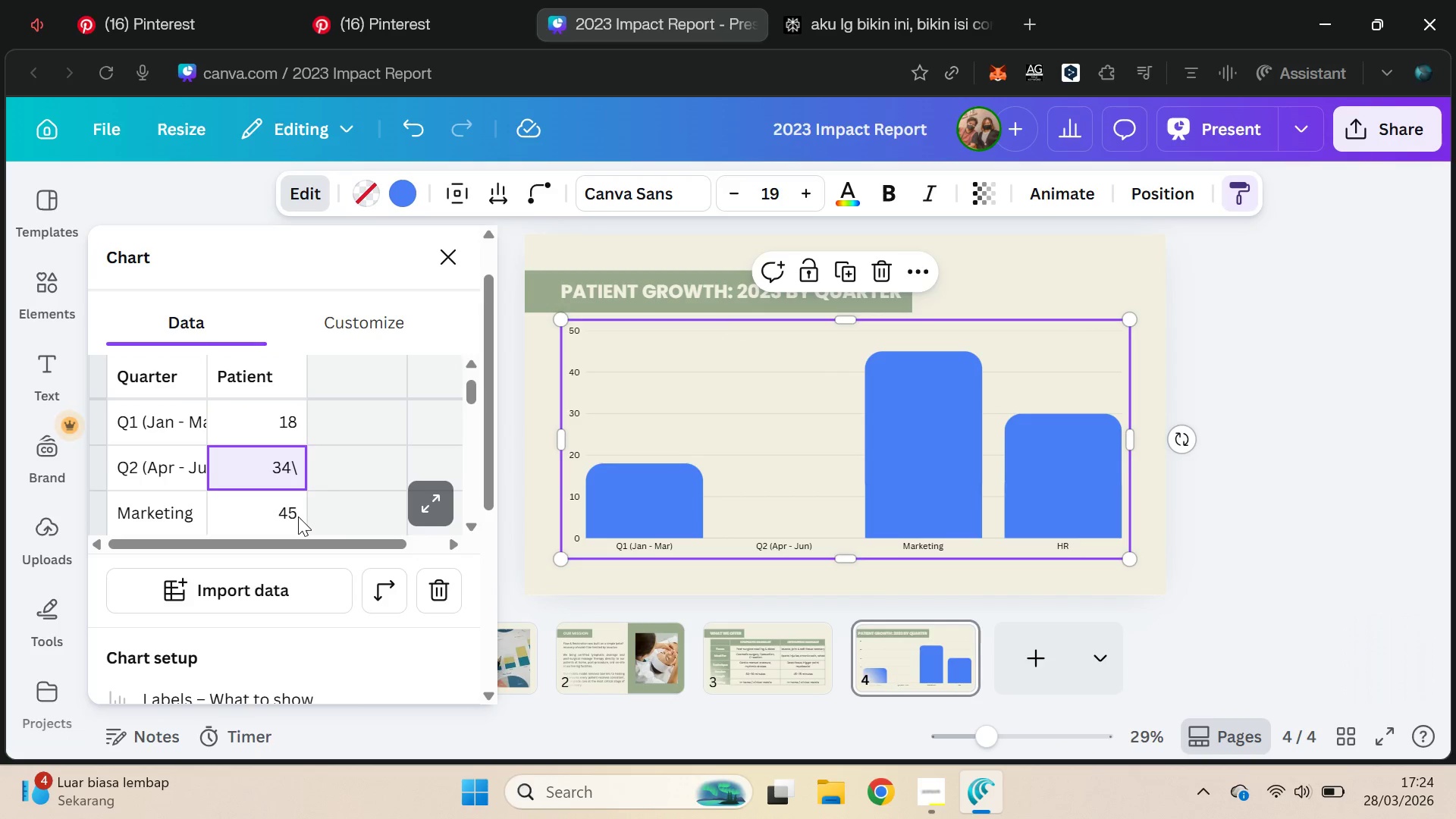 
type(34)
 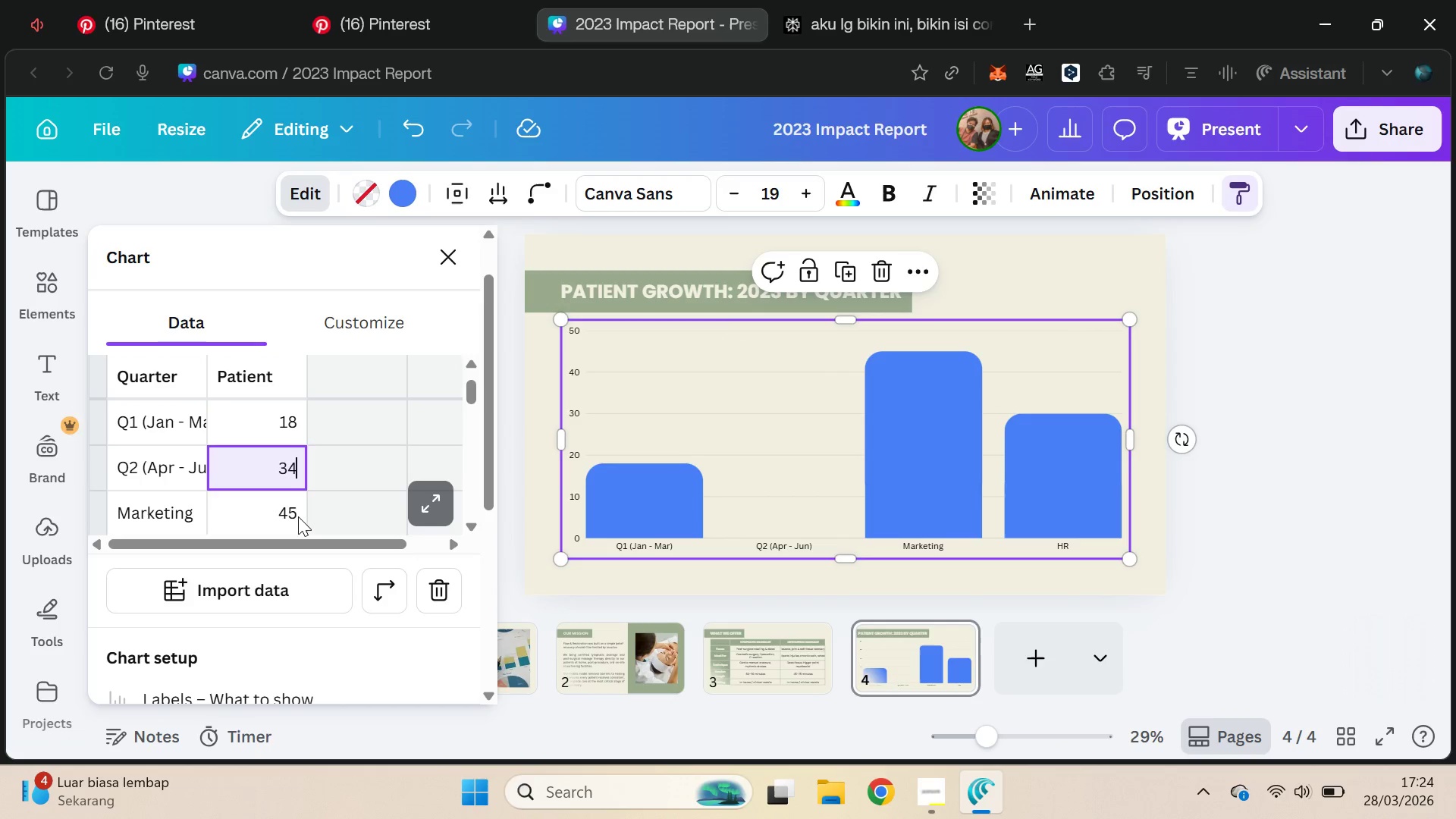 
key(Enter)
 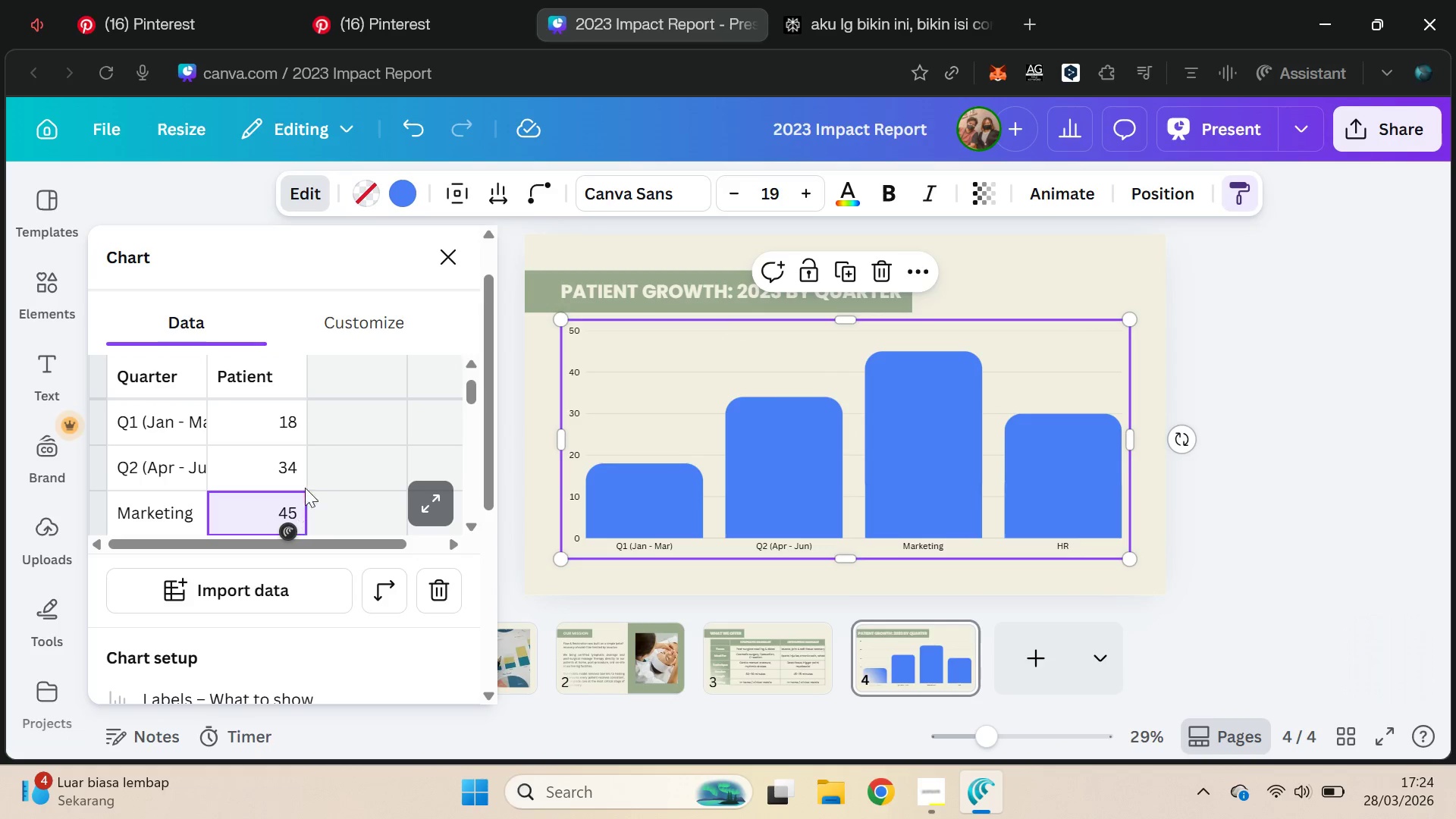 
left_click([872, 0])
 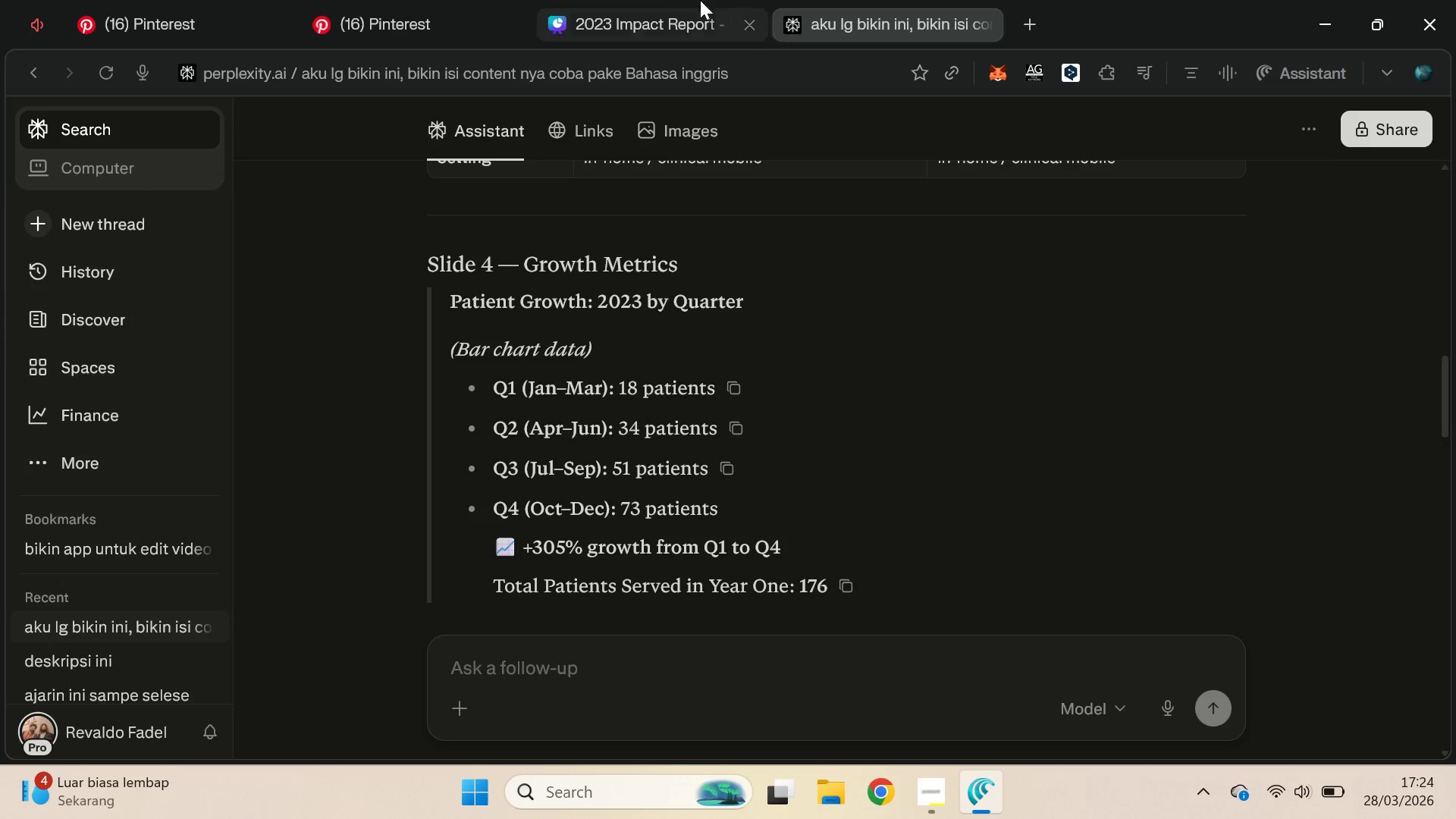 
left_click([650, 0])
 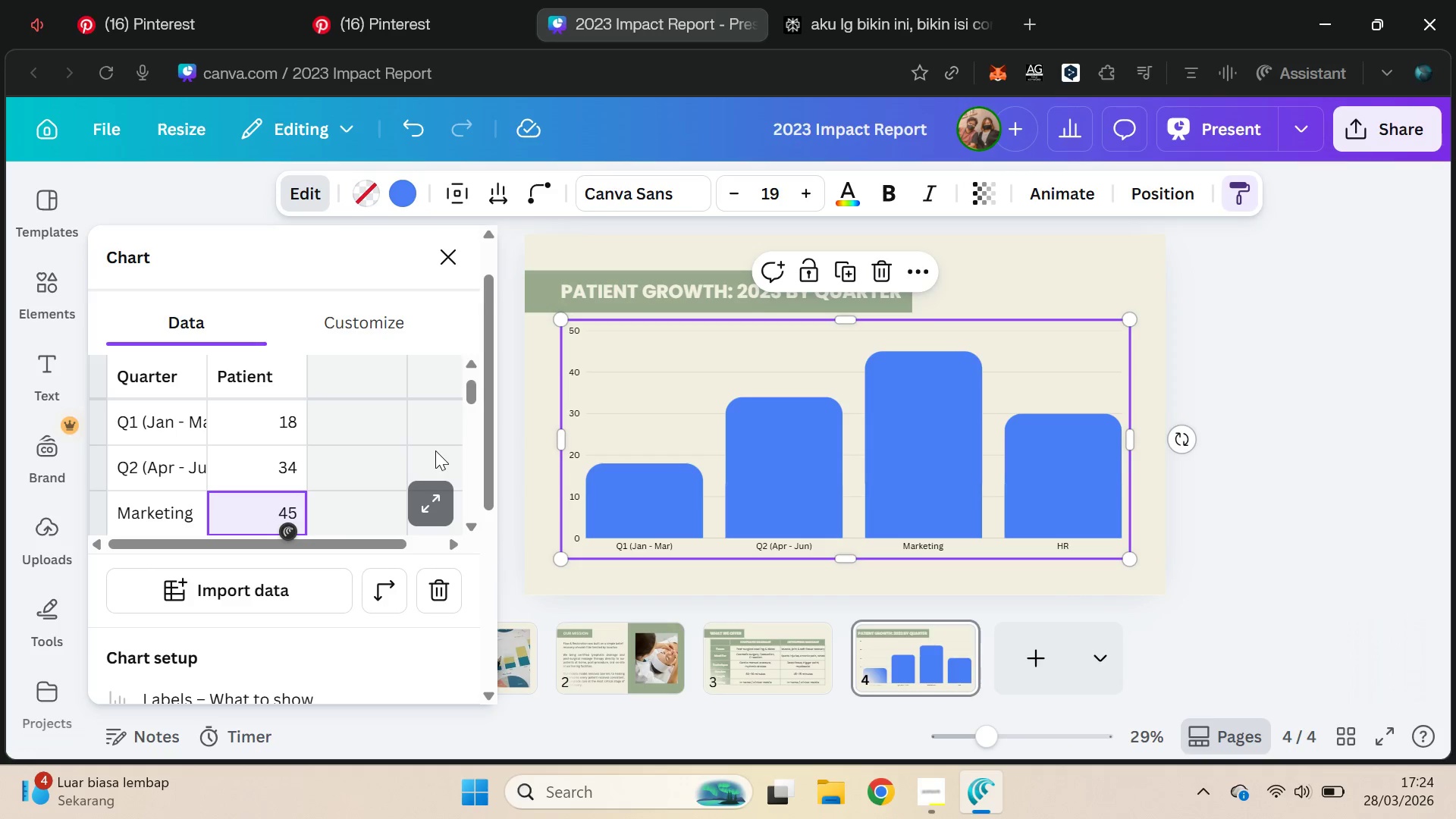 
type(51)
 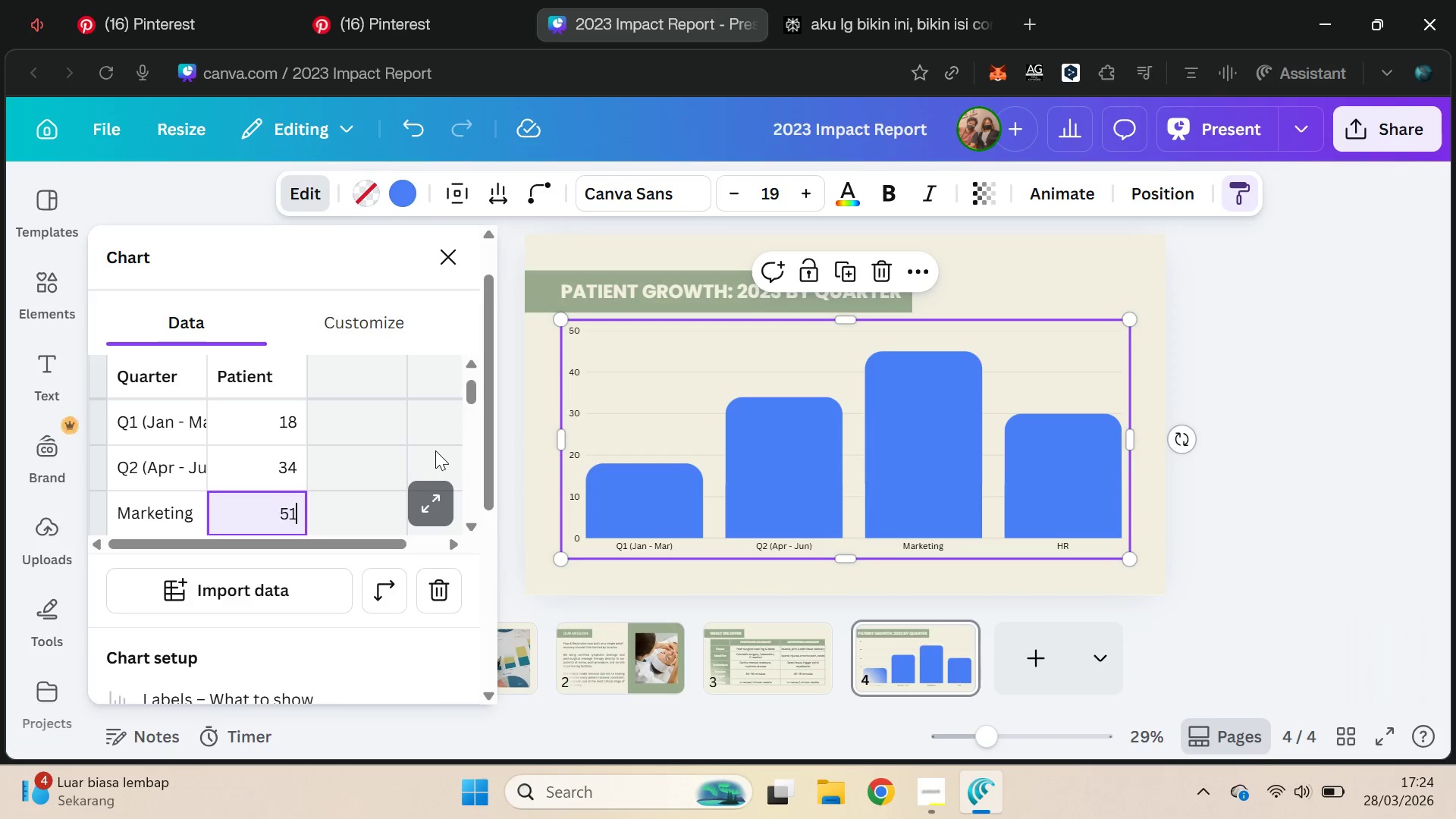 
key(Enter)
 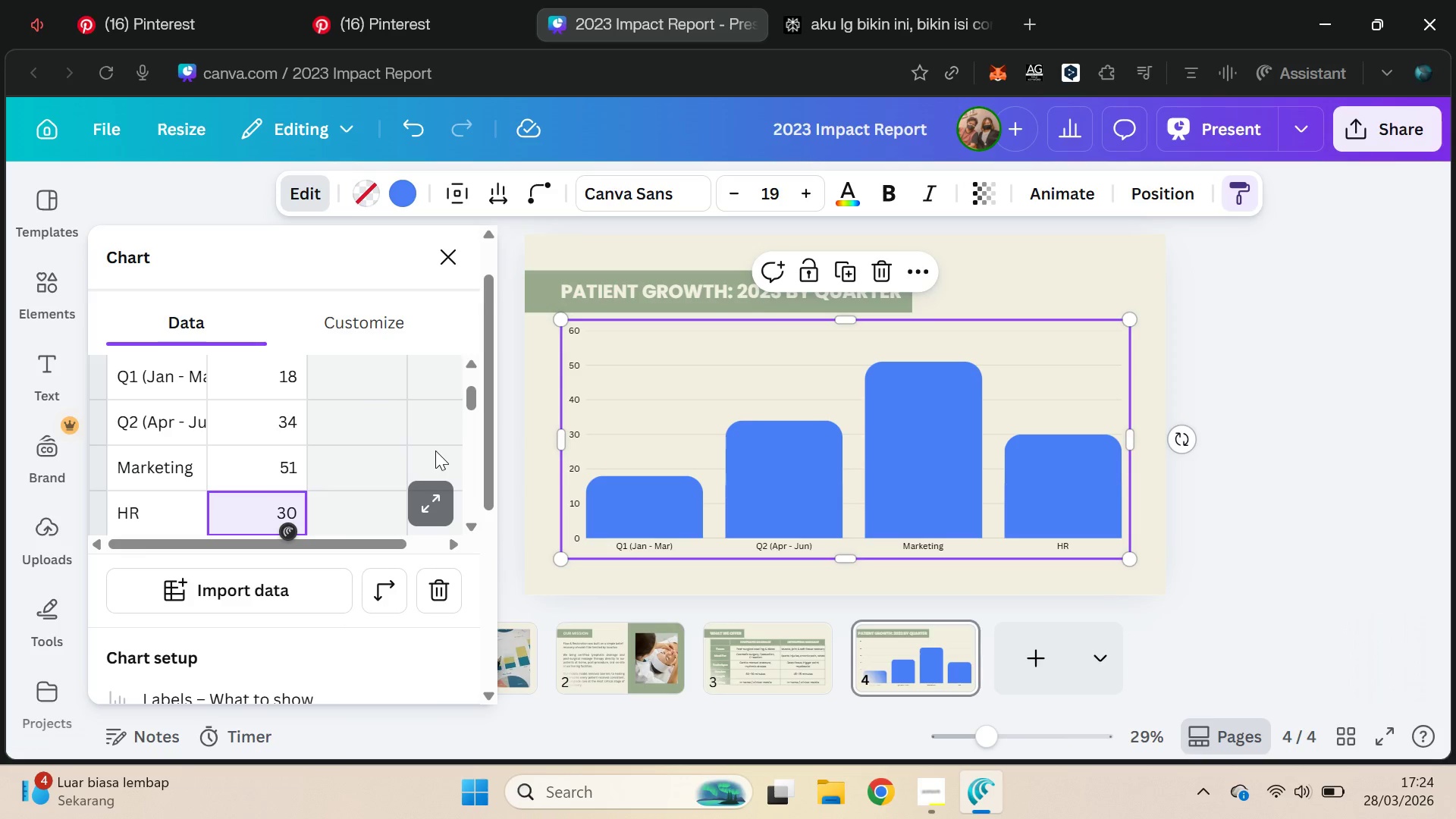 
key(7)
 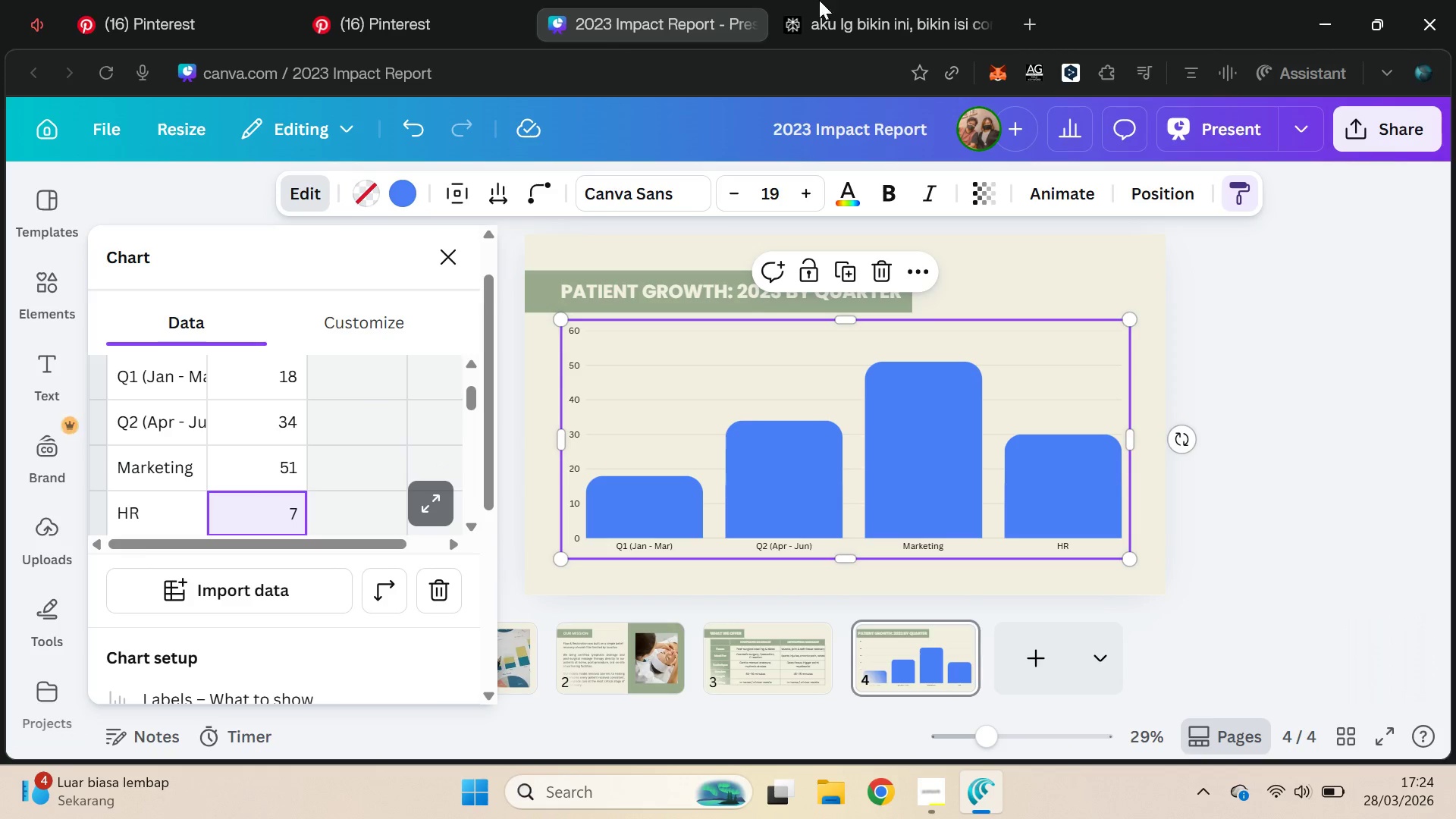 
left_click([851, 0])
 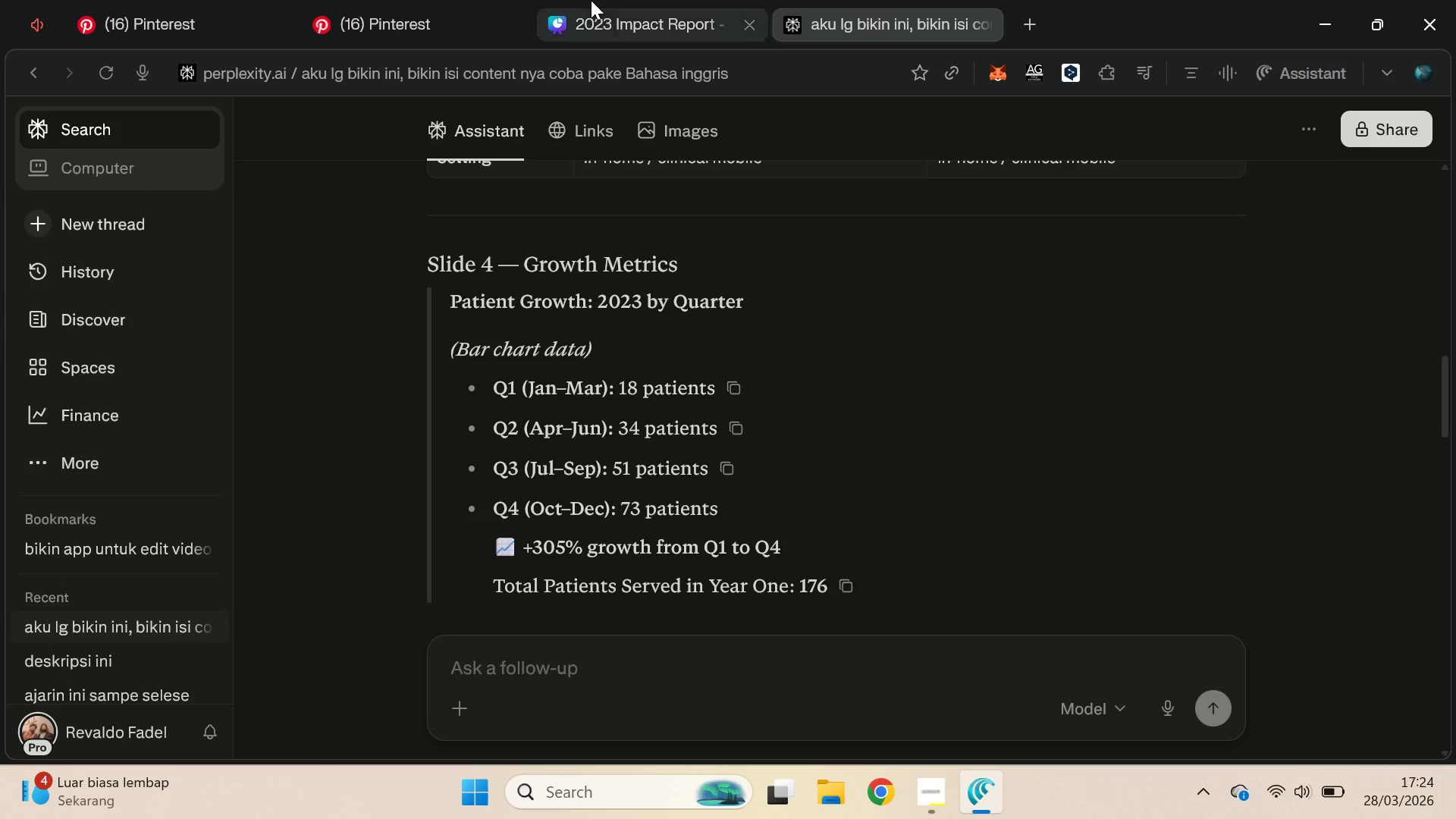 
left_click([607, 0])
 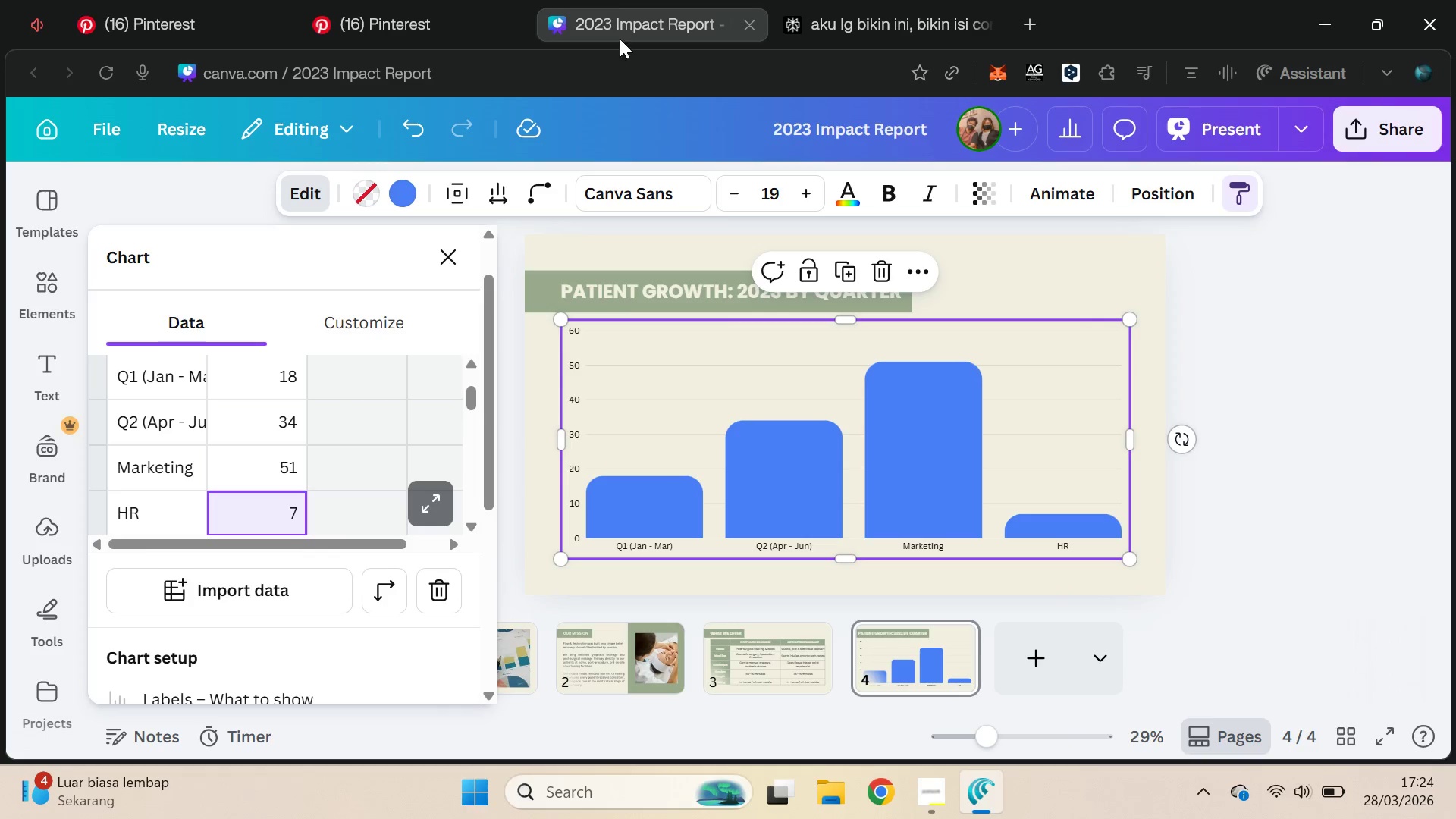 
key(3)
 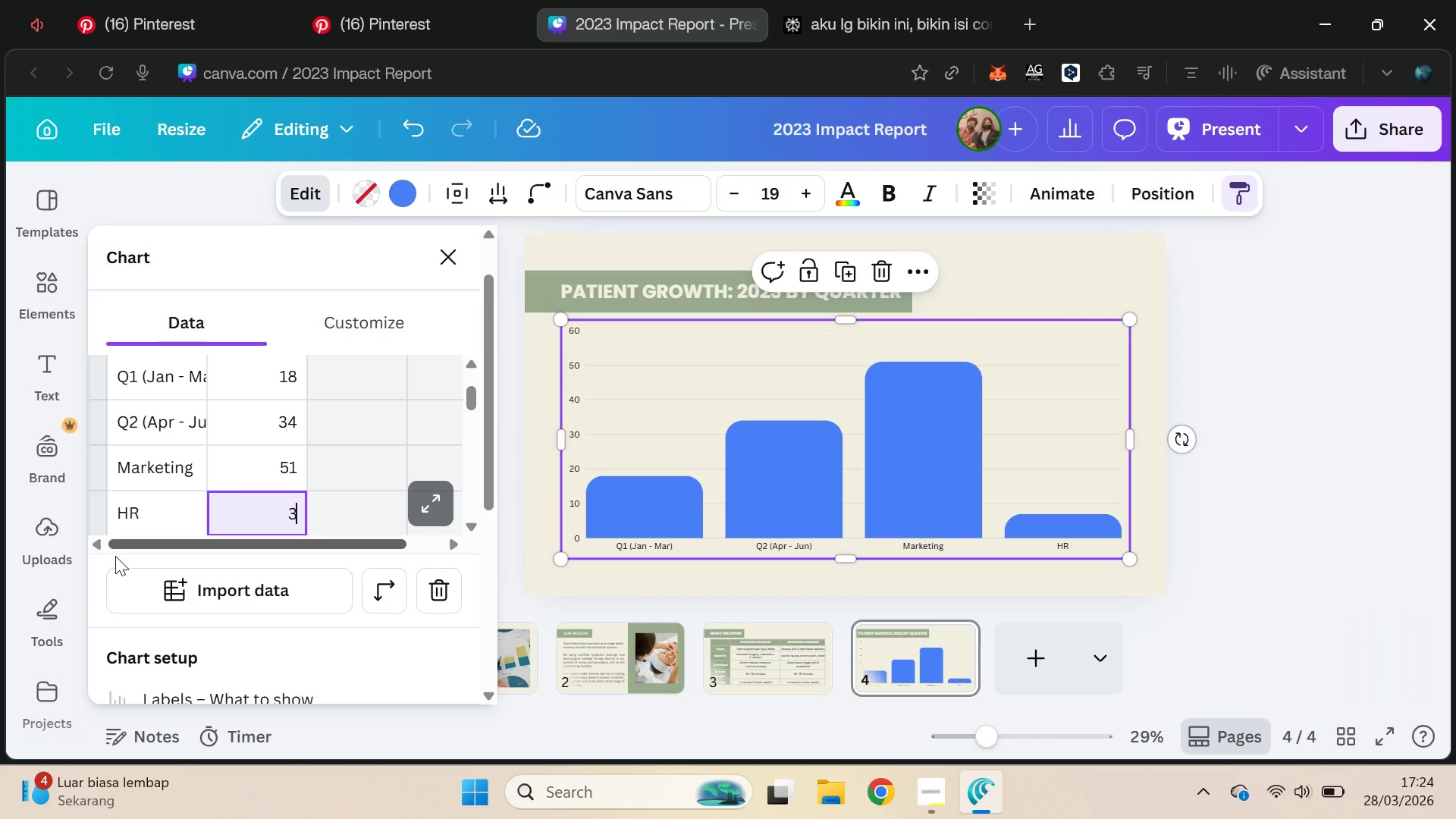 
left_click([180, 476])
 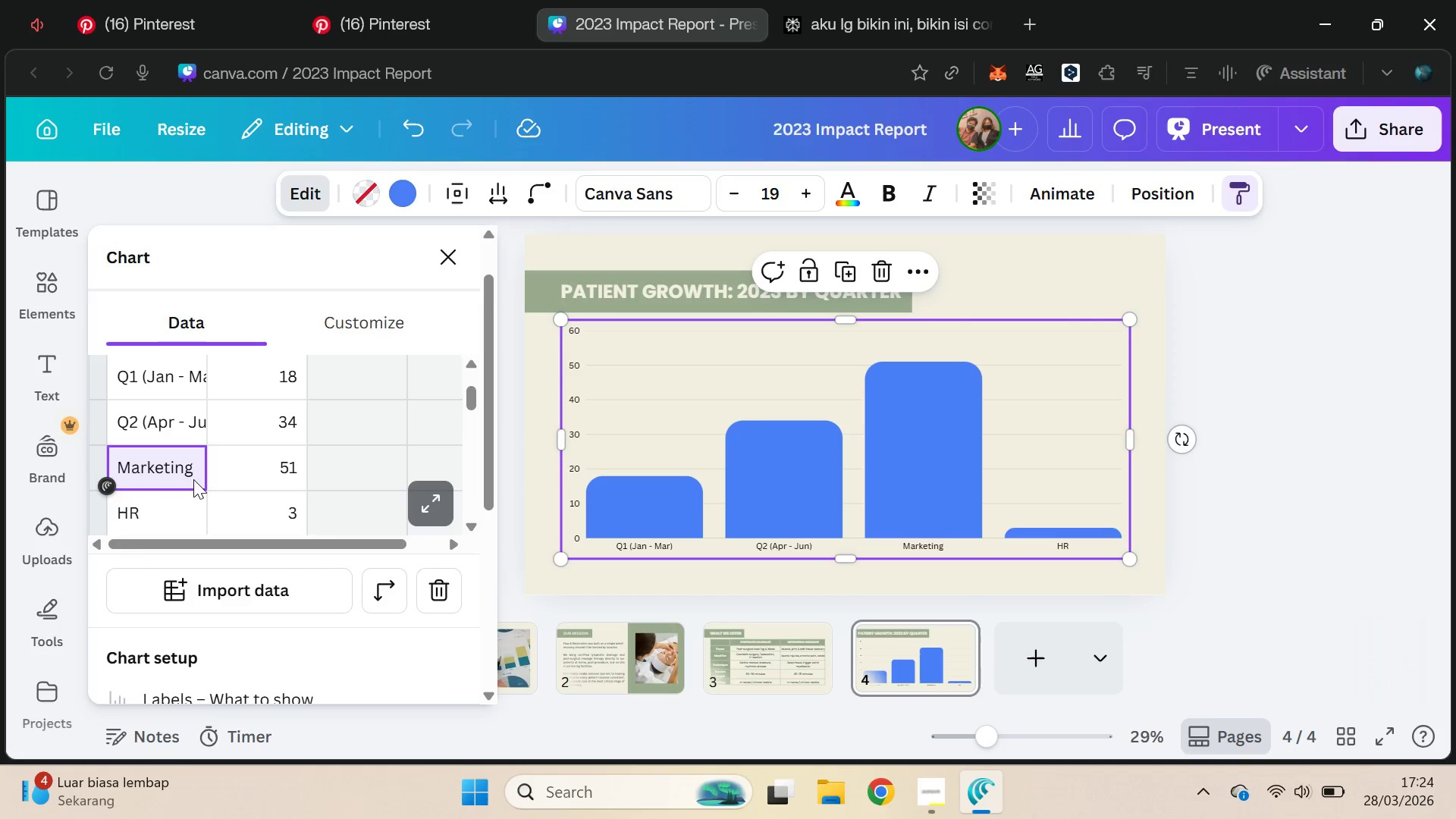 
type(Q3 ( )
key(Backspace)
type(j)
key(Backspace)
type(Jul - Oct)
 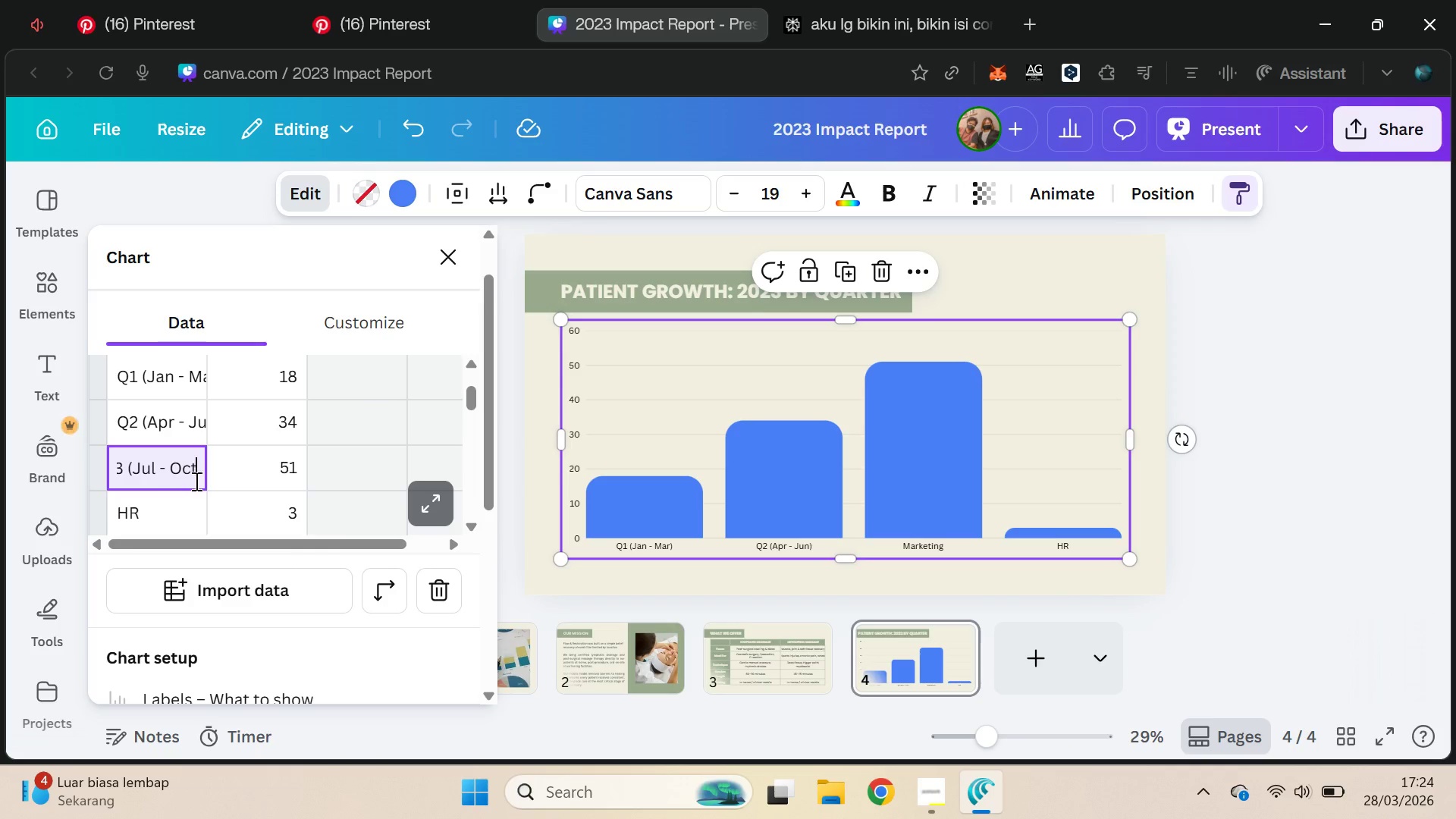 
scroll: coordinate [236, 504], scroll_direction: down, amount: 1.0
 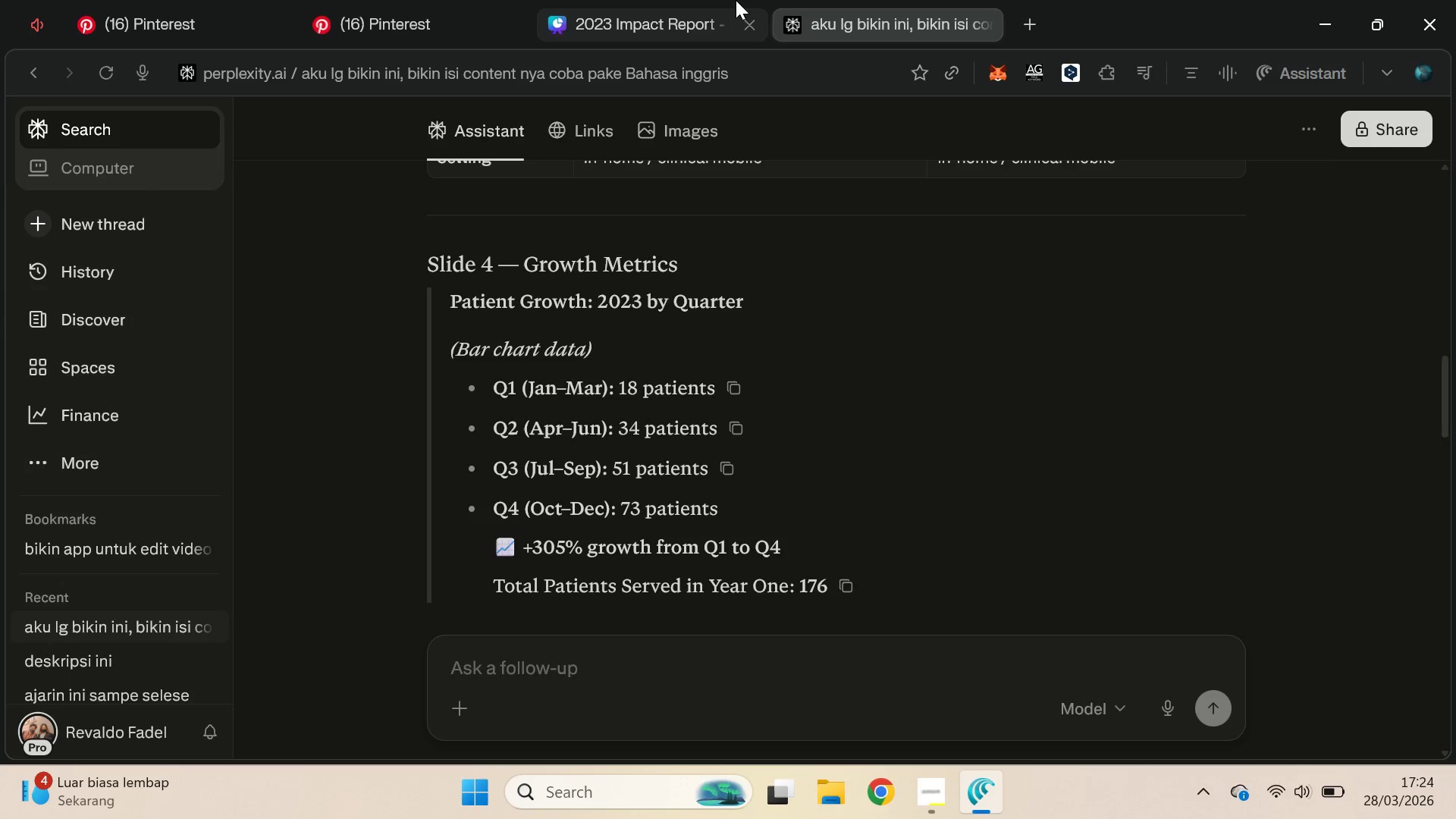 
left_click([705, 0])
 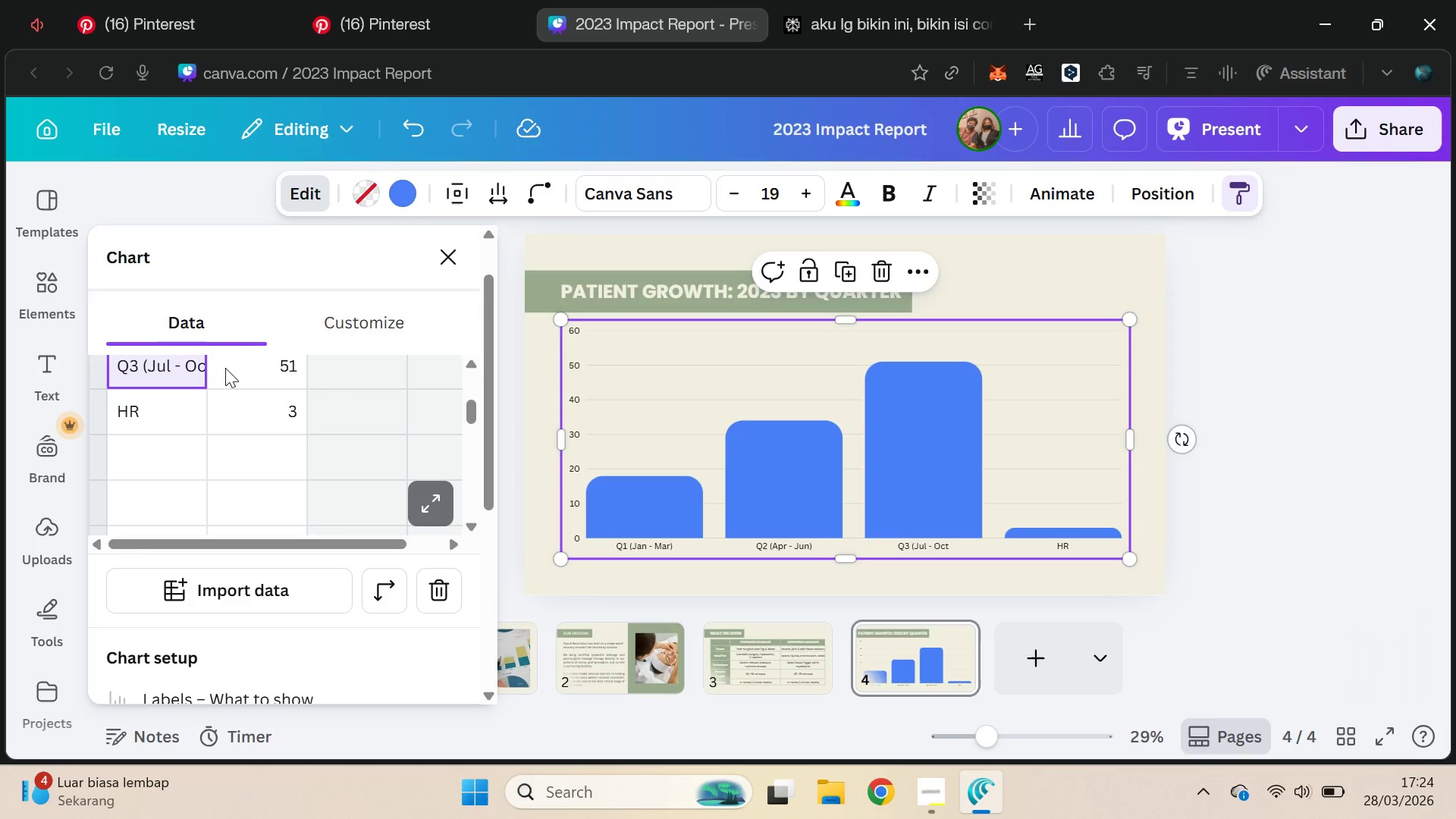 
key(Backspace)
type(Q3 (Jul-)
key(Backspace)
type( - Sep )
key(Backspace)
type())
 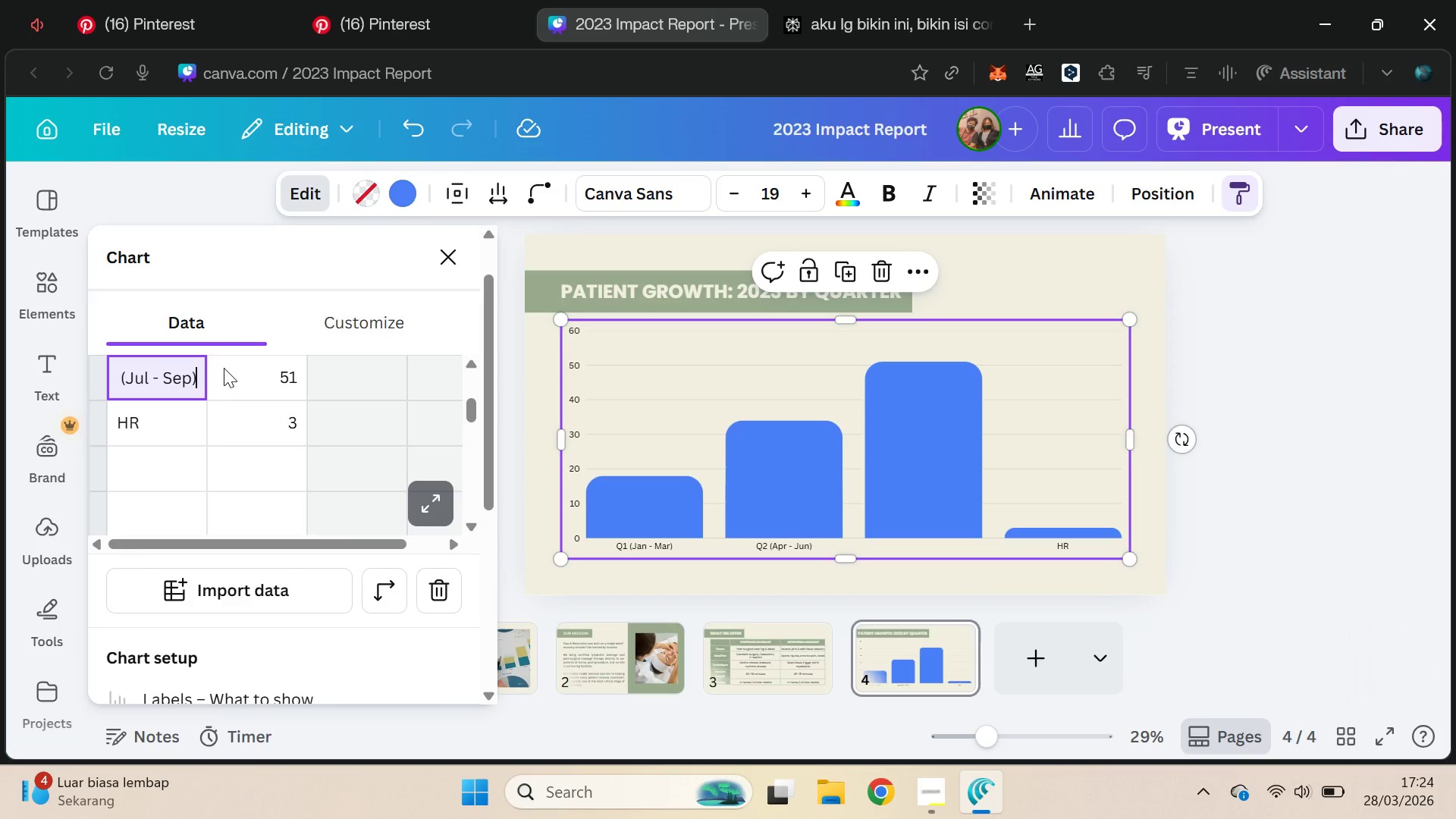 
left_click([664, 0])
 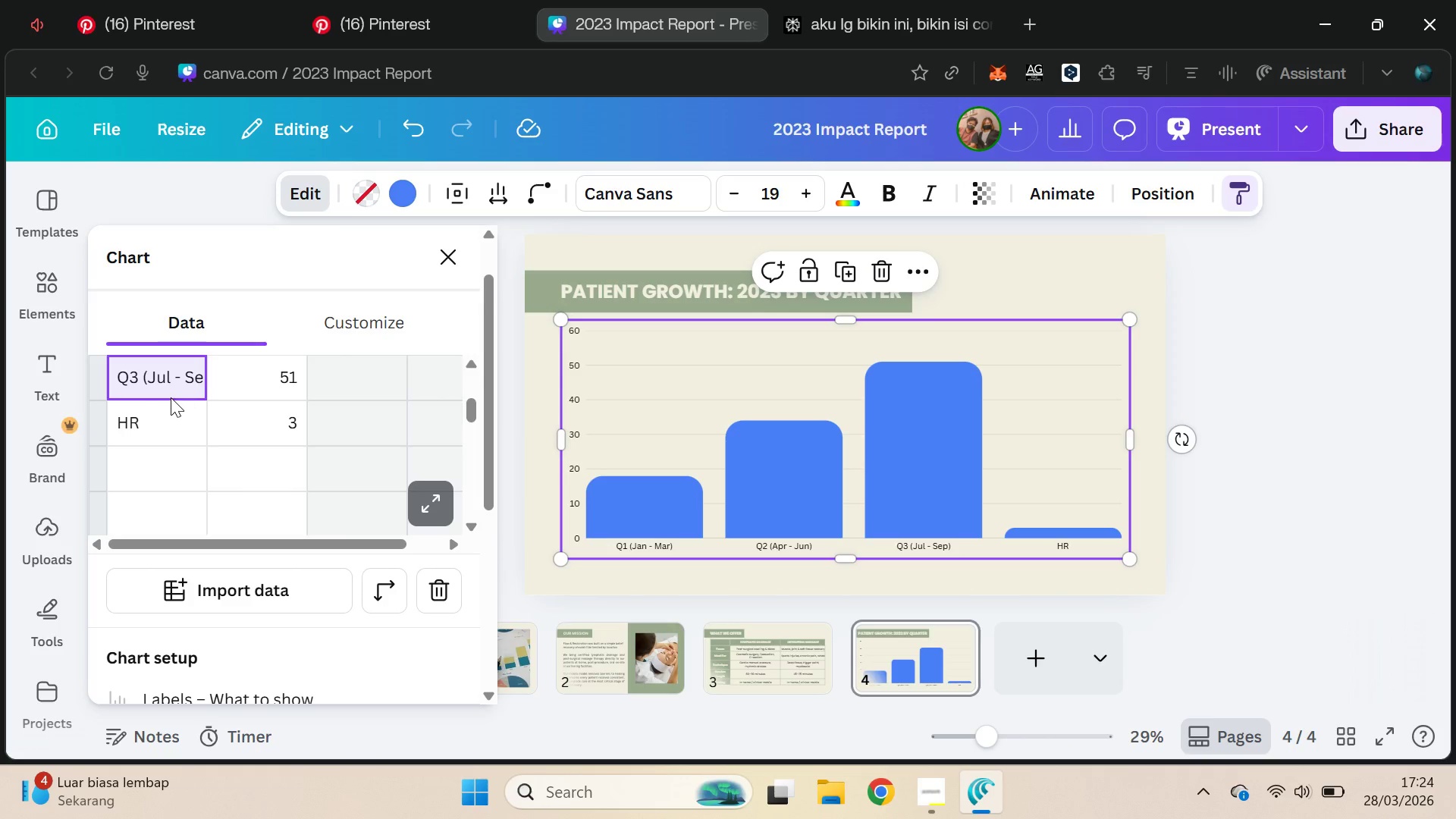 
left_click([143, 404])
 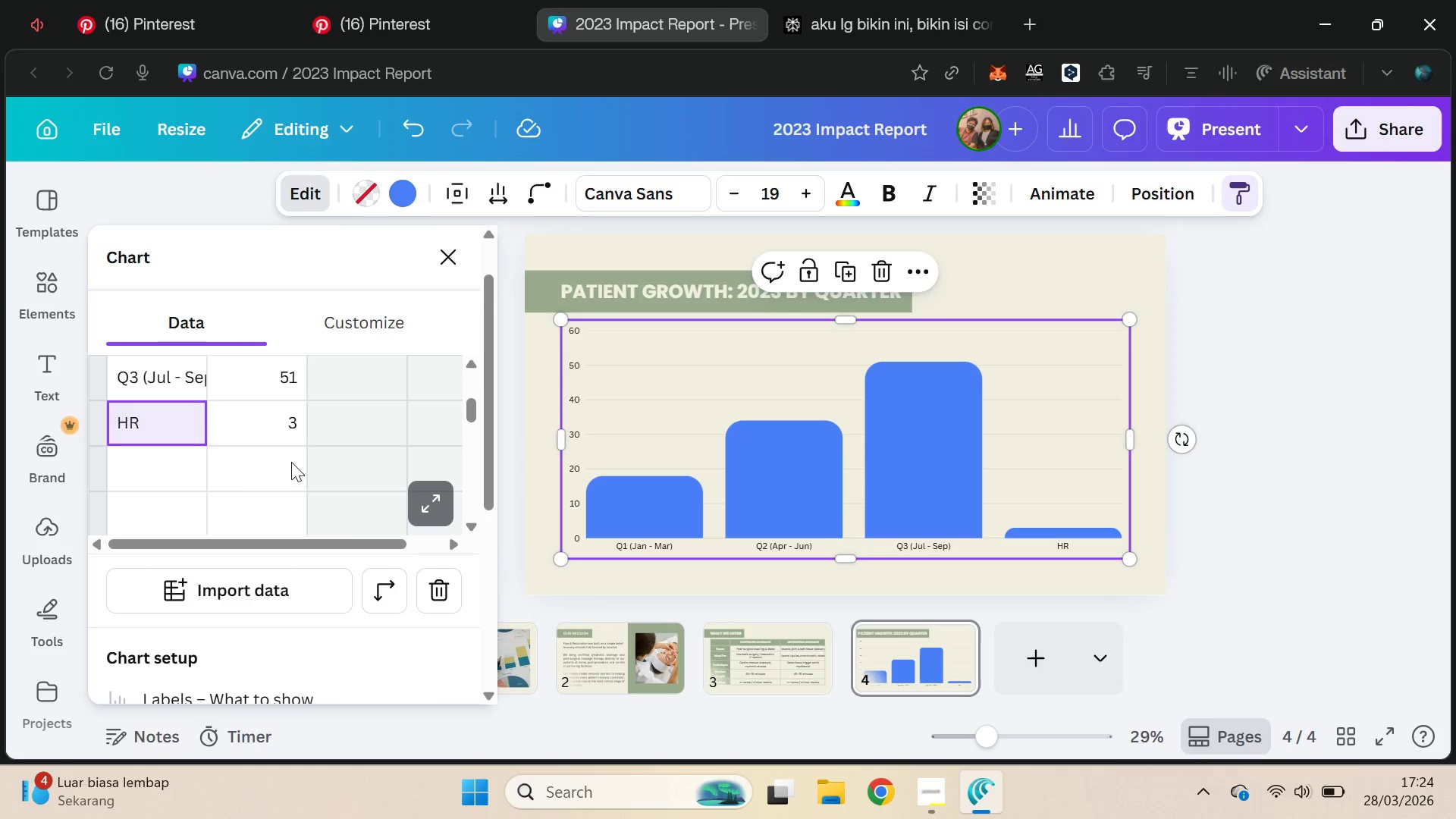 
type(Q4 (Oct - Des )
key(Backspace)
type())
 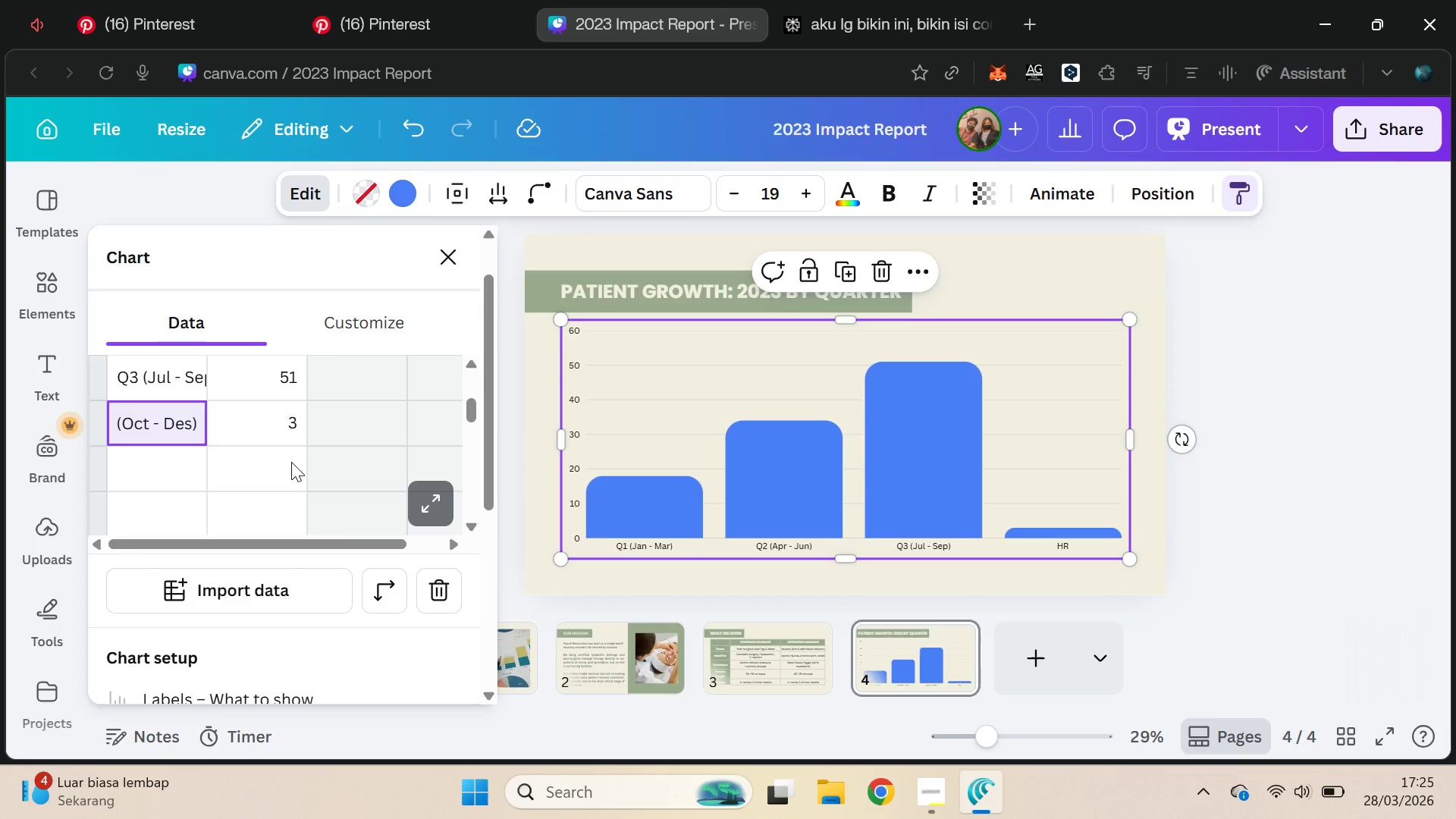 
type(73)
 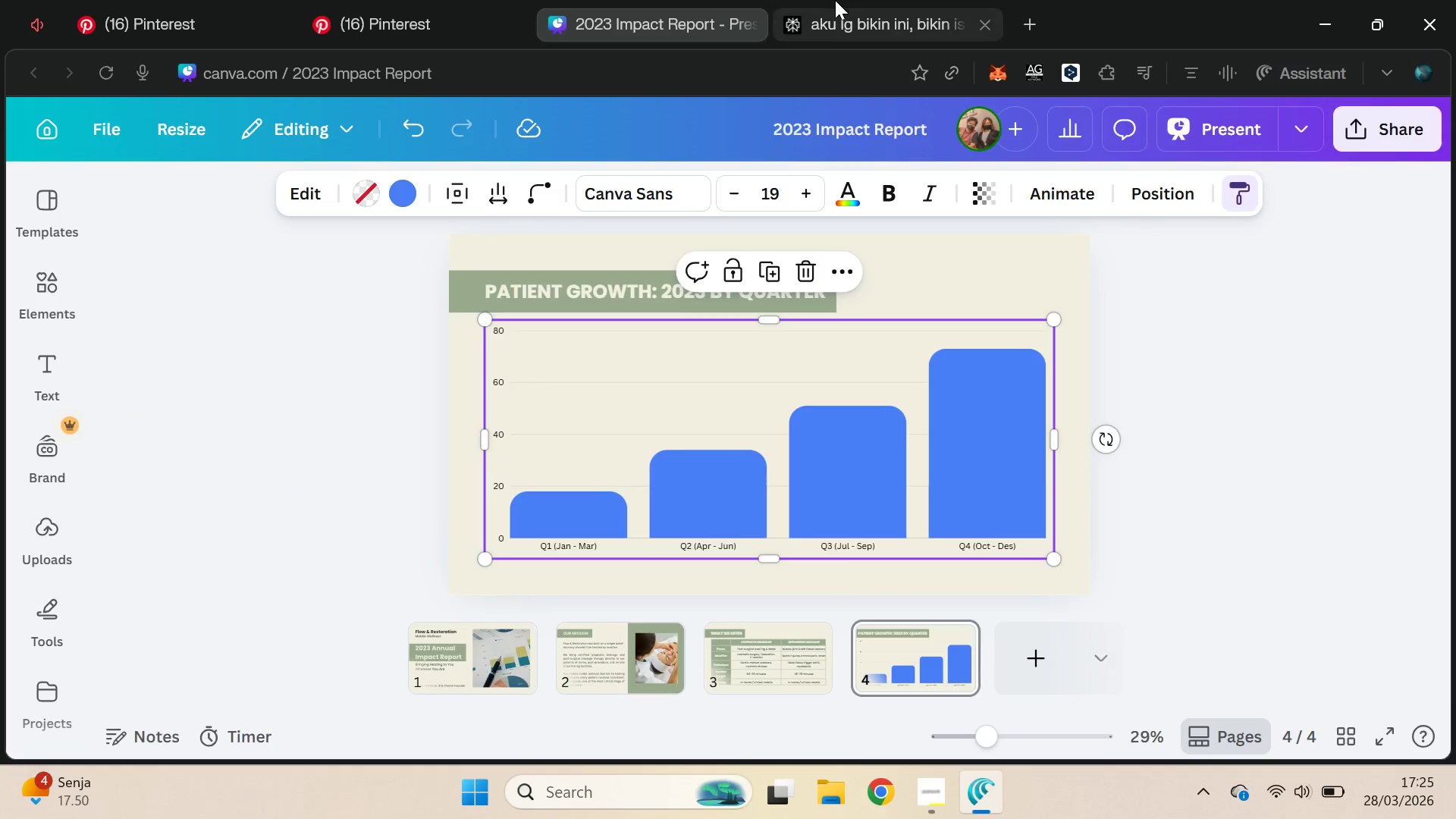 
scroll: coordinate [846, 468], scroll_direction: down, amount: 1.0
 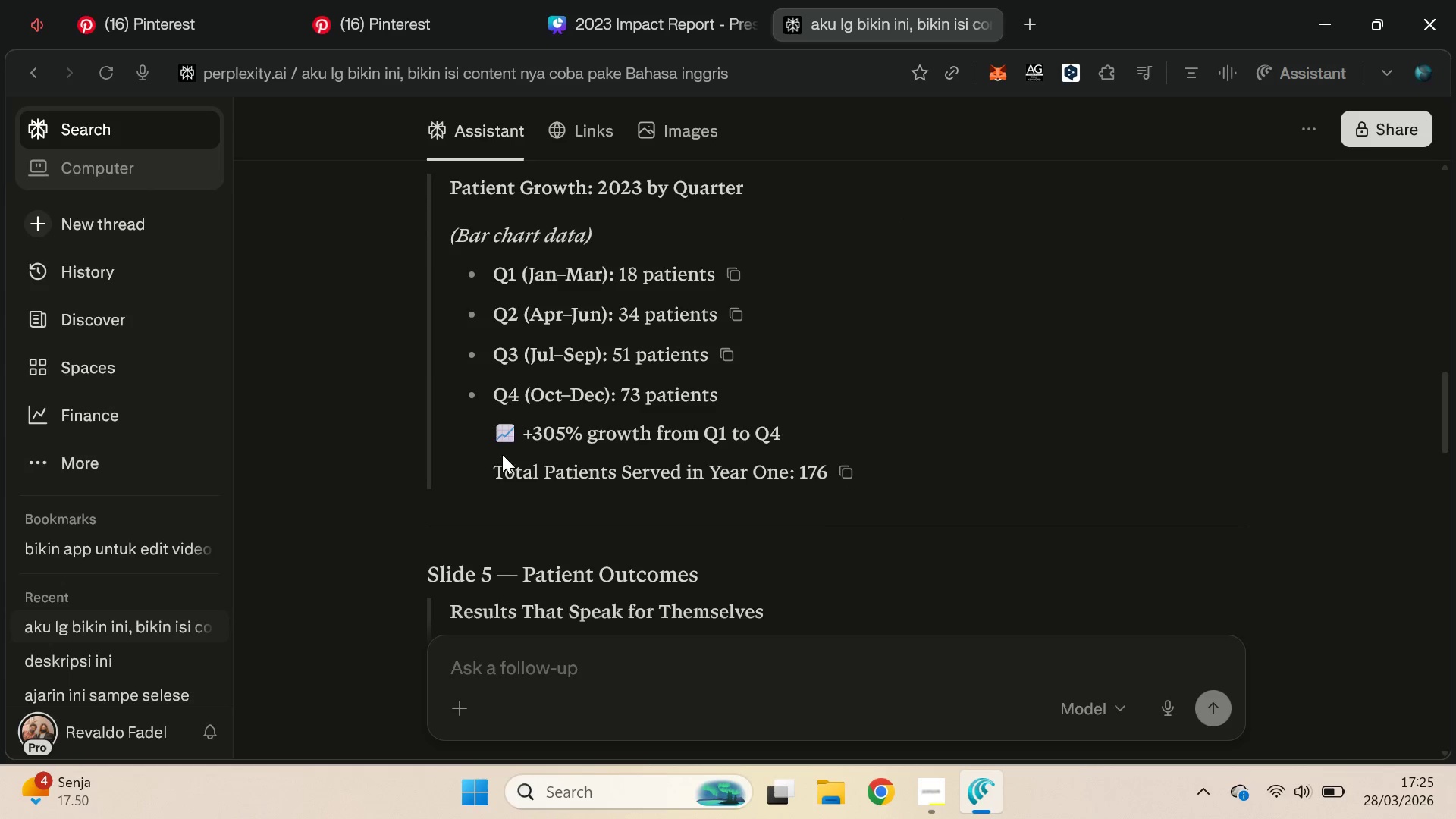 
left_click([595, 0])
 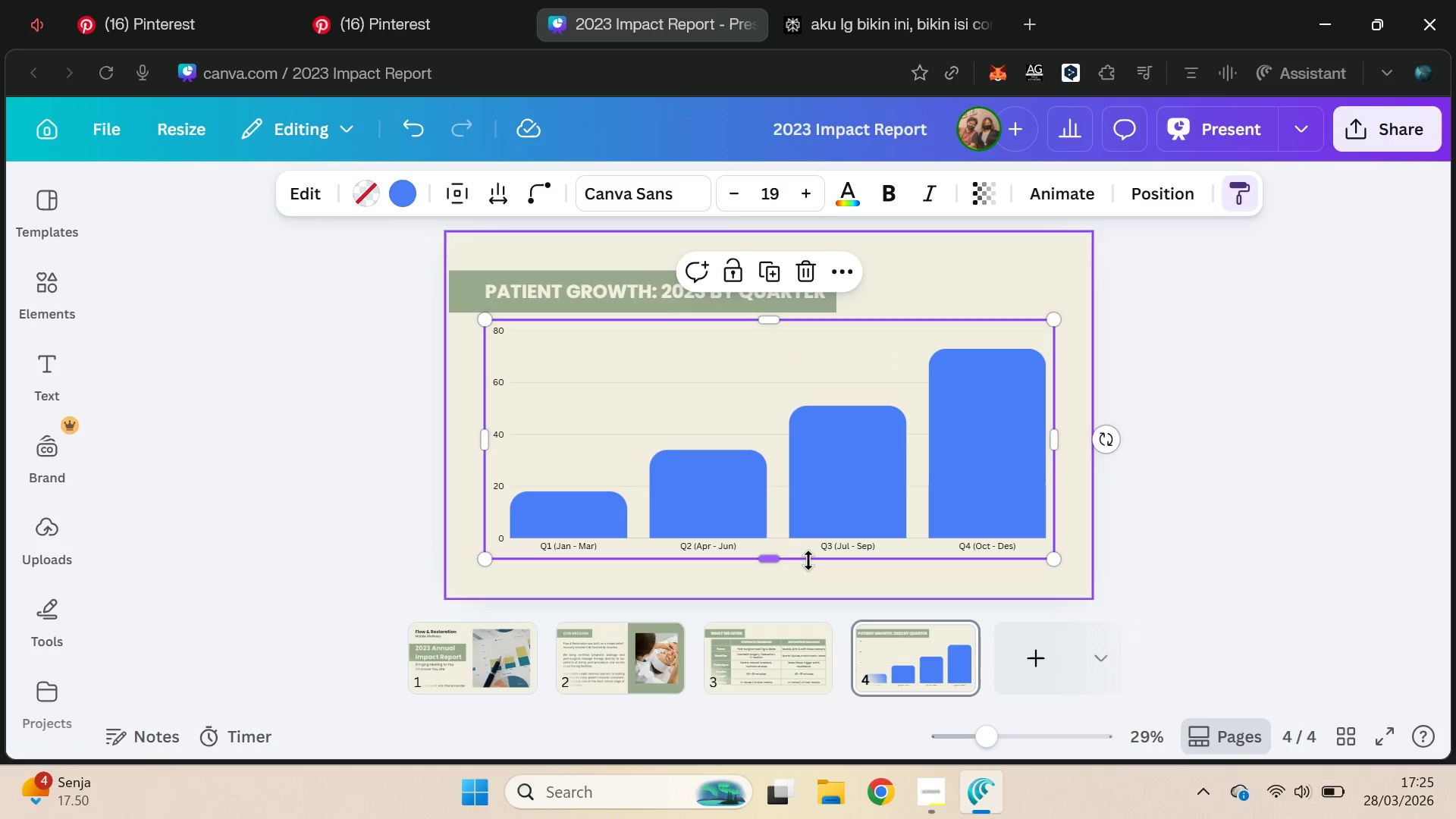 
left_click_drag(start_coordinate=[772, 560], to_coordinate=[772, 542])
 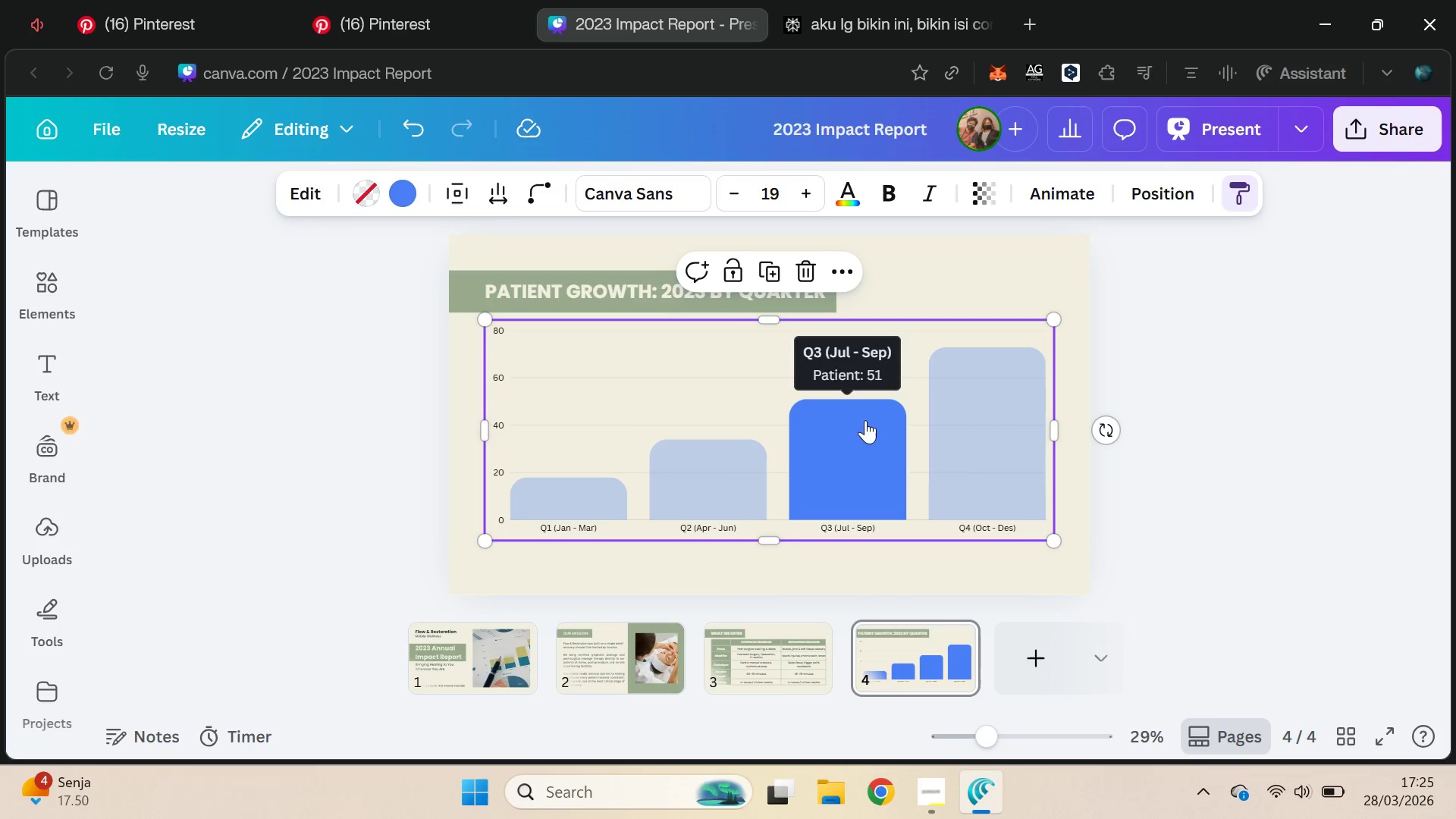 
mouse_move([1035, 438])
 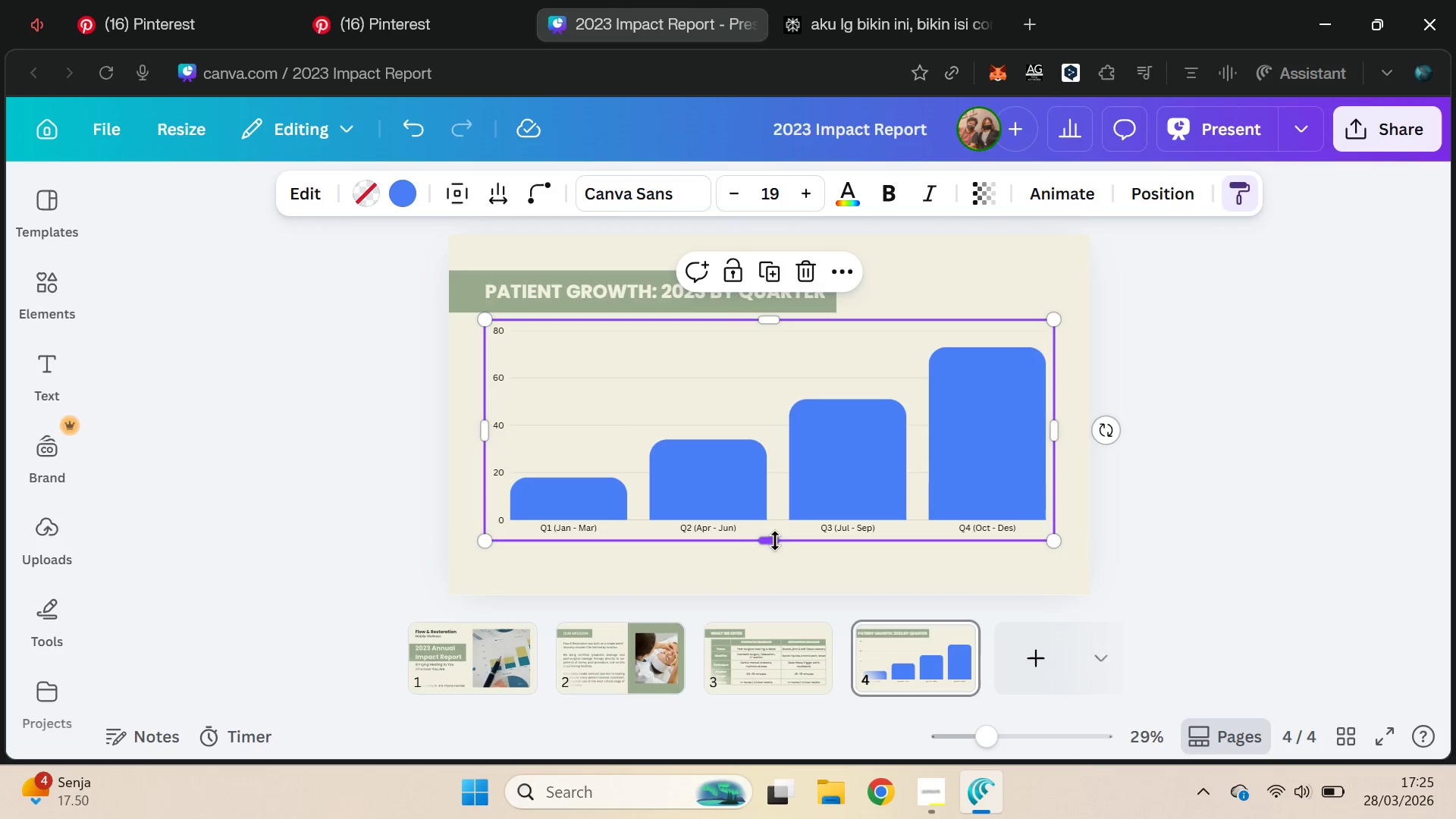 
left_click_drag(start_coordinate=[775, 541], to_coordinate=[775, 563])
 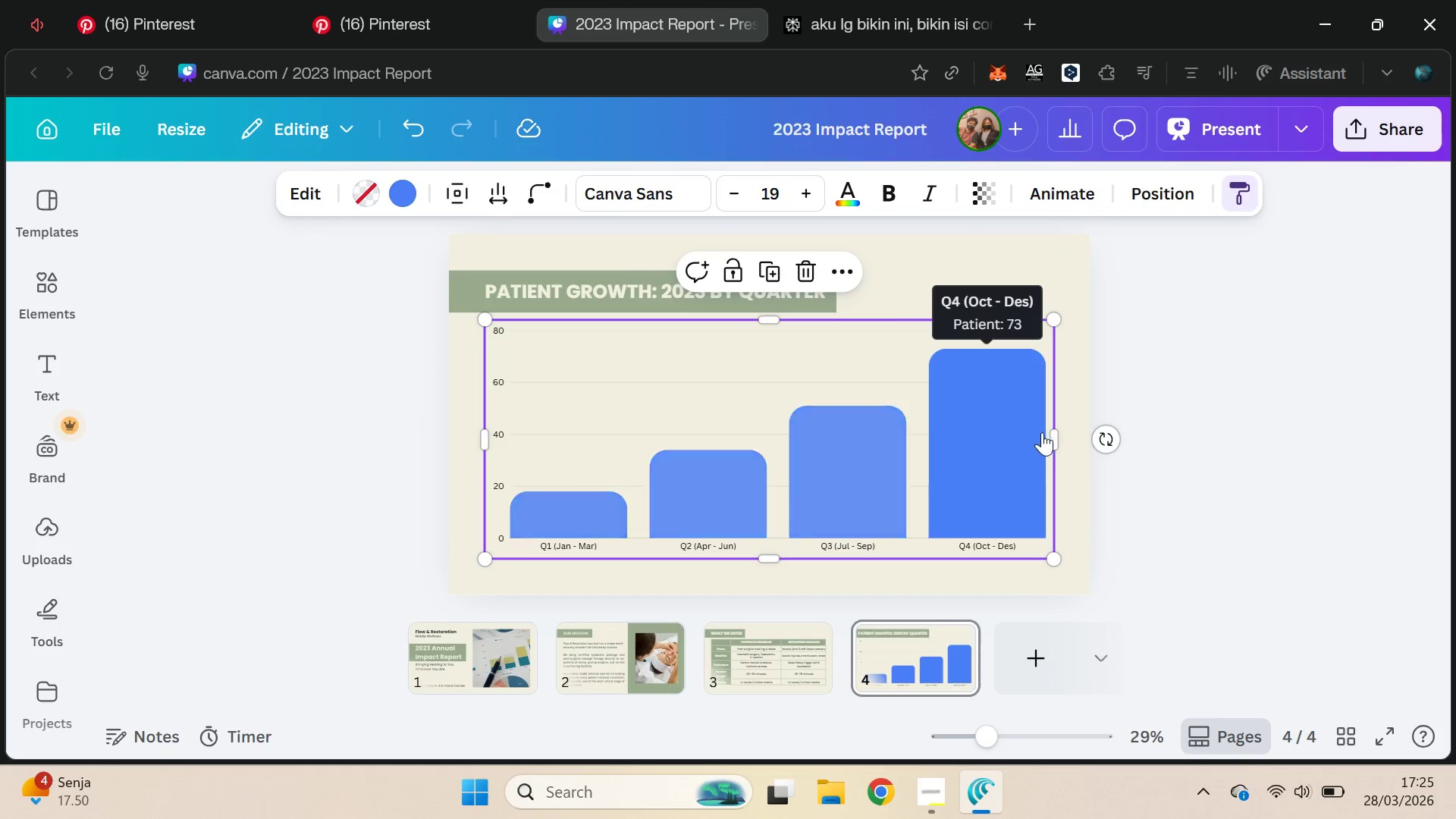 
left_click_drag(start_coordinate=[1060, 440], to_coordinate=[843, 439])
 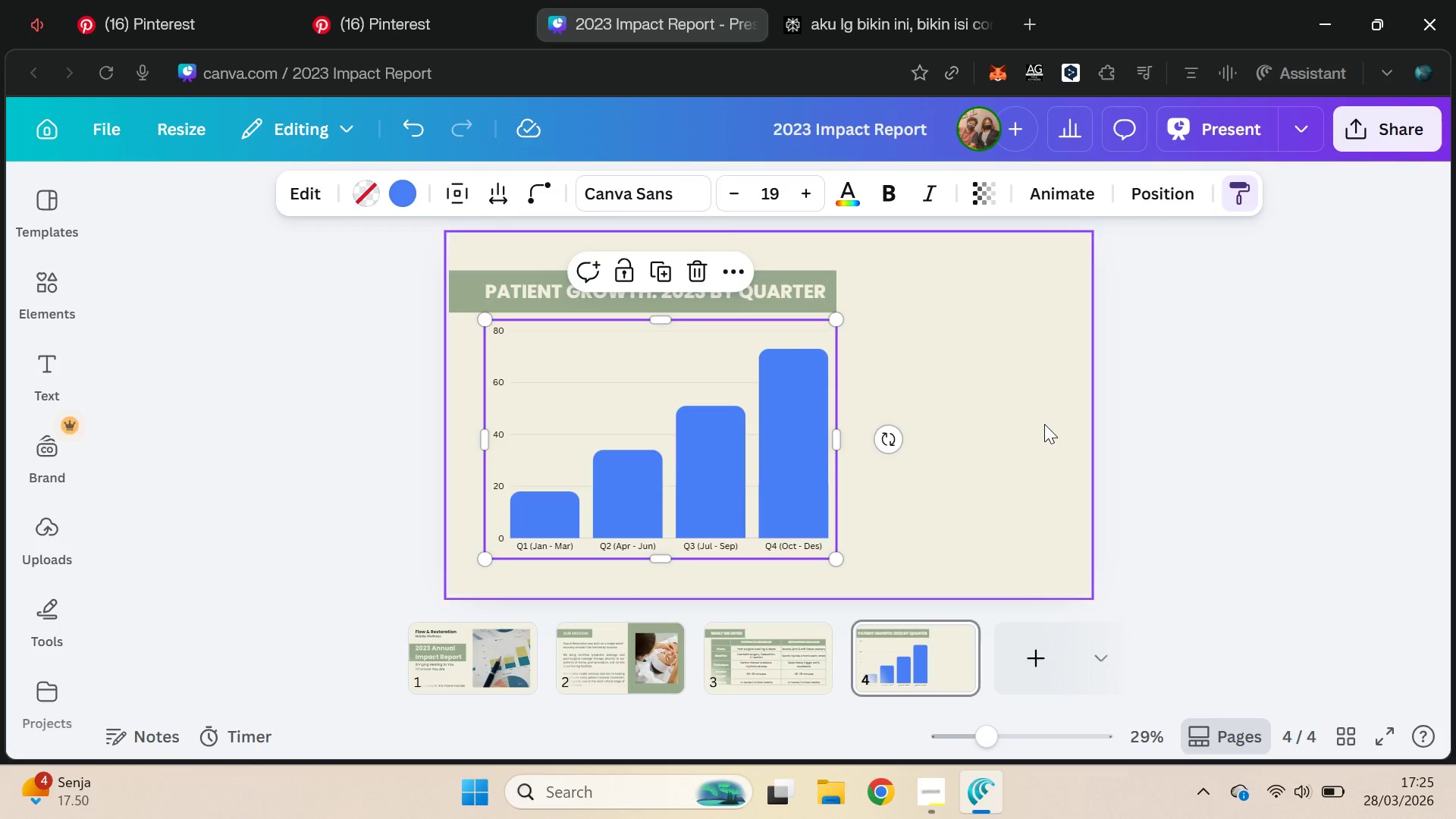 
left_click([1044, 424])
 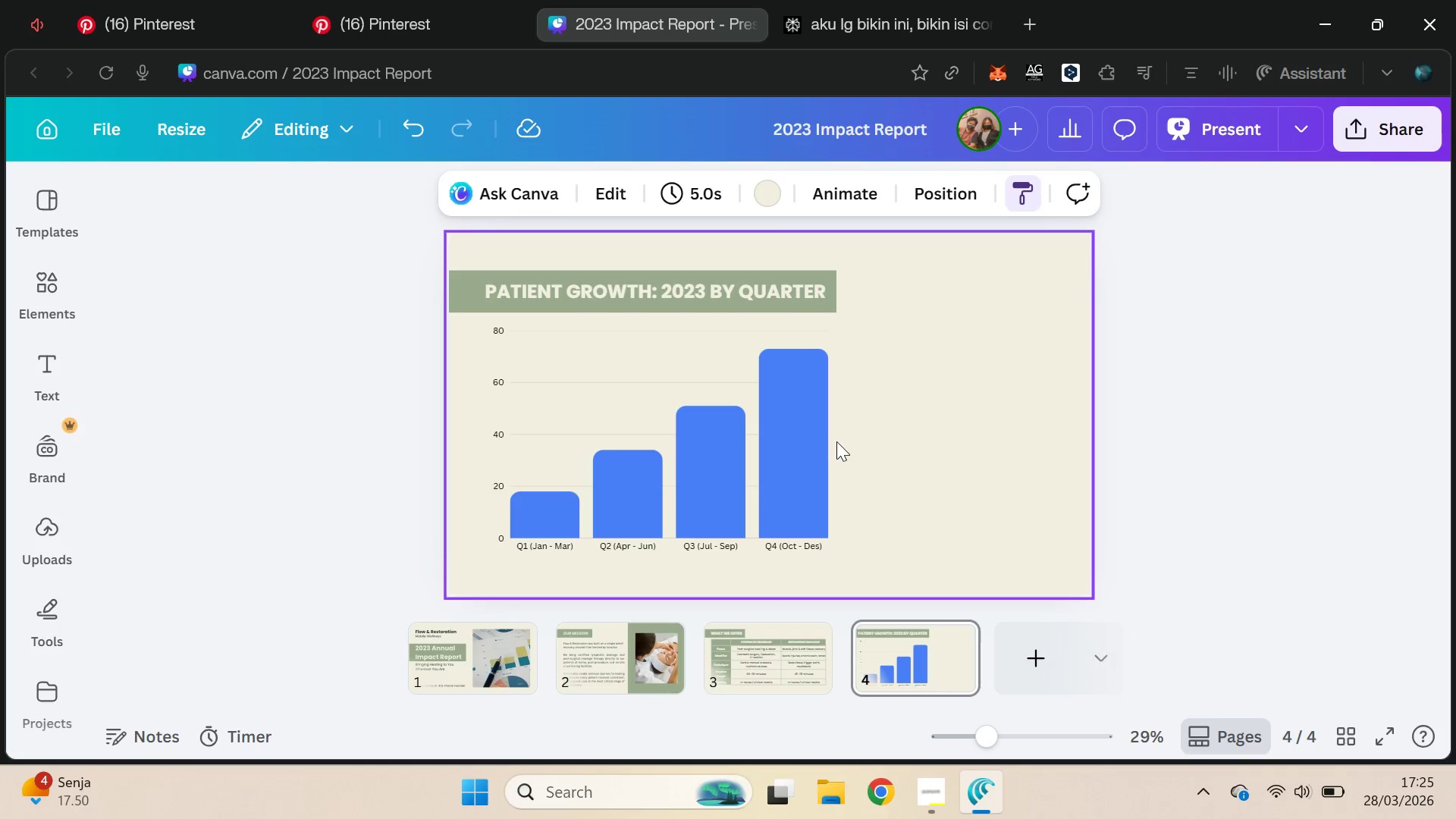 
left_click([824, 445])
 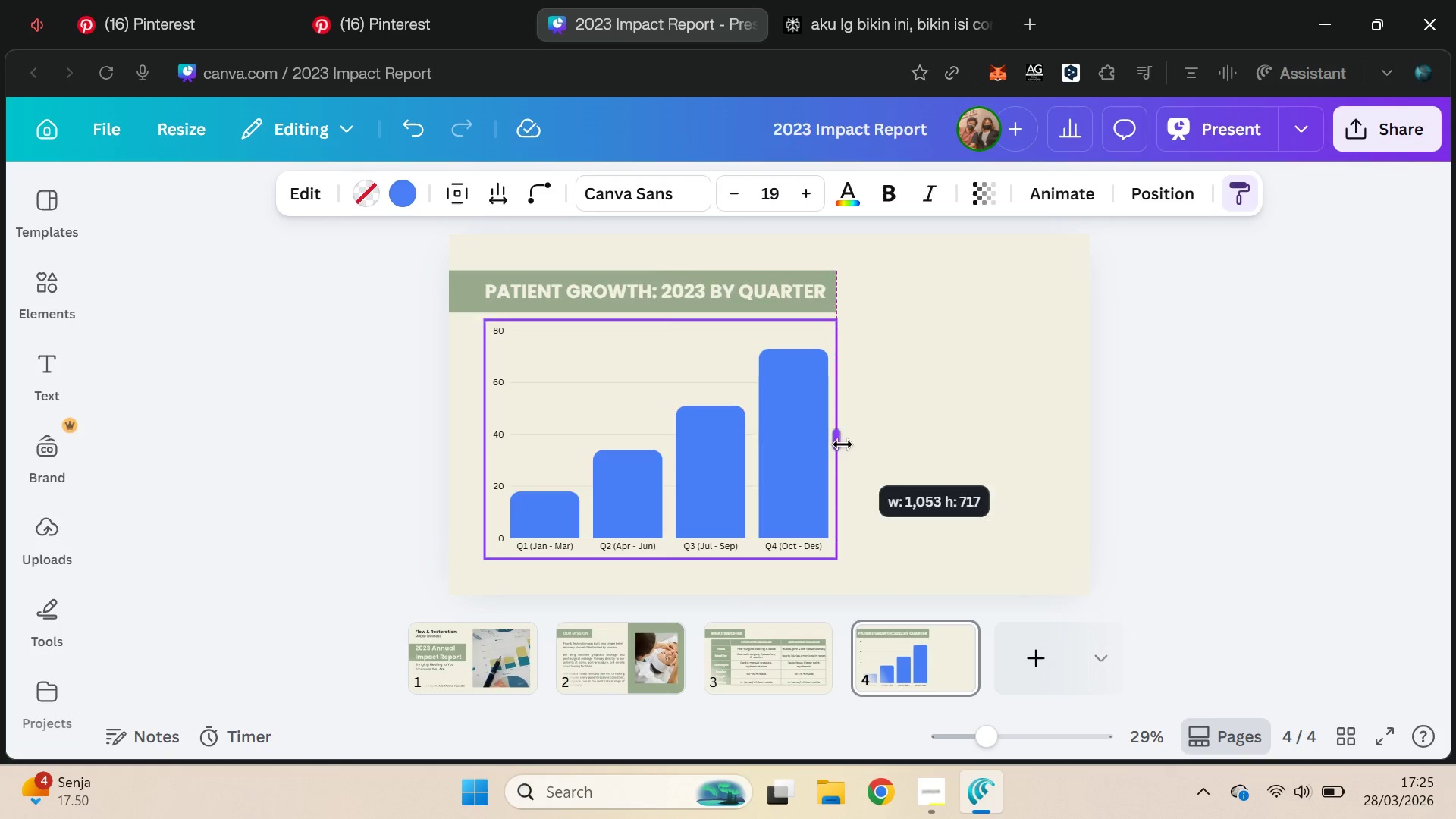 
double_click([821, 0])
 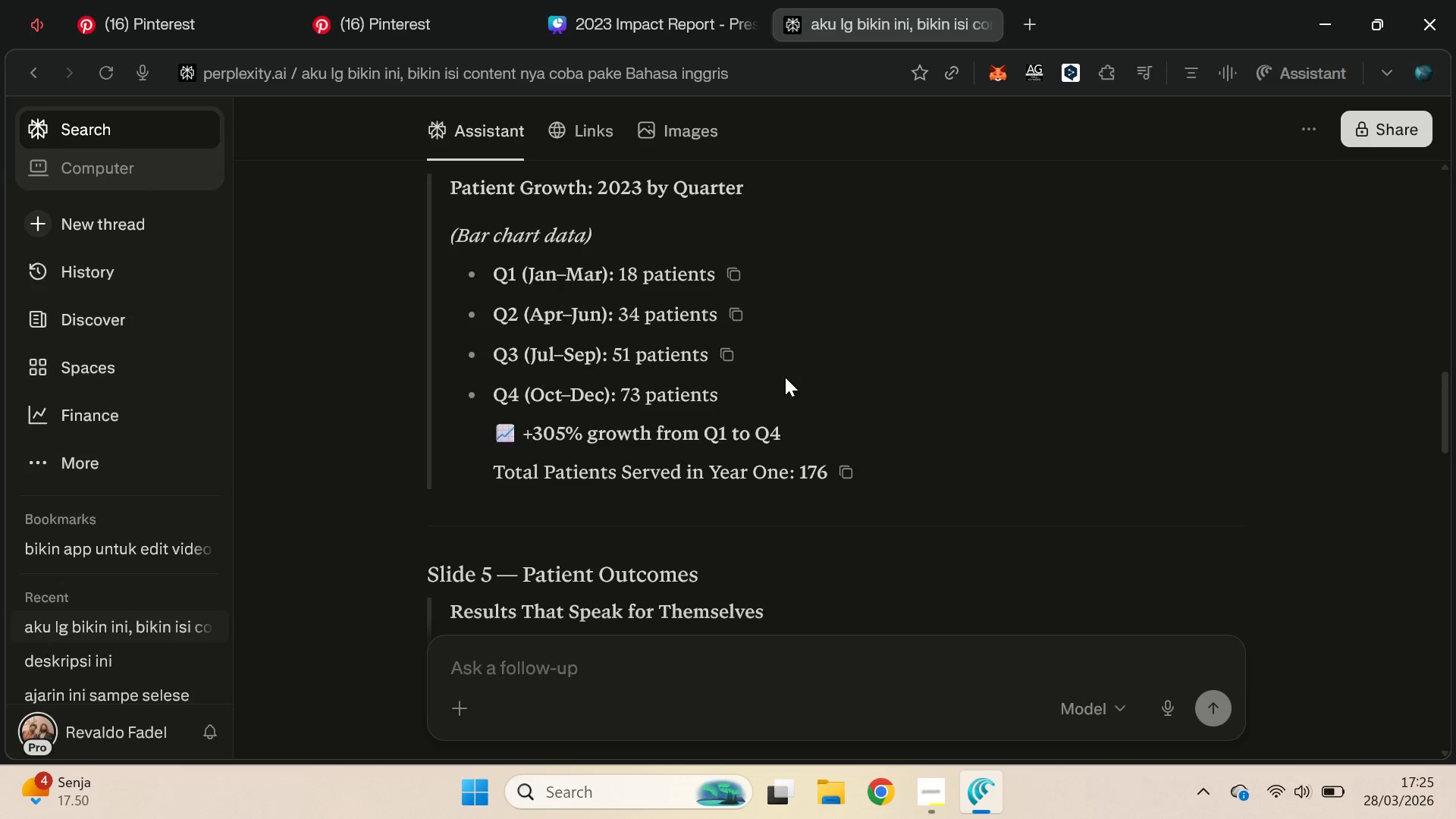 
scroll: coordinate [788, 377], scroll_direction: up, amount: 1.0
 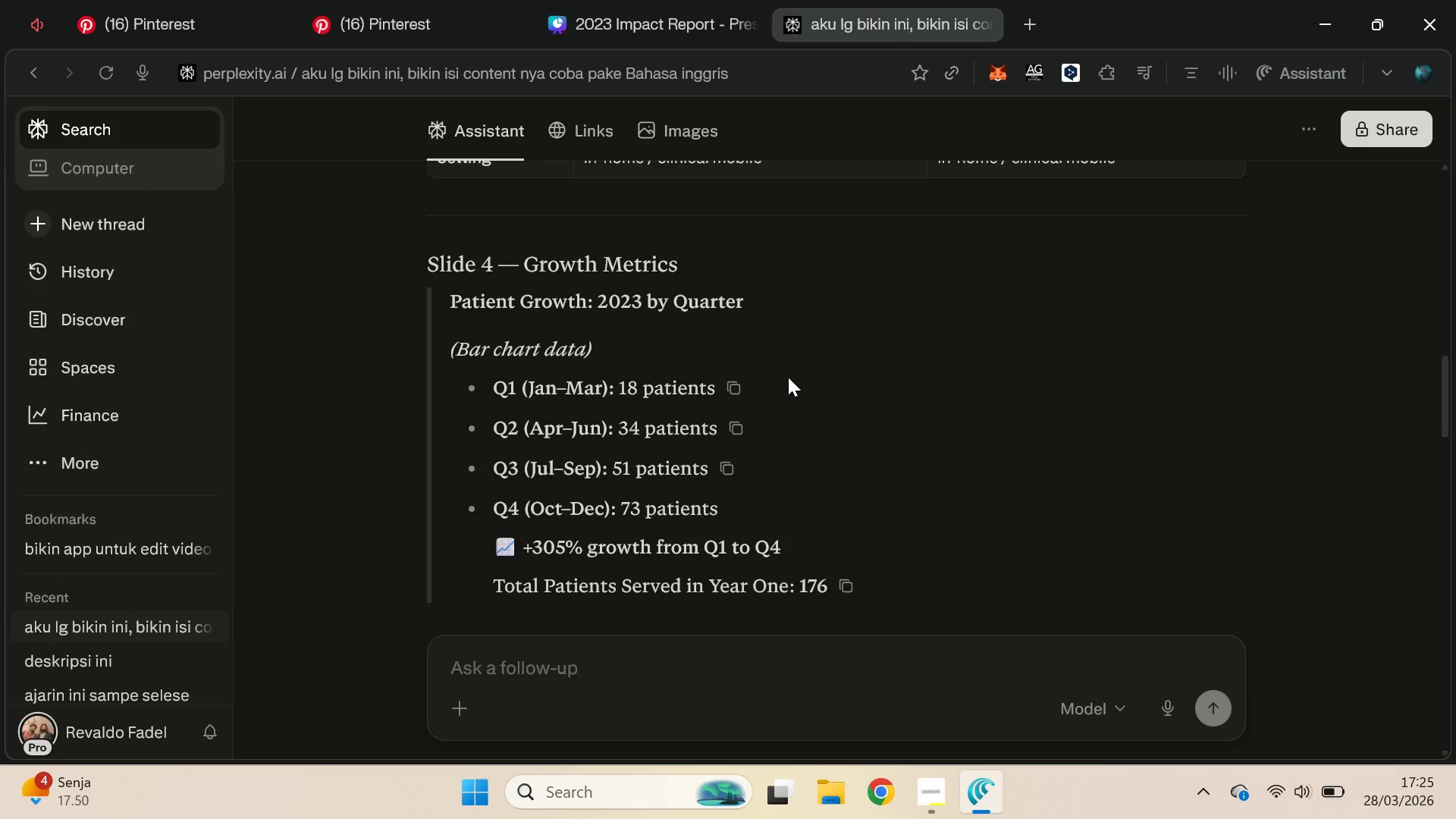 
scroll: coordinate [788, 377], scroll_direction: down, amount: 1.0
 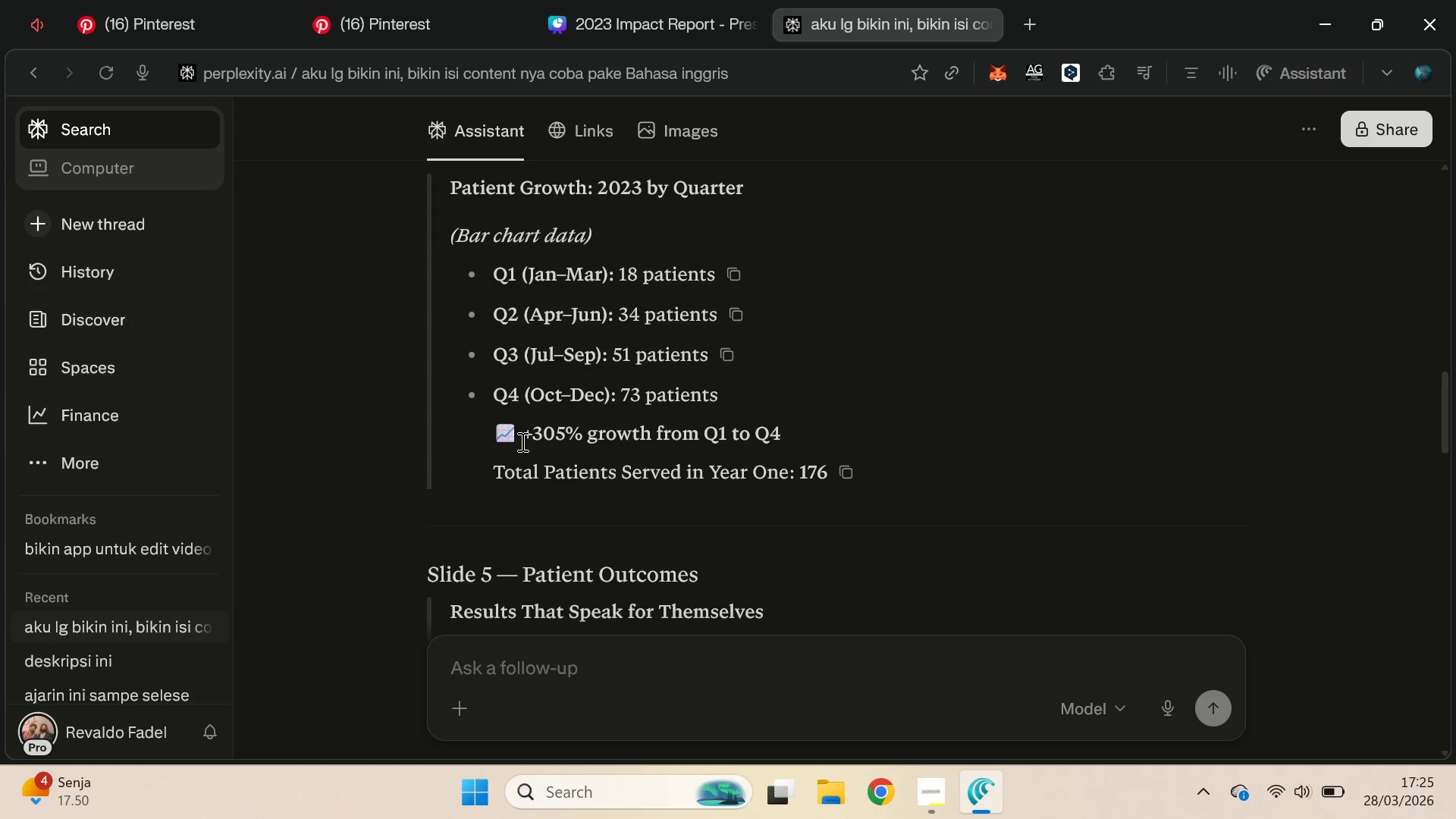 
left_click_drag(start_coordinate=[521, 441], to_coordinate=[791, 441])
 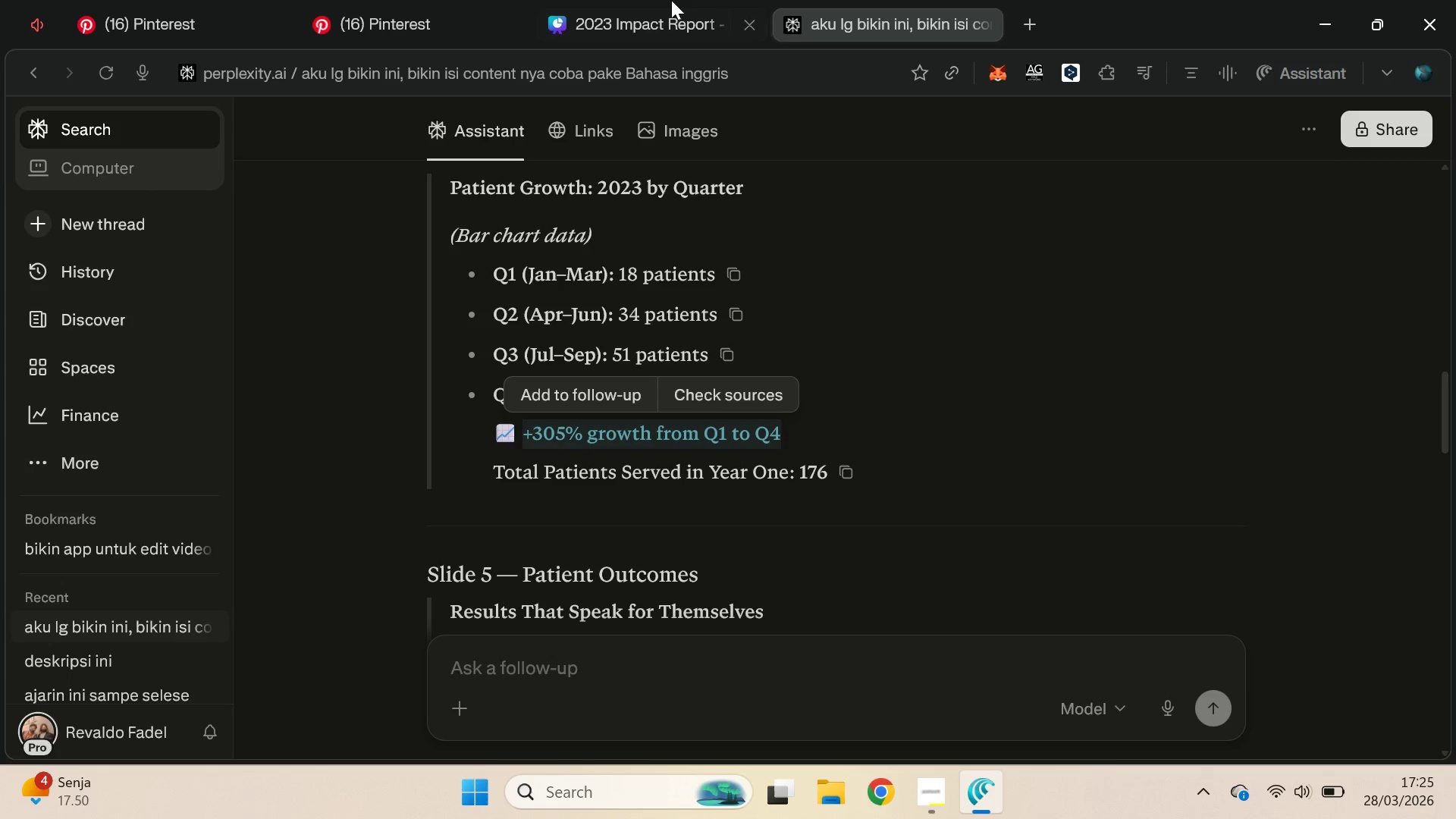 
key(Control+C)
 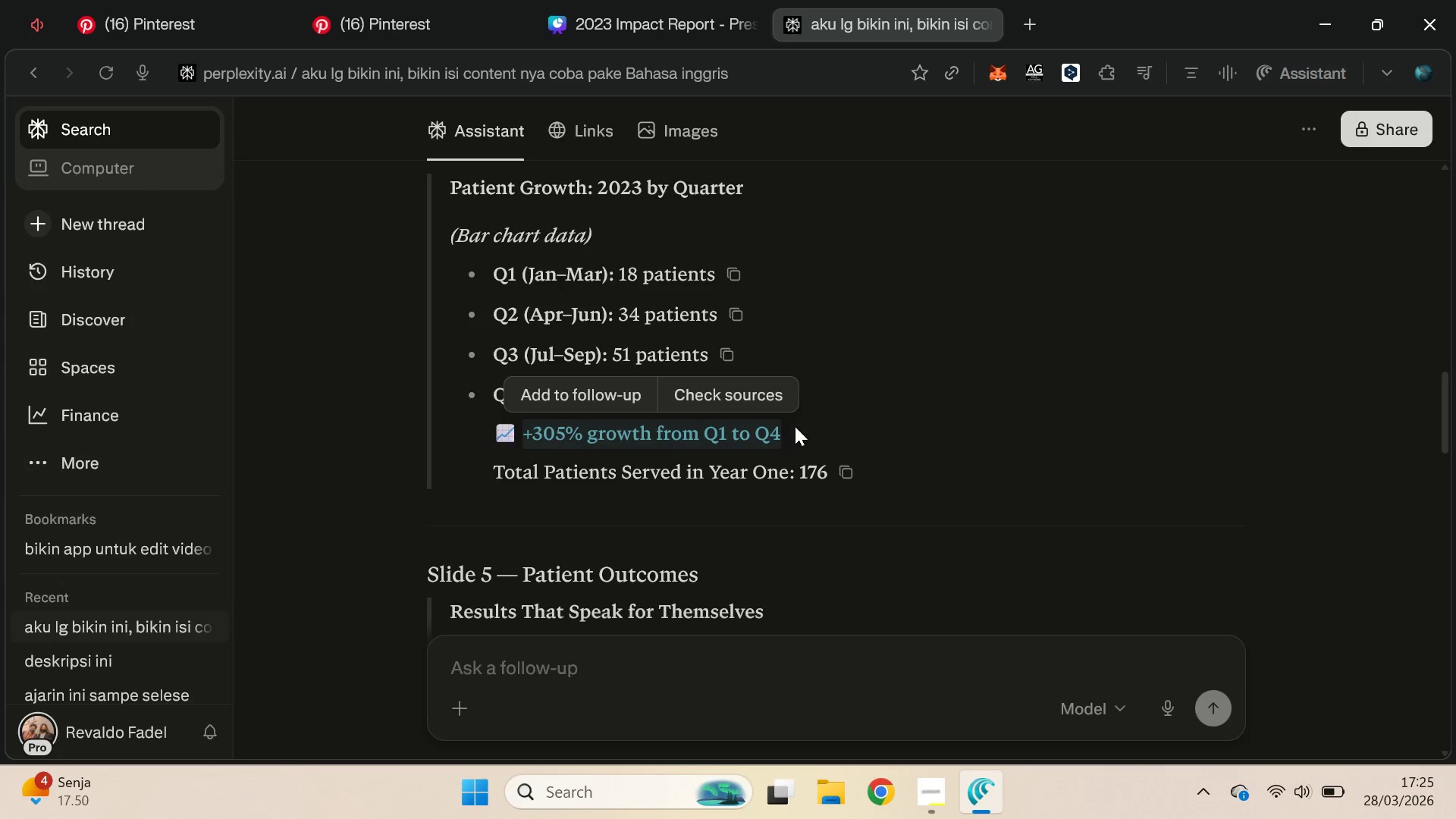 
key(Control+C)
 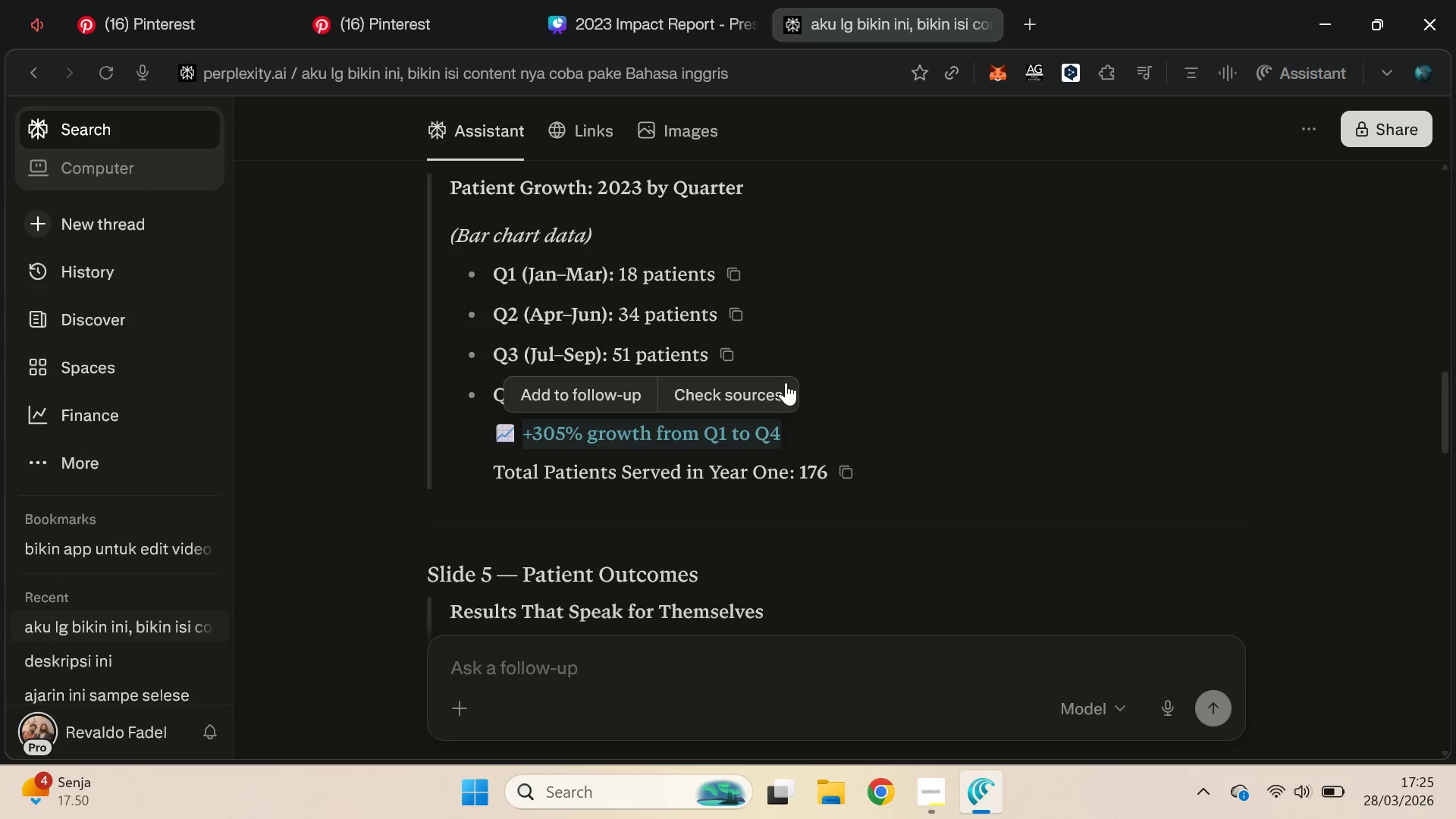 
key(Control+C)
 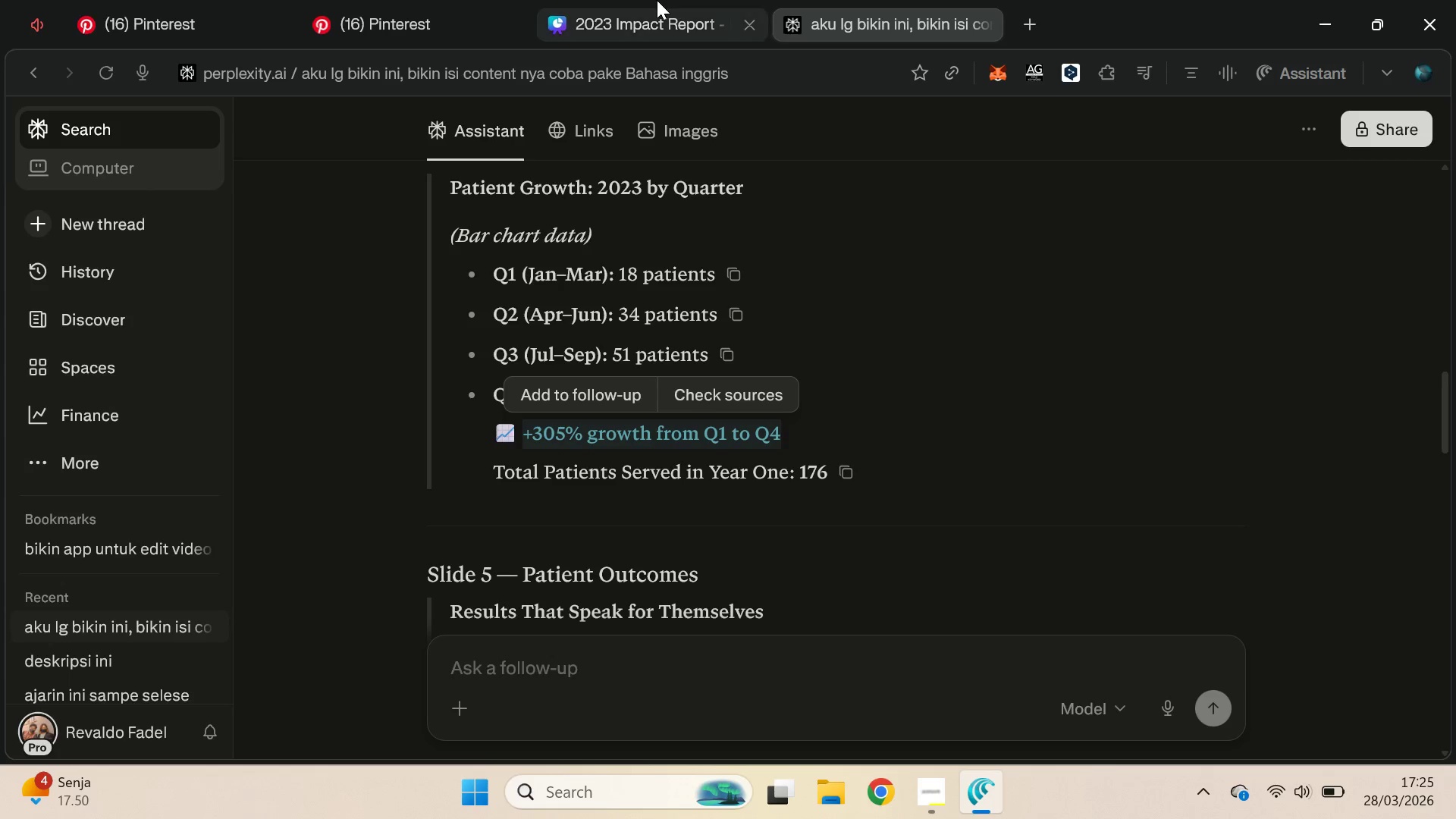 
left_click([657, 0])
 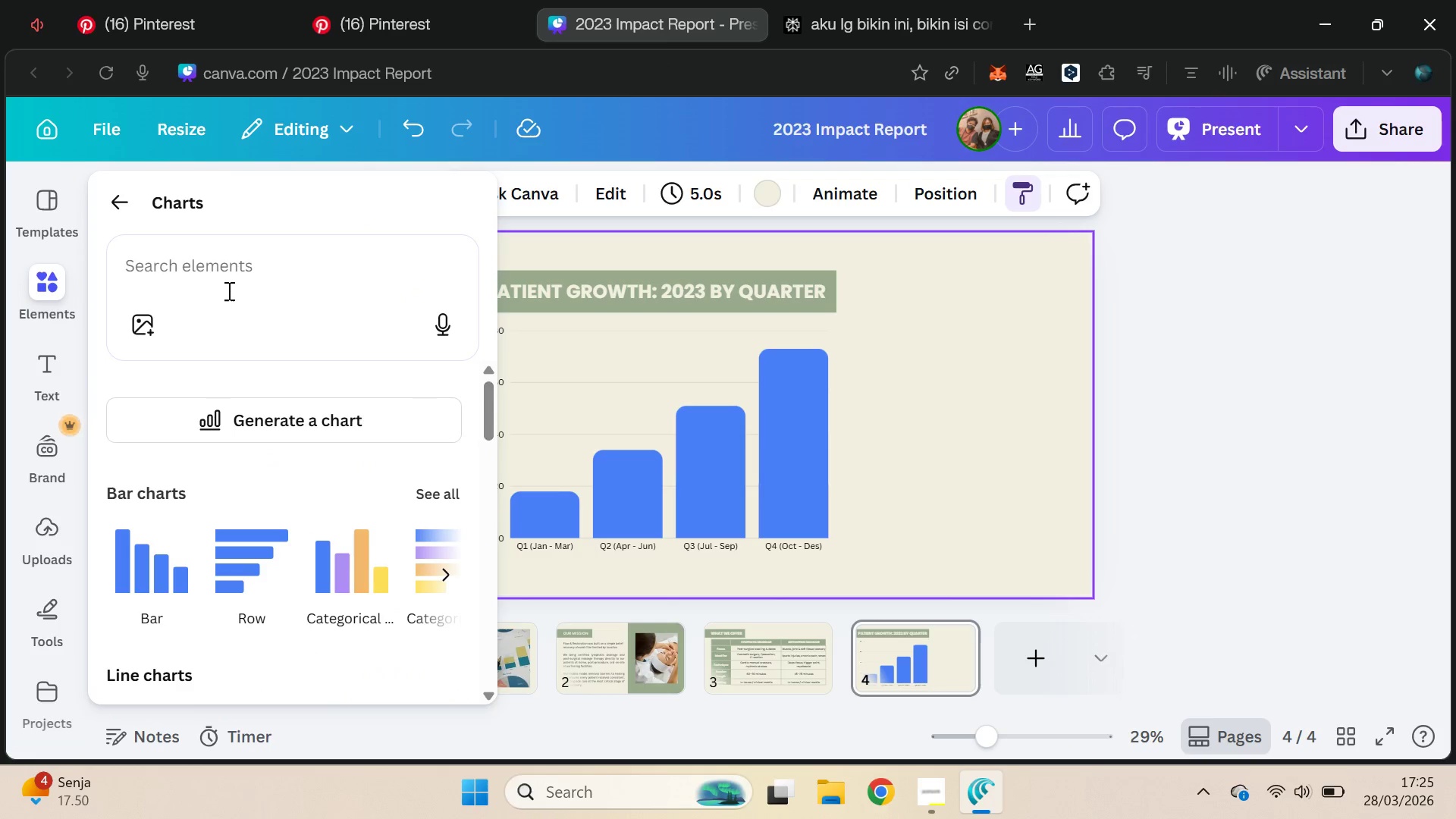 
left_click_drag(start_coordinate=[484, 407], to_coordinate=[482, 631])
 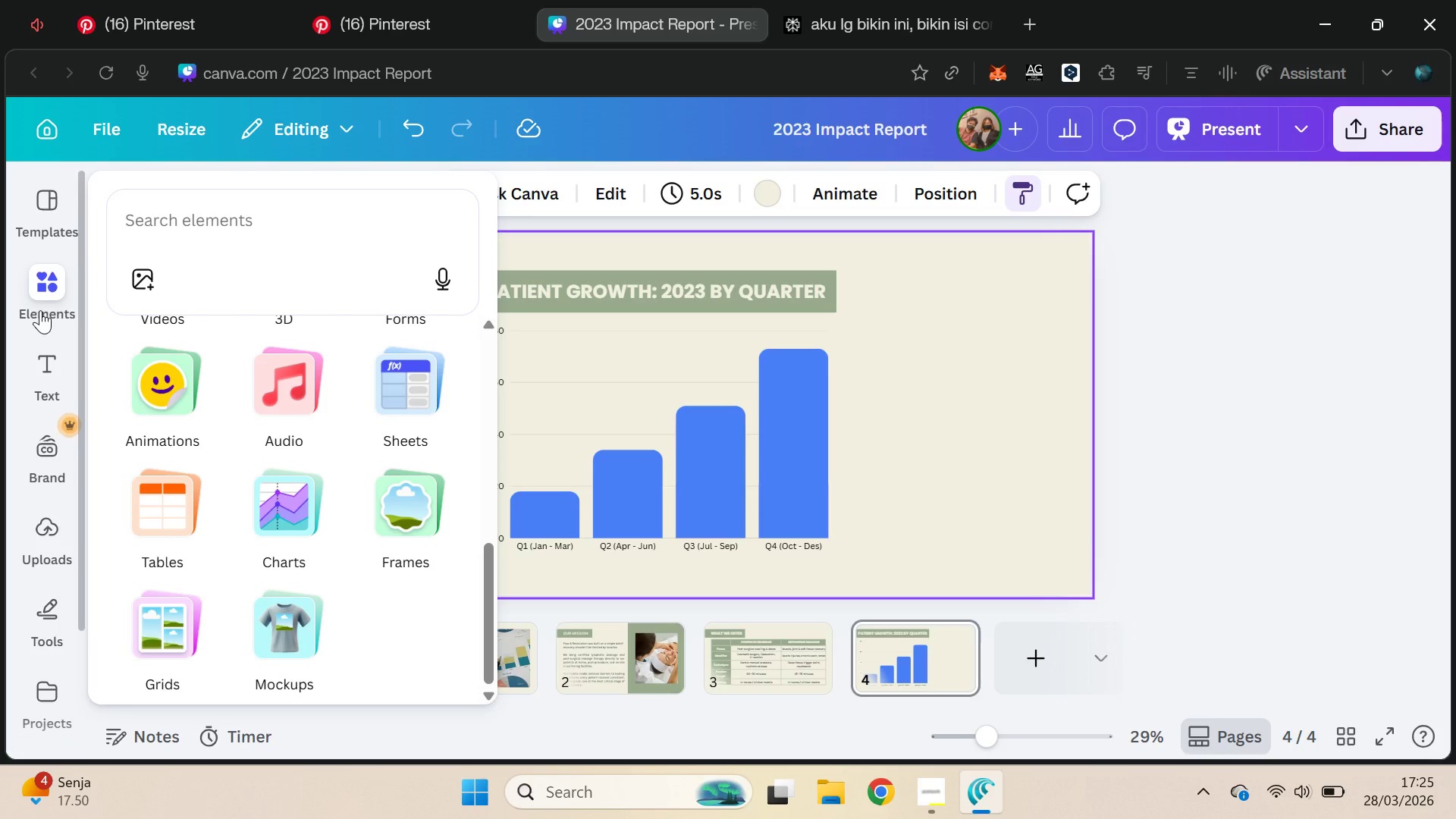 
mouse_move([213, 520])
 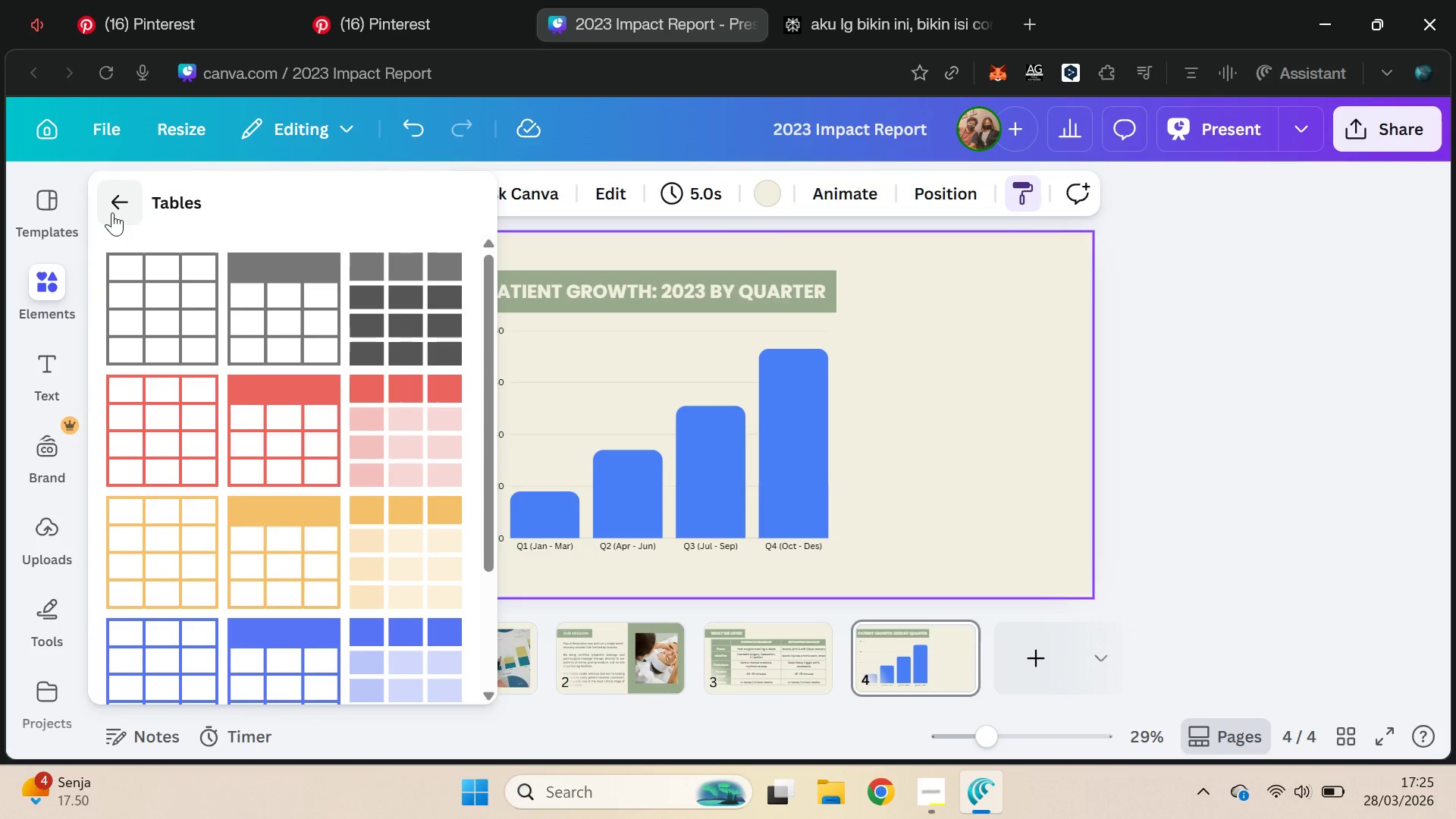 
left_click([112, 212])
 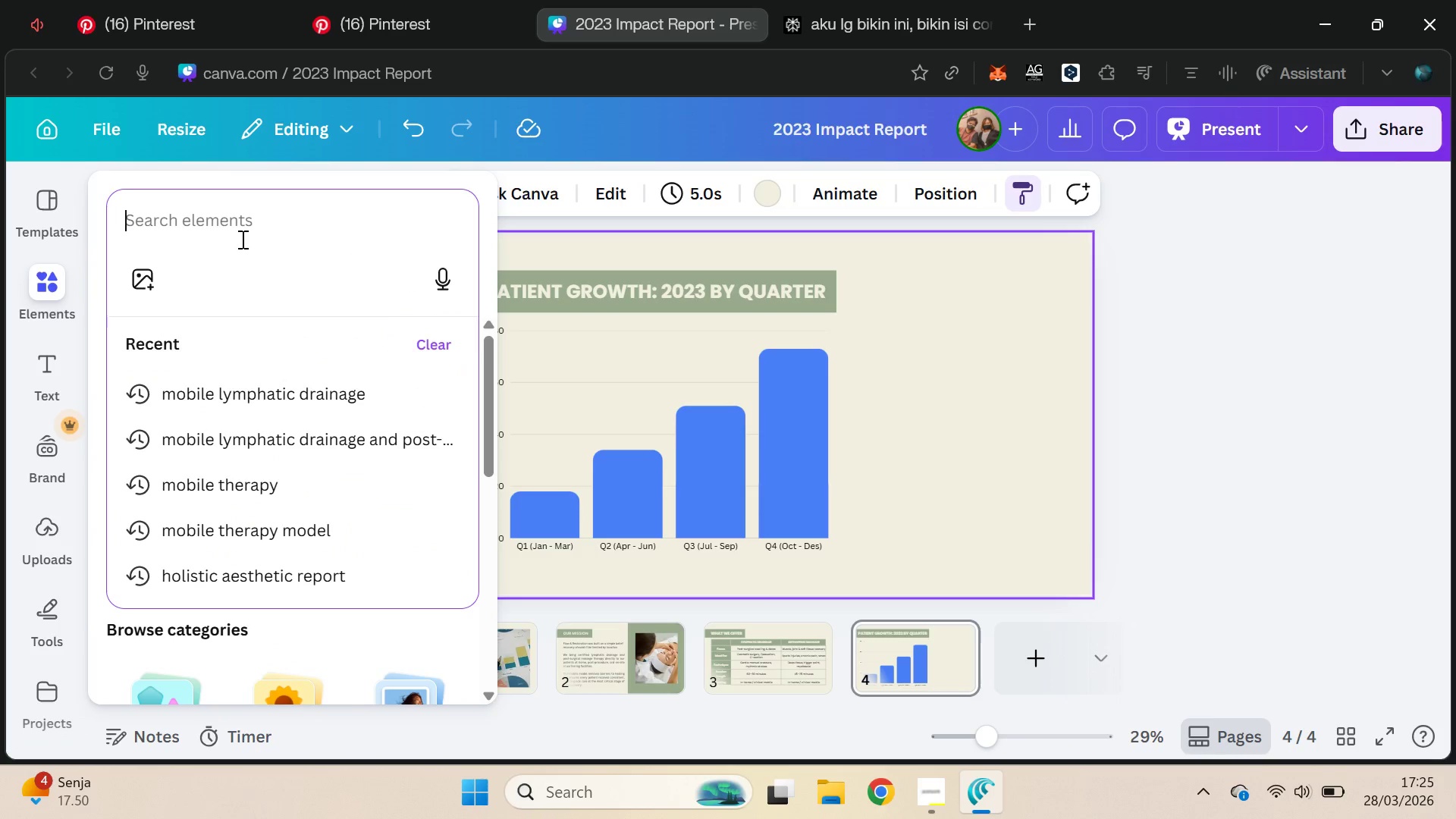 
type(growth)
 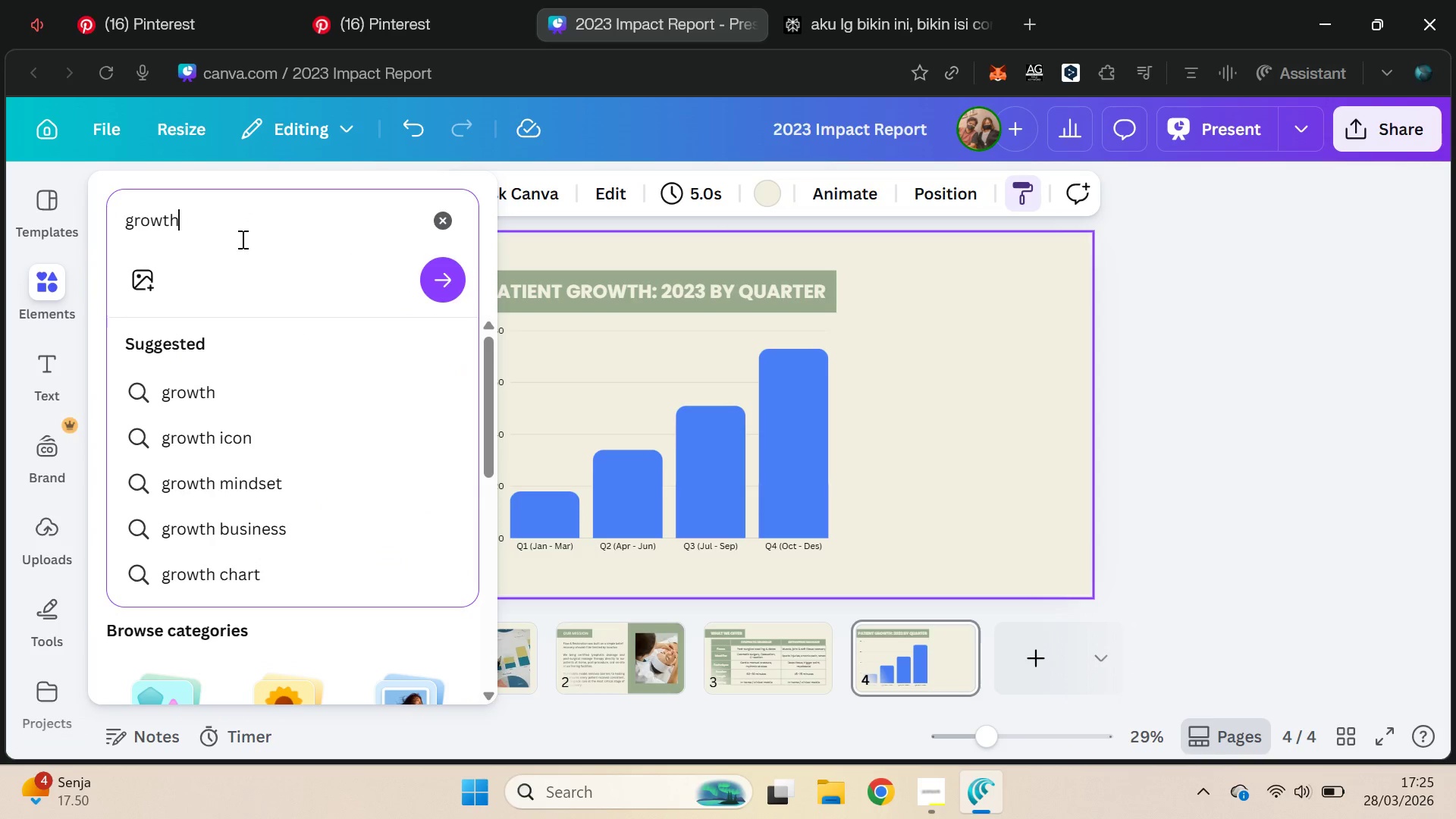 
key(Enter)
 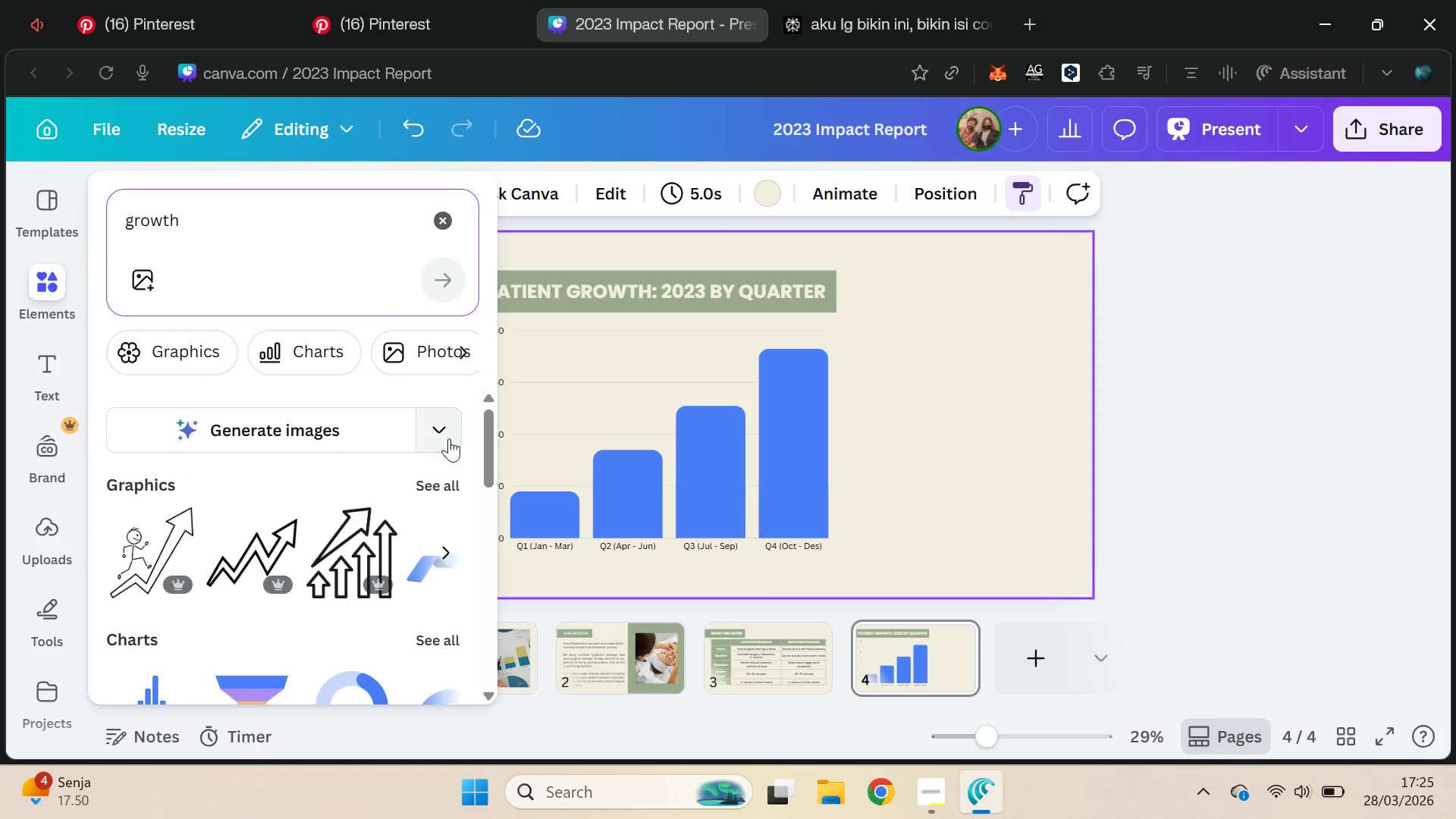 
left_click_drag(start_coordinate=[488, 445], to_coordinate=[499, 432])
 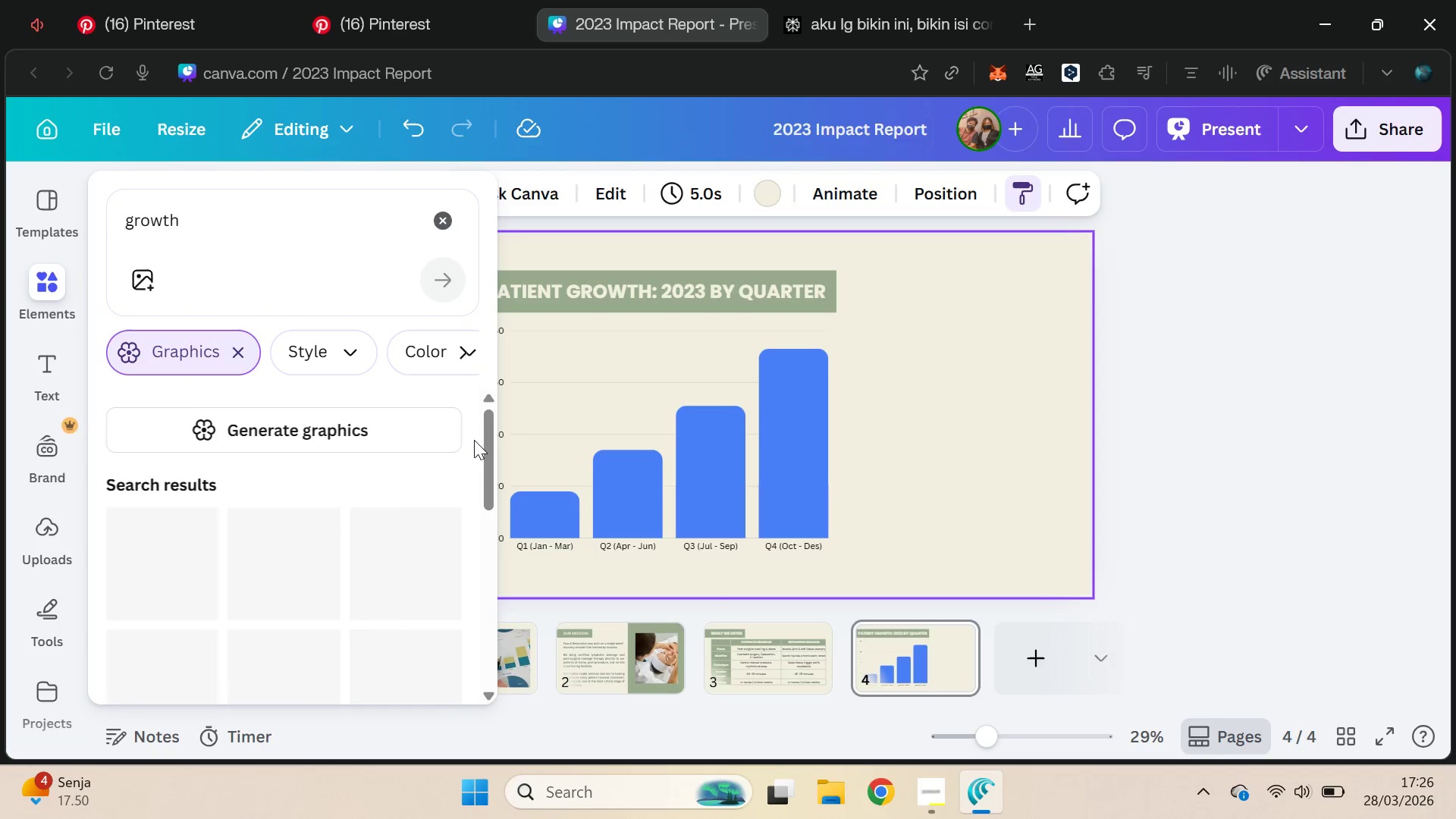 
left_click_drag(start_coordinate=[488, 432], to_coordinate=[493, 444])
 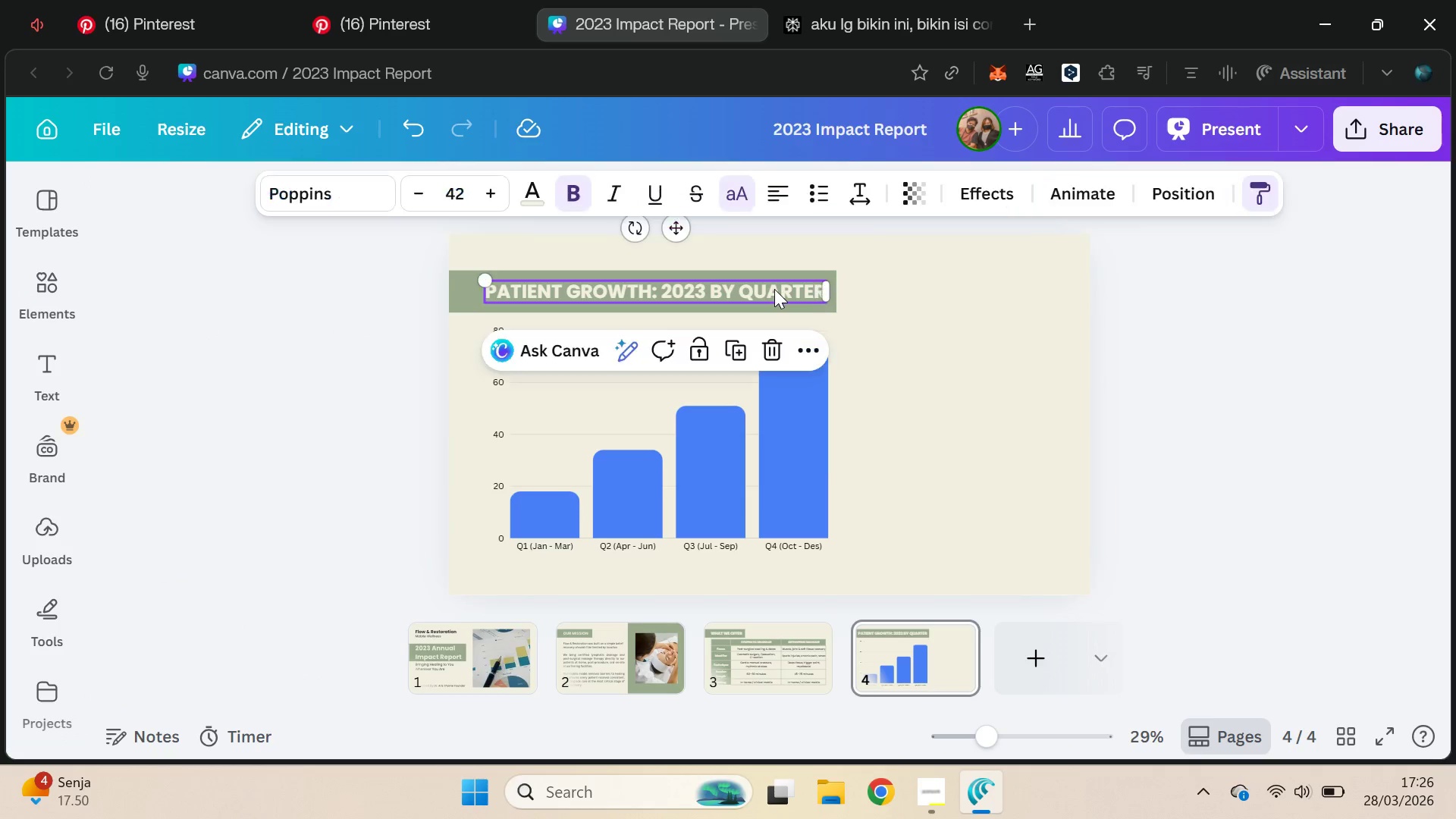 
key(Control+V)
 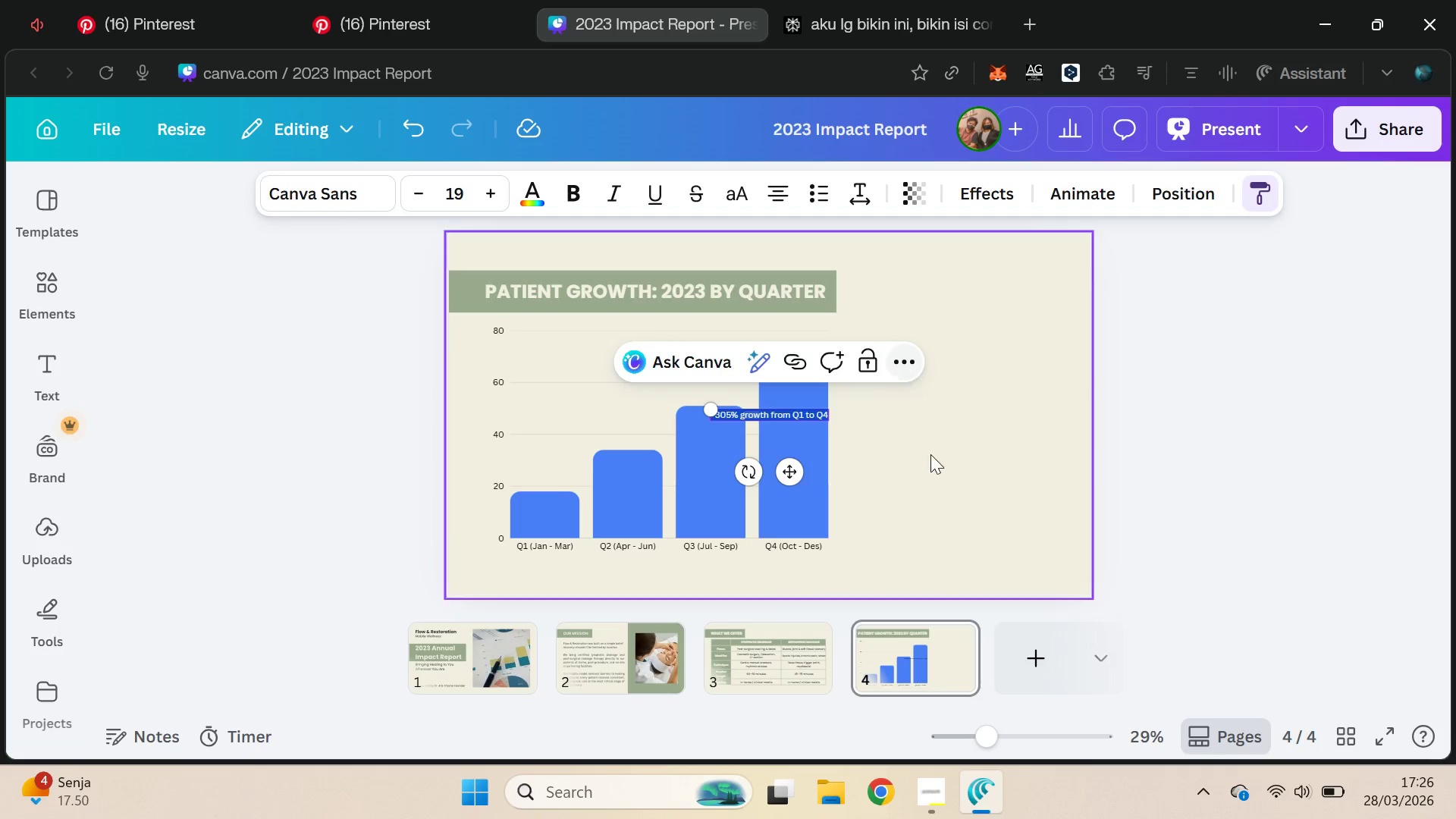 
left_click([930, 458])
 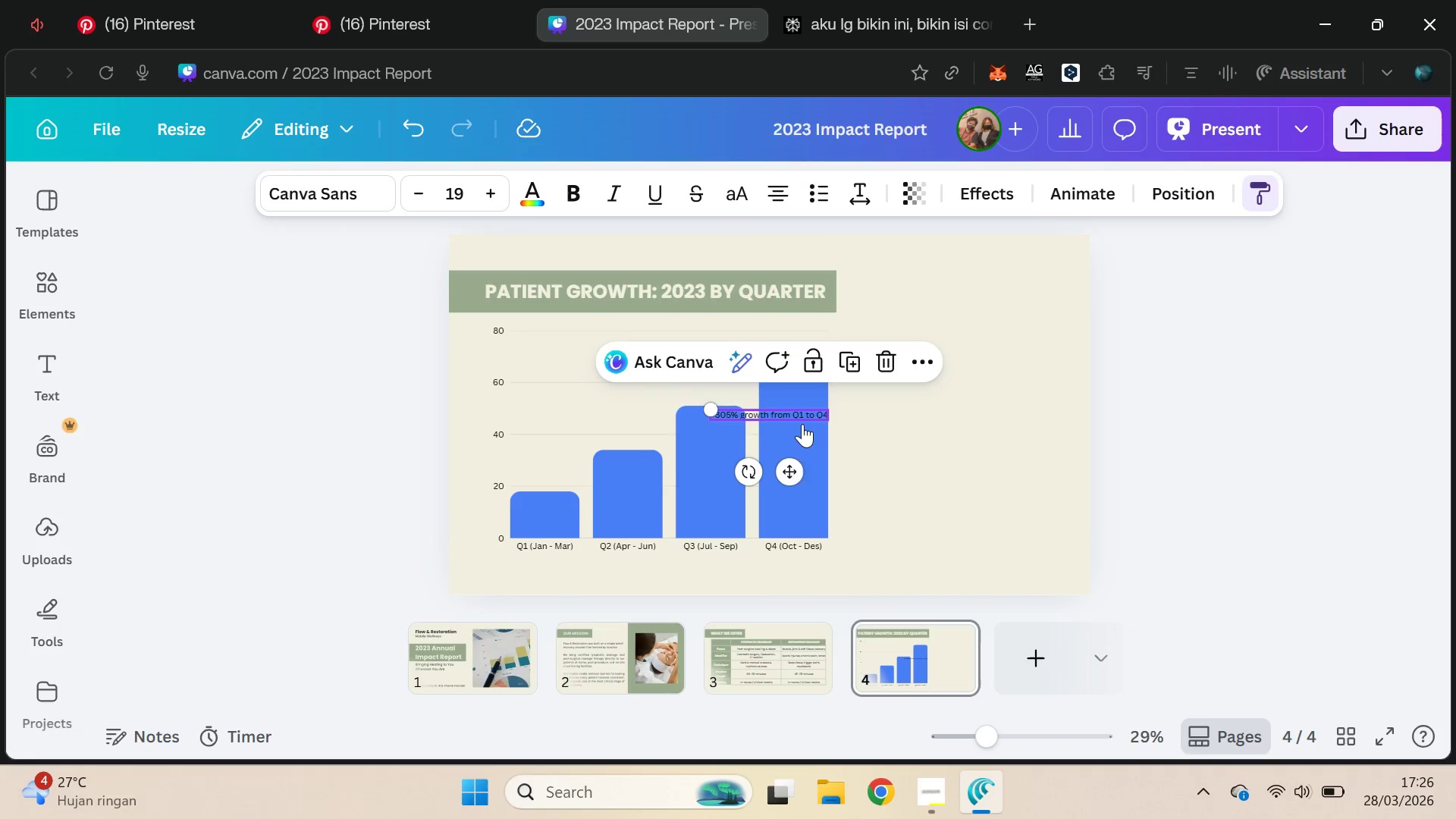 
left_click_drag(start_coordinate=[793, 466], to_coordinate=[939, 393])
 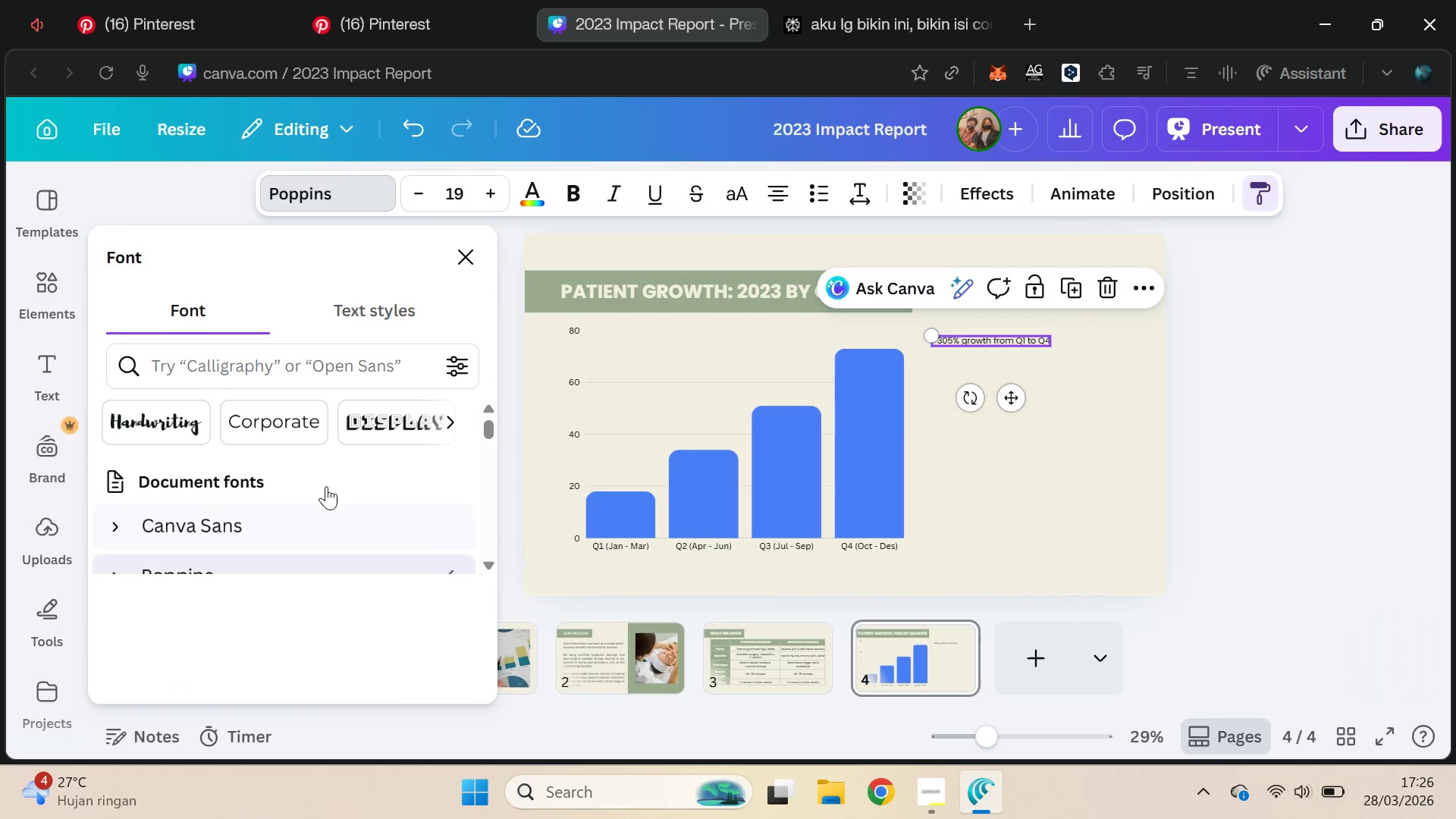 
left_click([488, 187])
 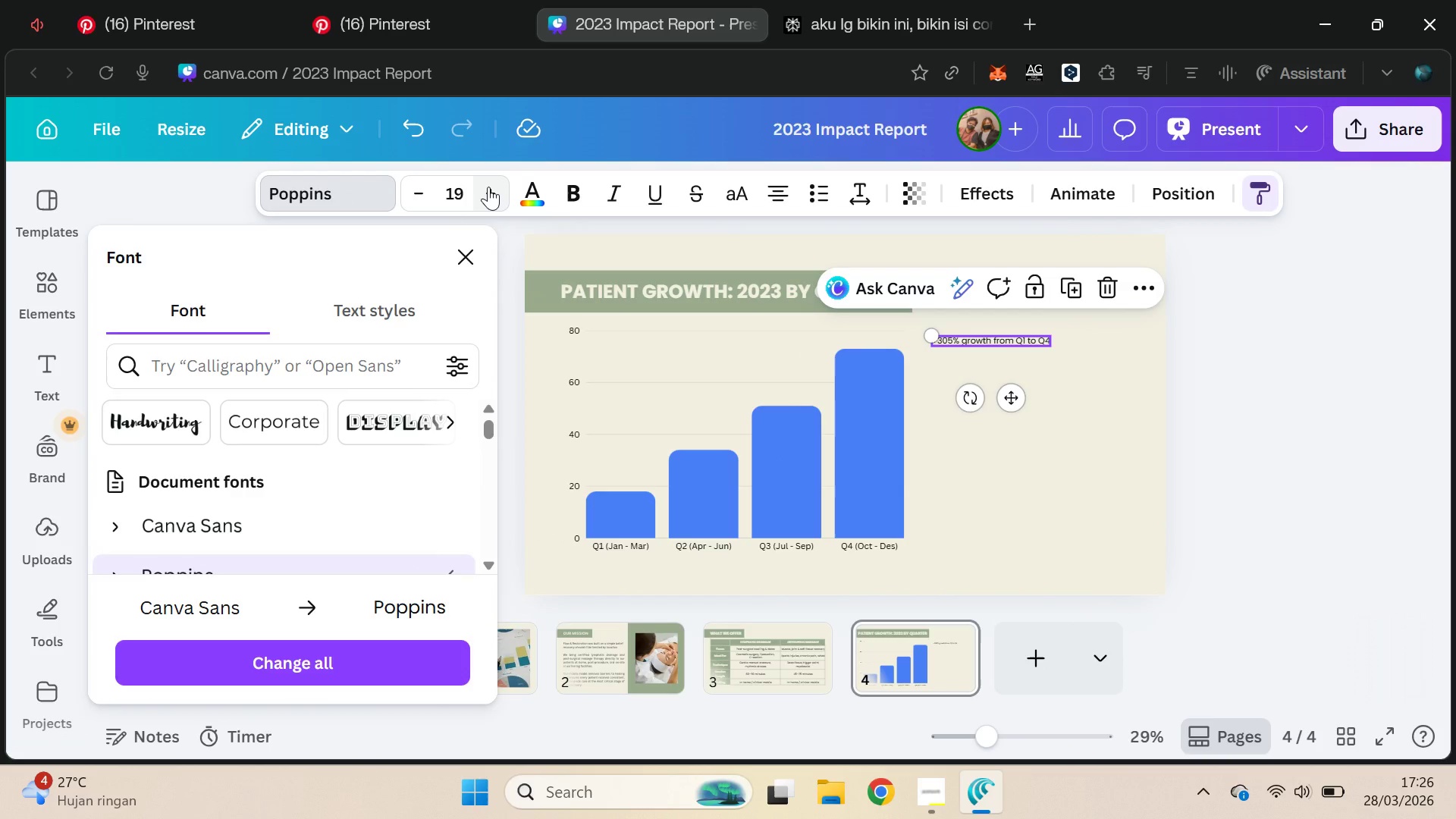 
triple_click([488, 184])
 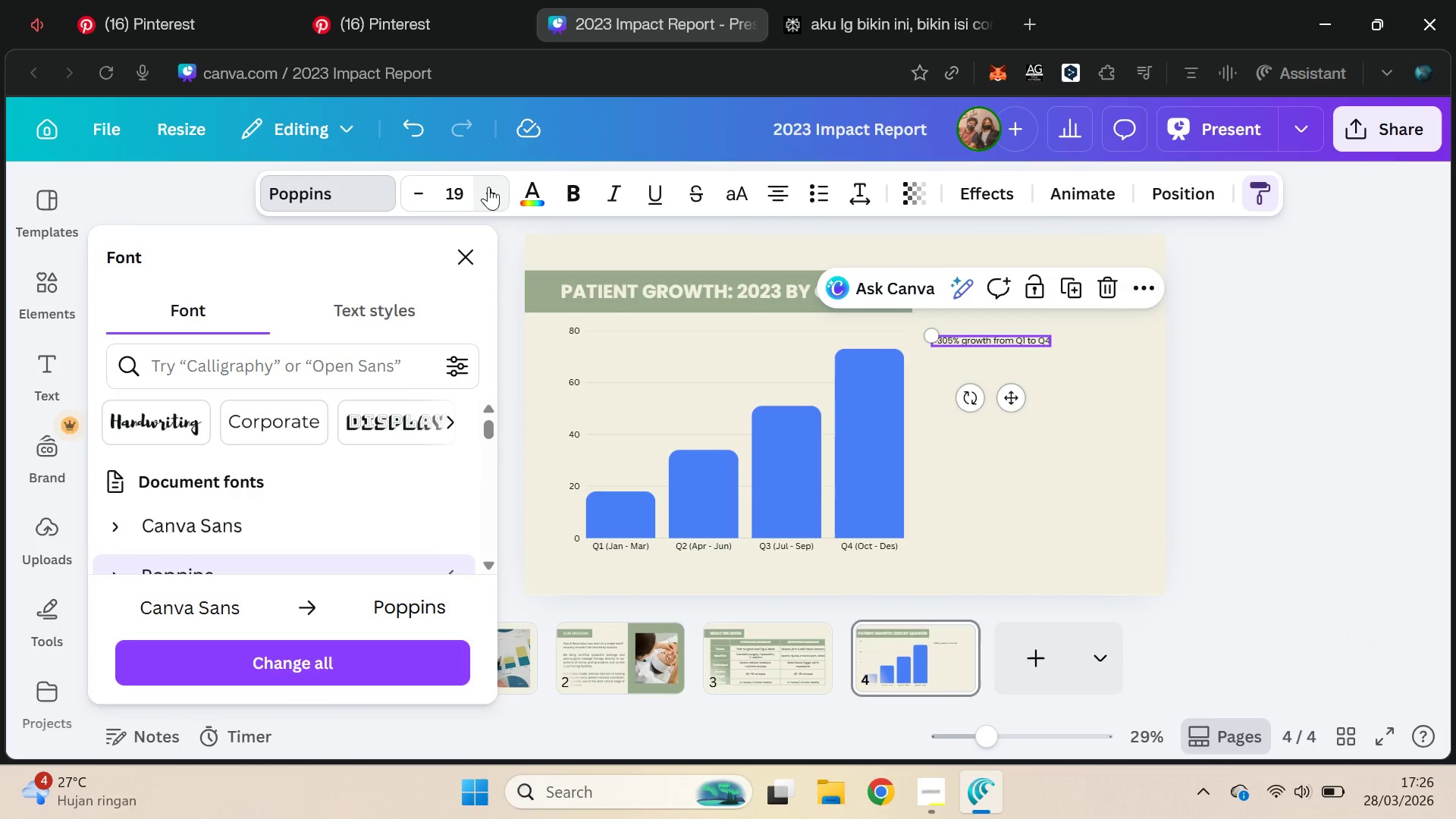 
triple_click([488, 184])
 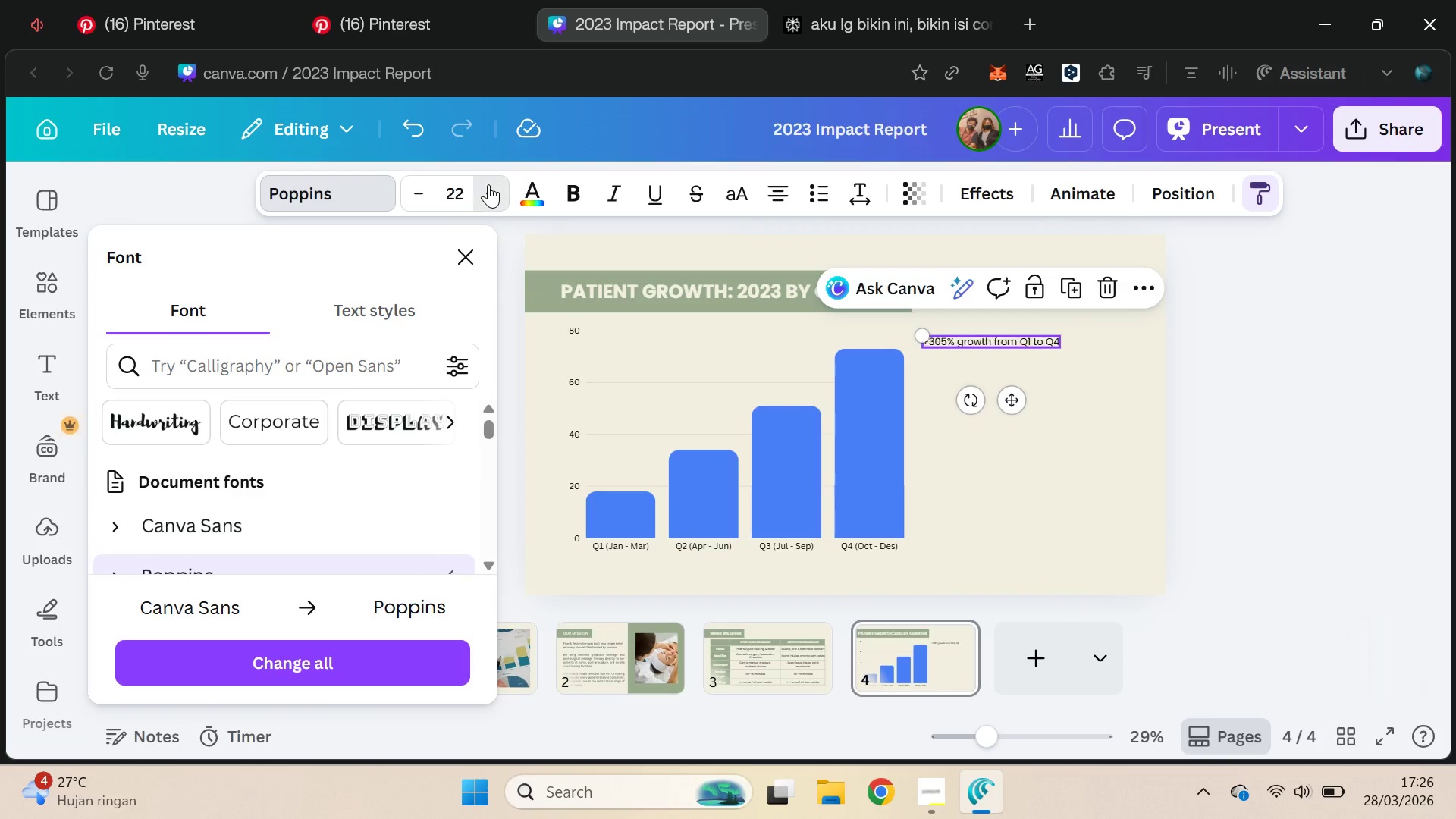 
triple_click([488, 184])
 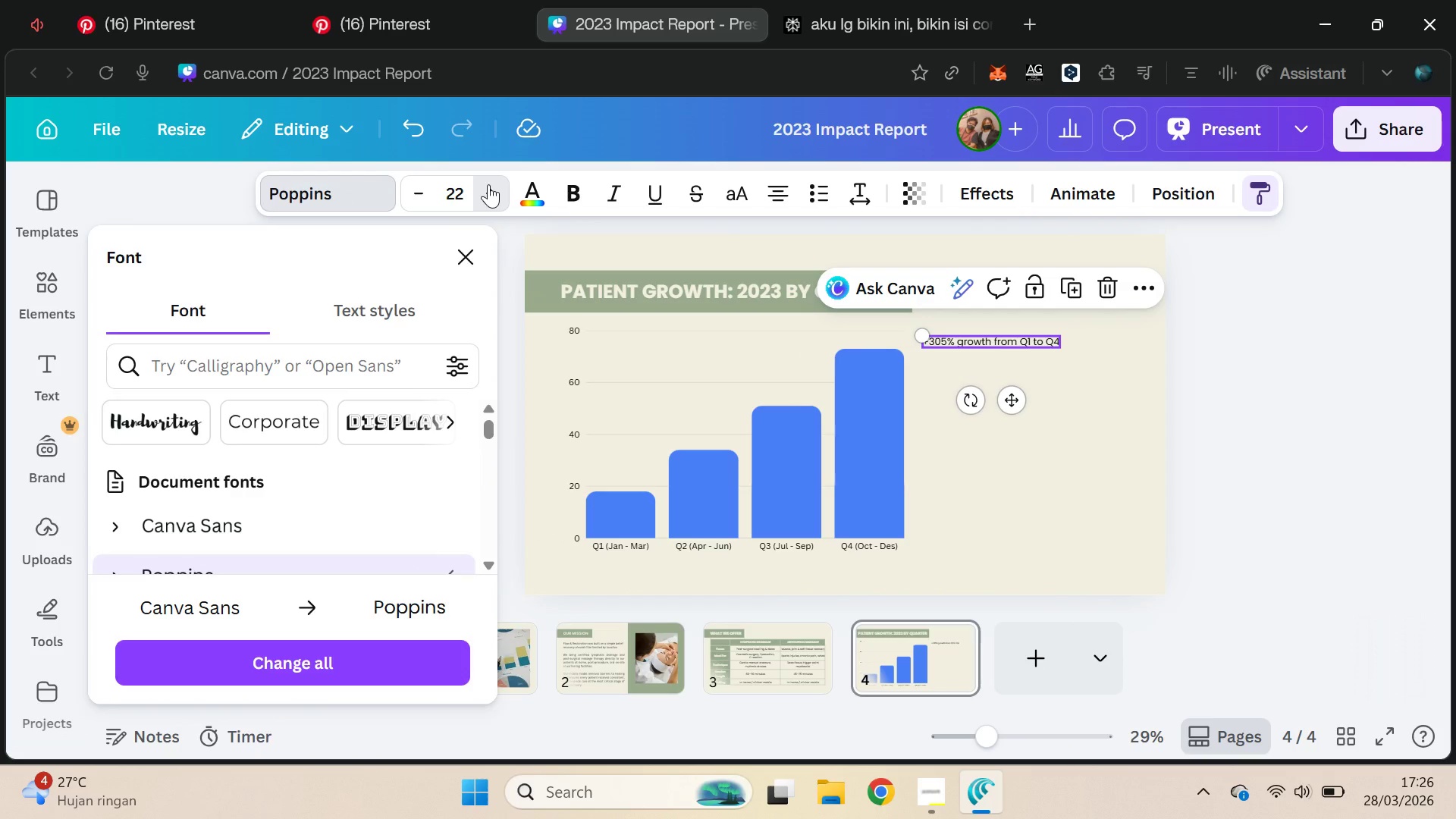 
triple_click([488, 184])
 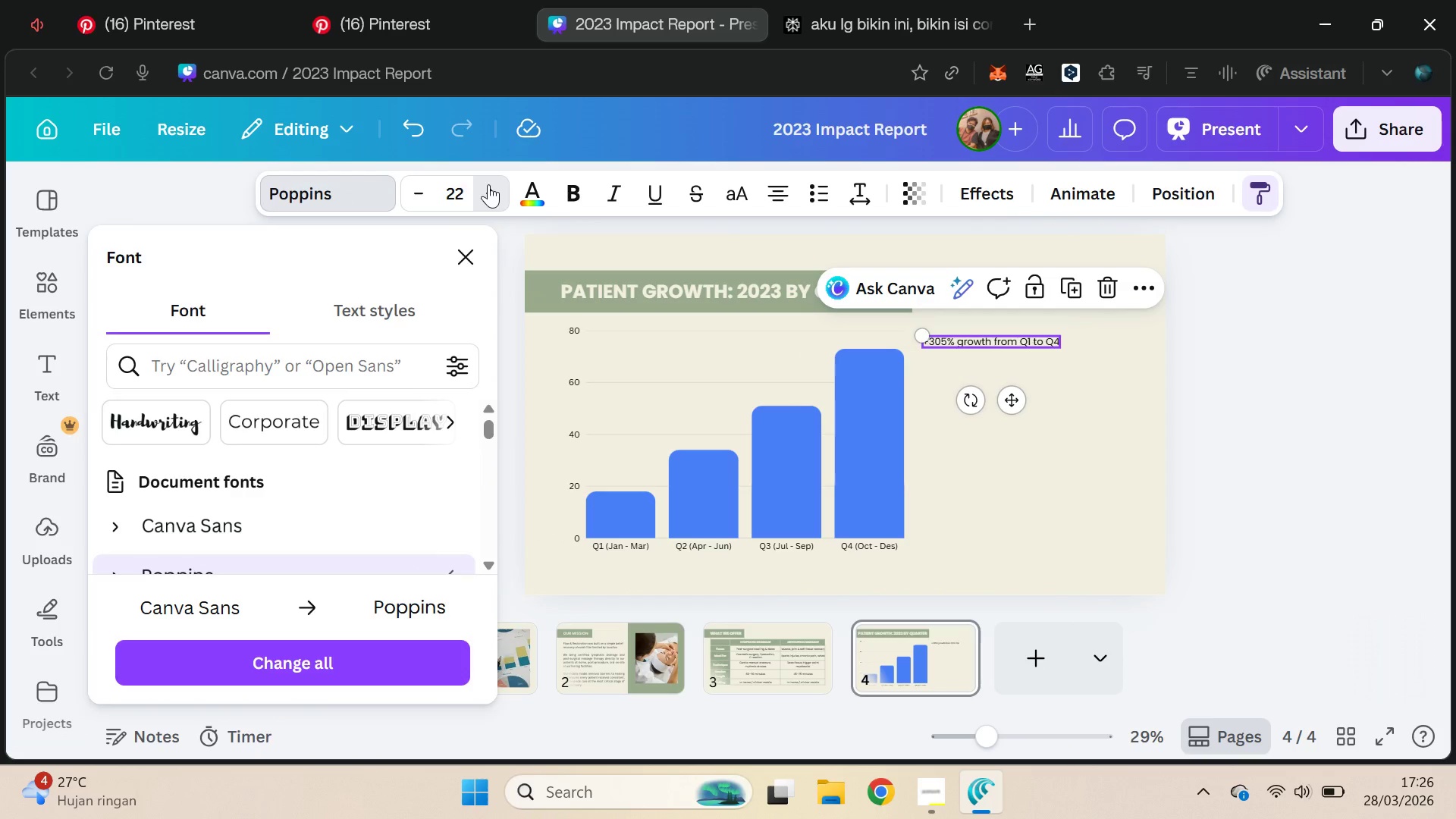 
triple_click([488, 184])
 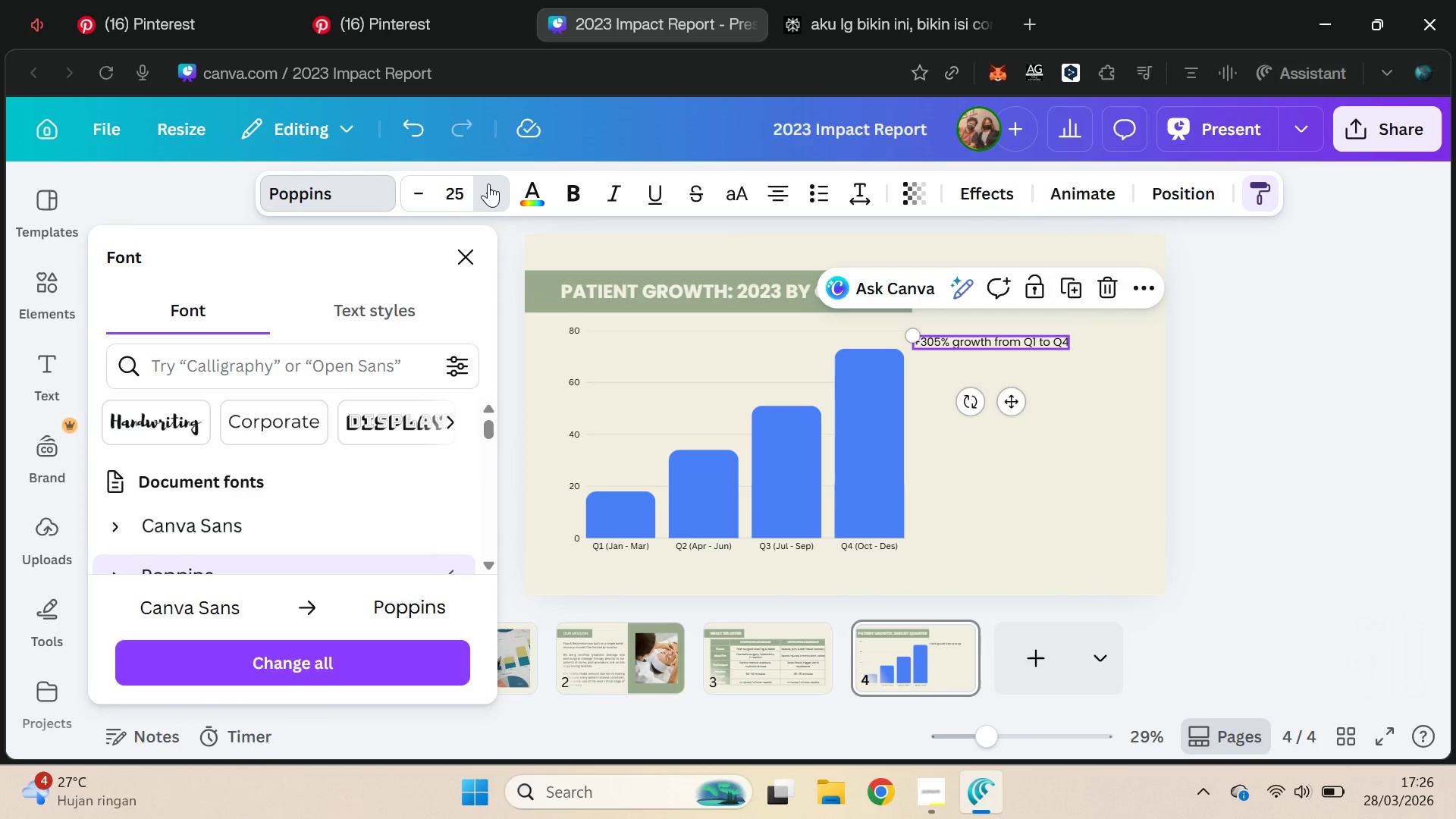 
triple_click([488, 184])
 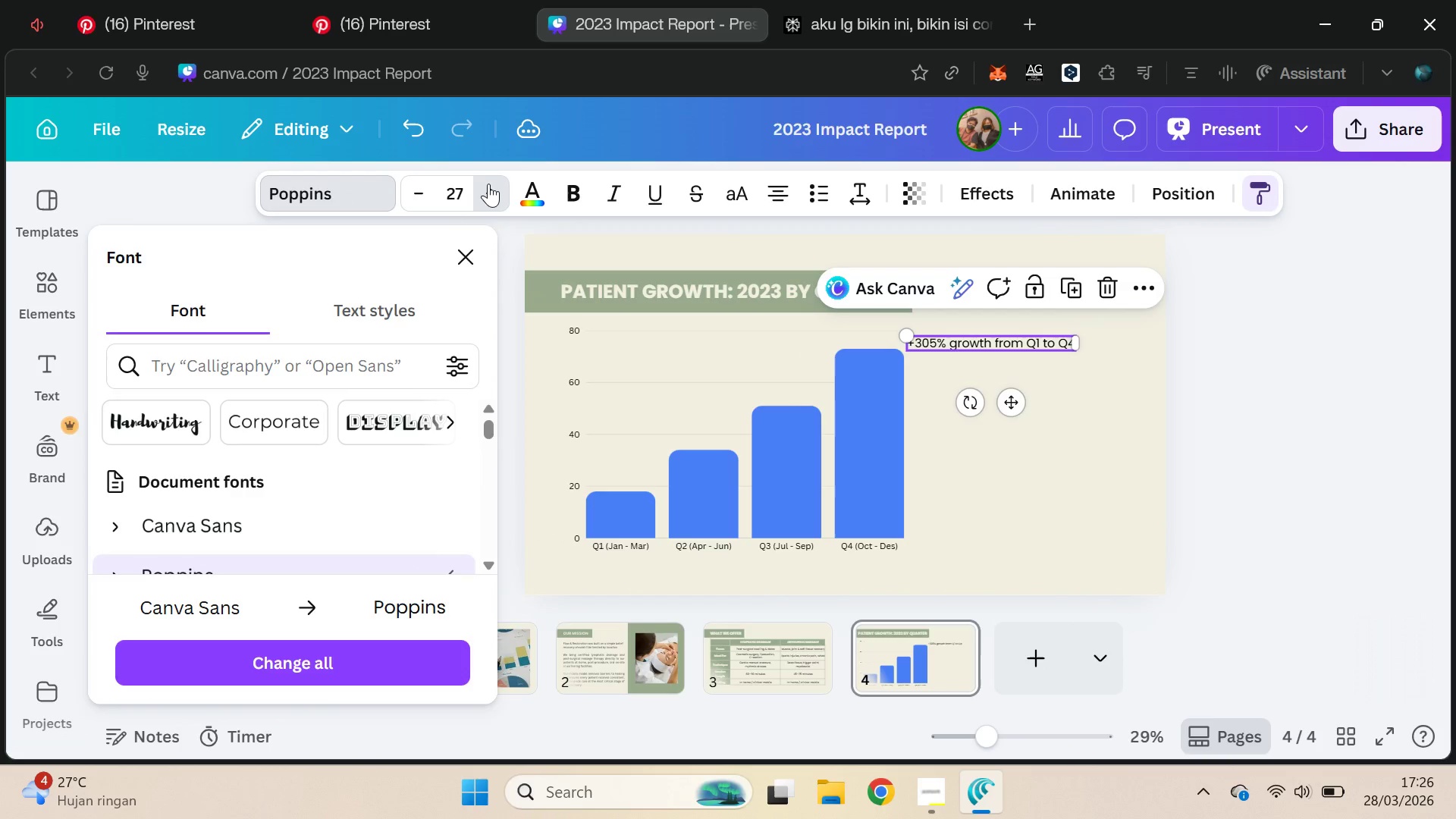 
left_click_drag(start_coordinate=[488, 184], to_coordinate=[497, 185])
 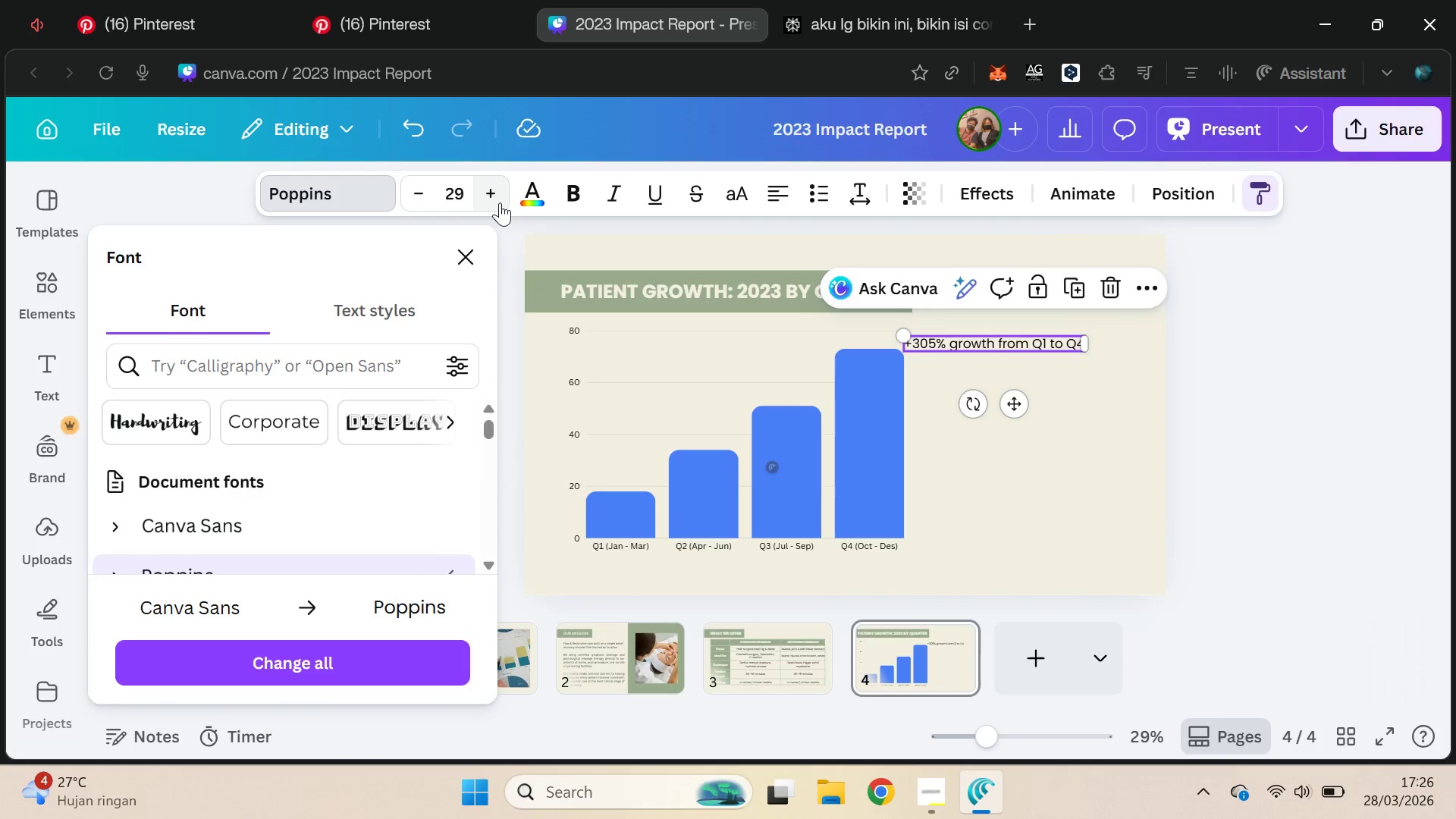 
left_click_drag(start_coordinate=[1021, 405], to_coordinate=[1046, 399])
 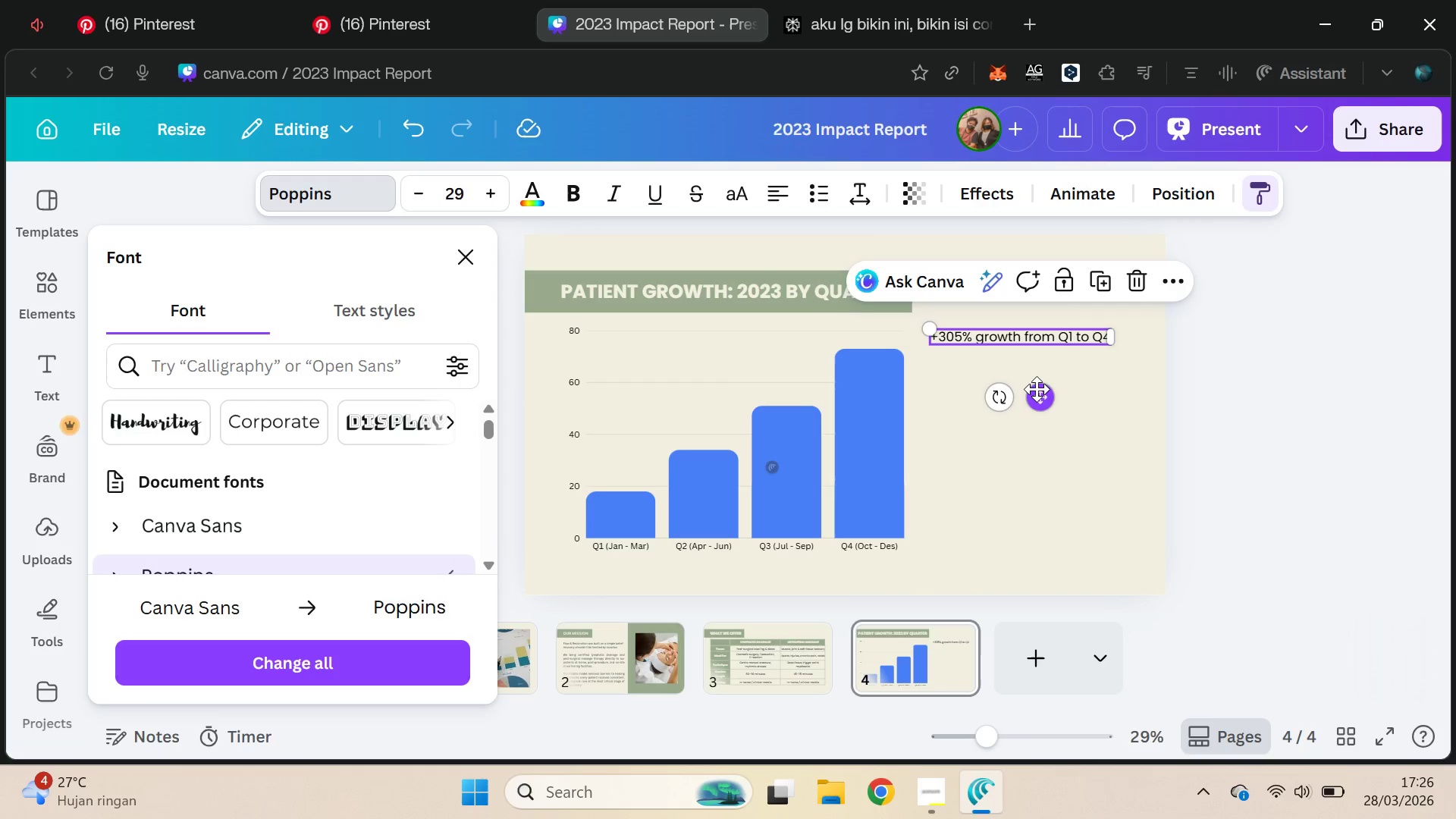 
left_click([1036, 388])
 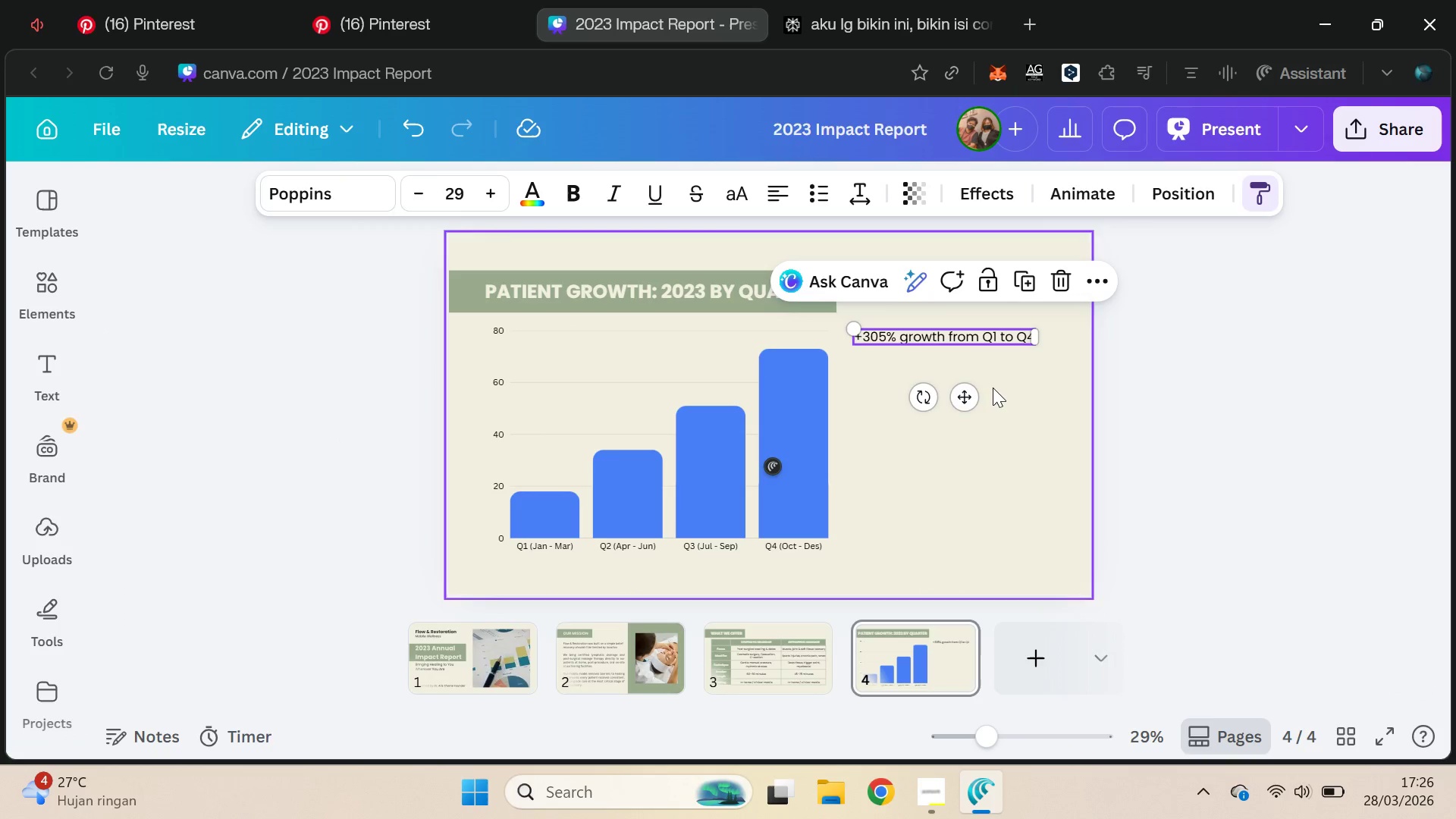 
left_click_drag(start_coordinate=[959, 394], to_coordinate=[947, 607])
 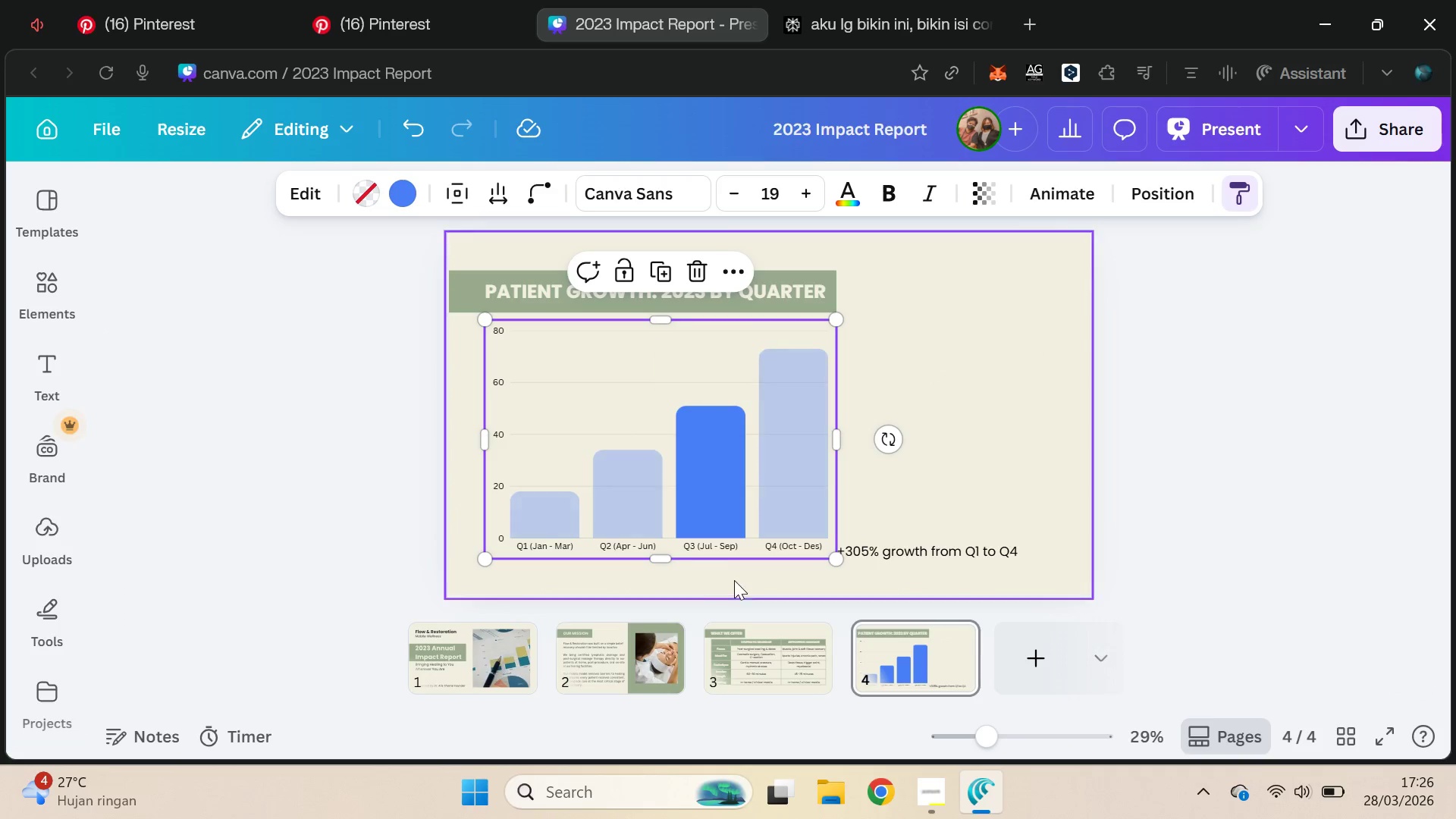 
left_click_drag(start_coordinate=[661, 557], to_coordinate=[662, 551])
 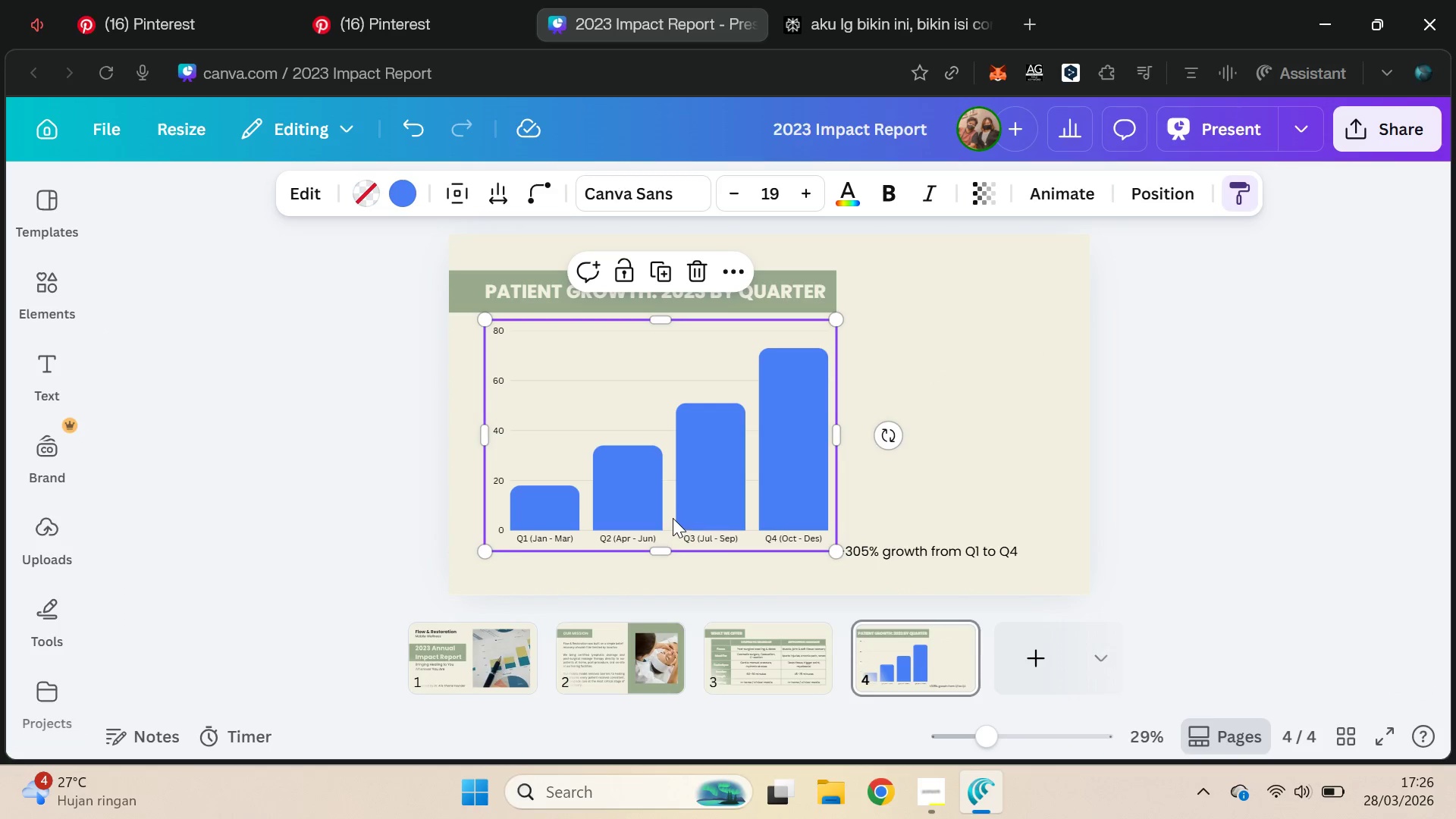 
left_click_drag(start_coordinate=[708, 509], to_coordinate=[721, 513])
 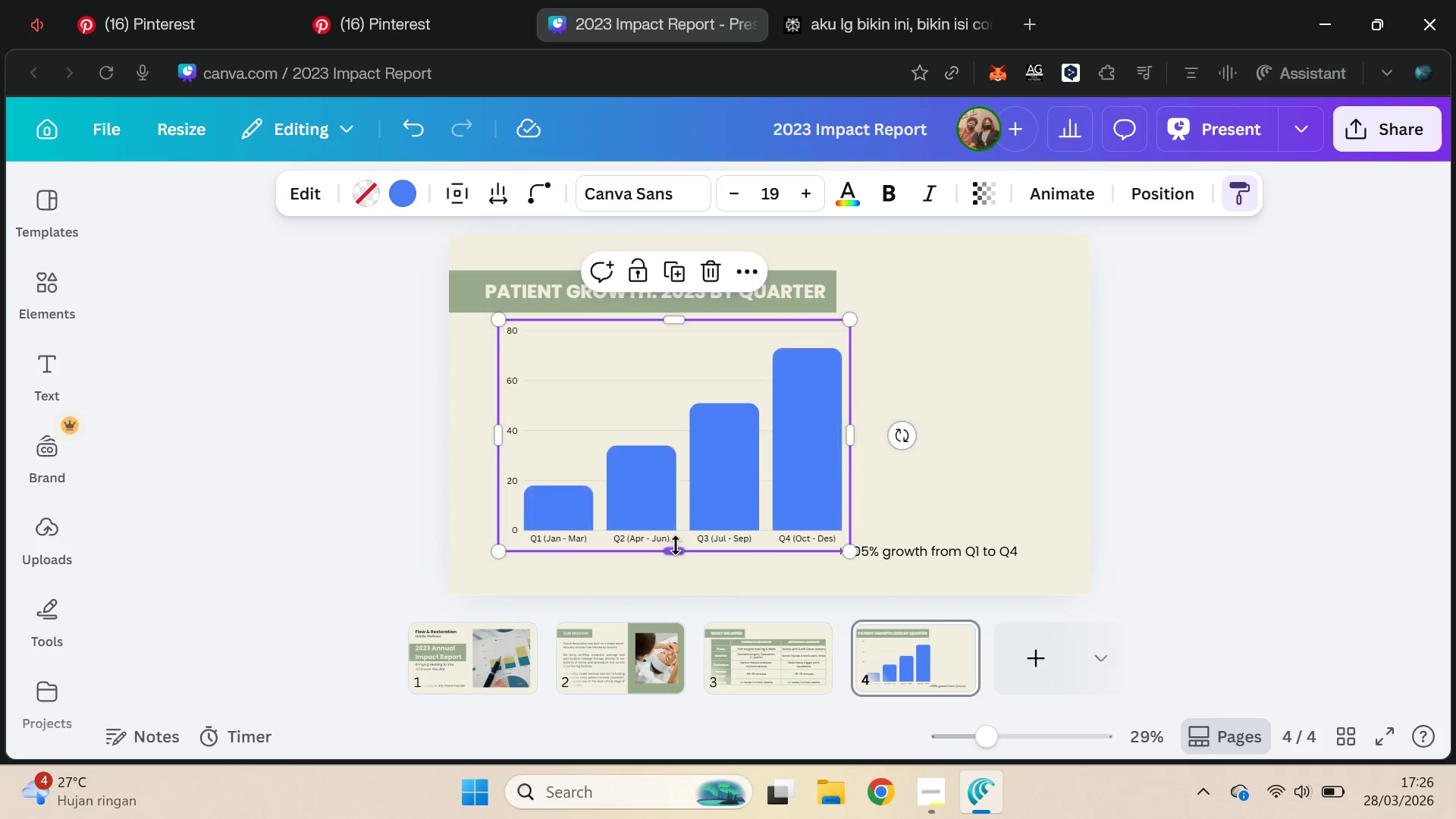 
left_click_drag(start_coordinate=[676, 545], to_coordinate=[702, 529])
 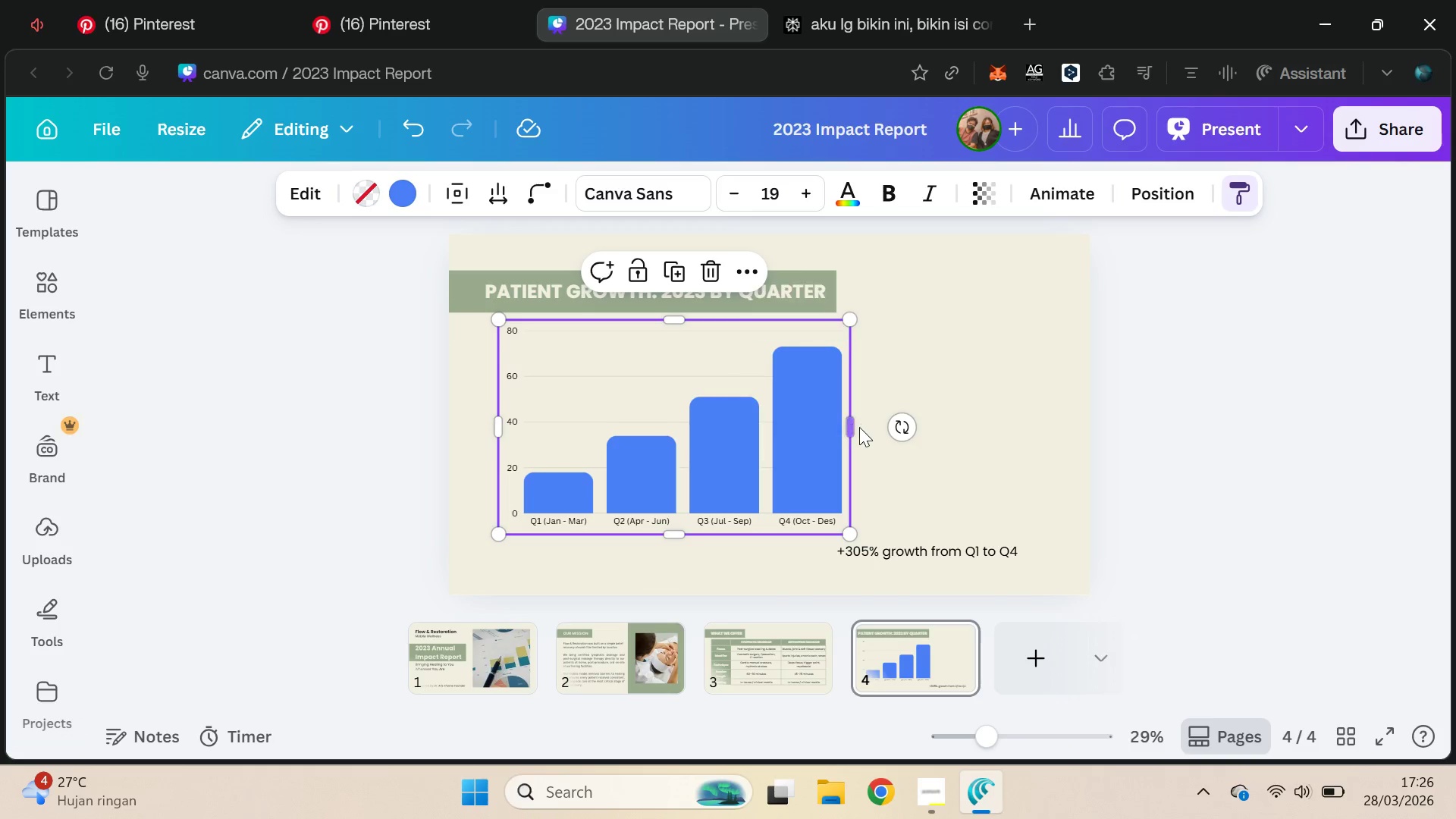 
left_click_drag(start_coordinate=[858, 425], to_coordinate=[1064, 416])
 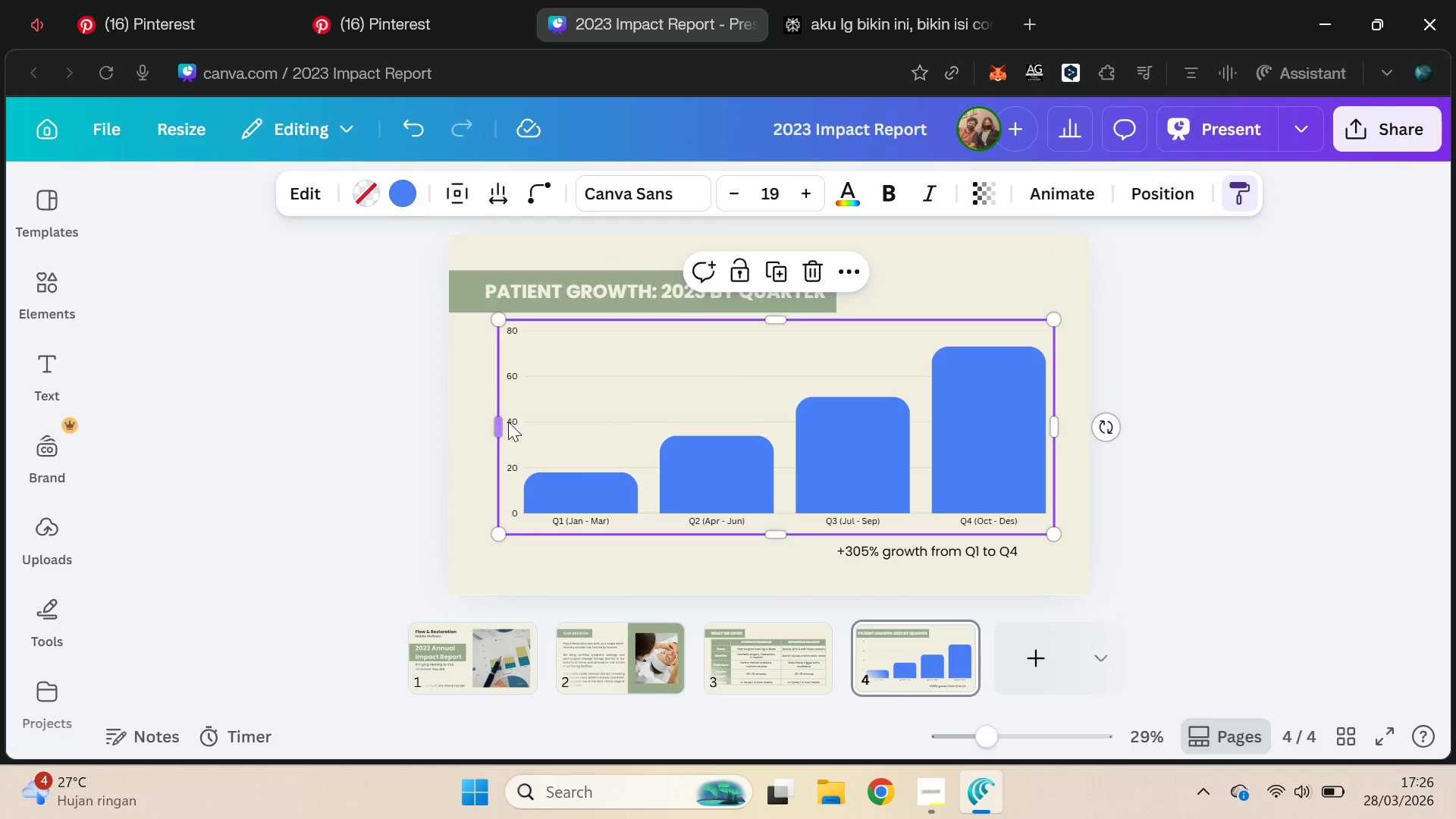 
left_click_drag(start_coordinate=[500, 429], to_coordinate=[485, 428])
 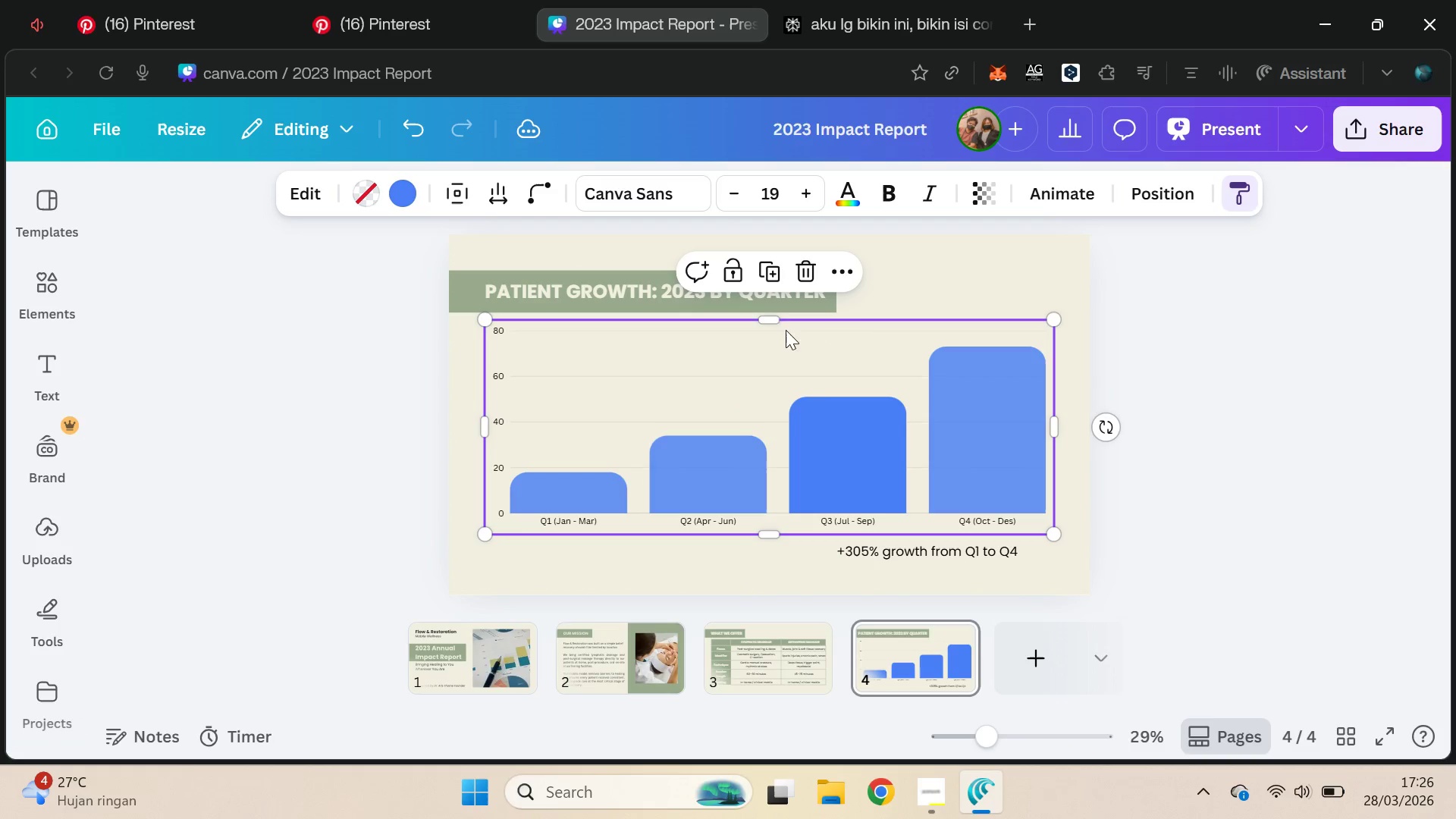 
left_click_drag(start_coordinate=[770, 316], to_coordinate=[770, 337])
 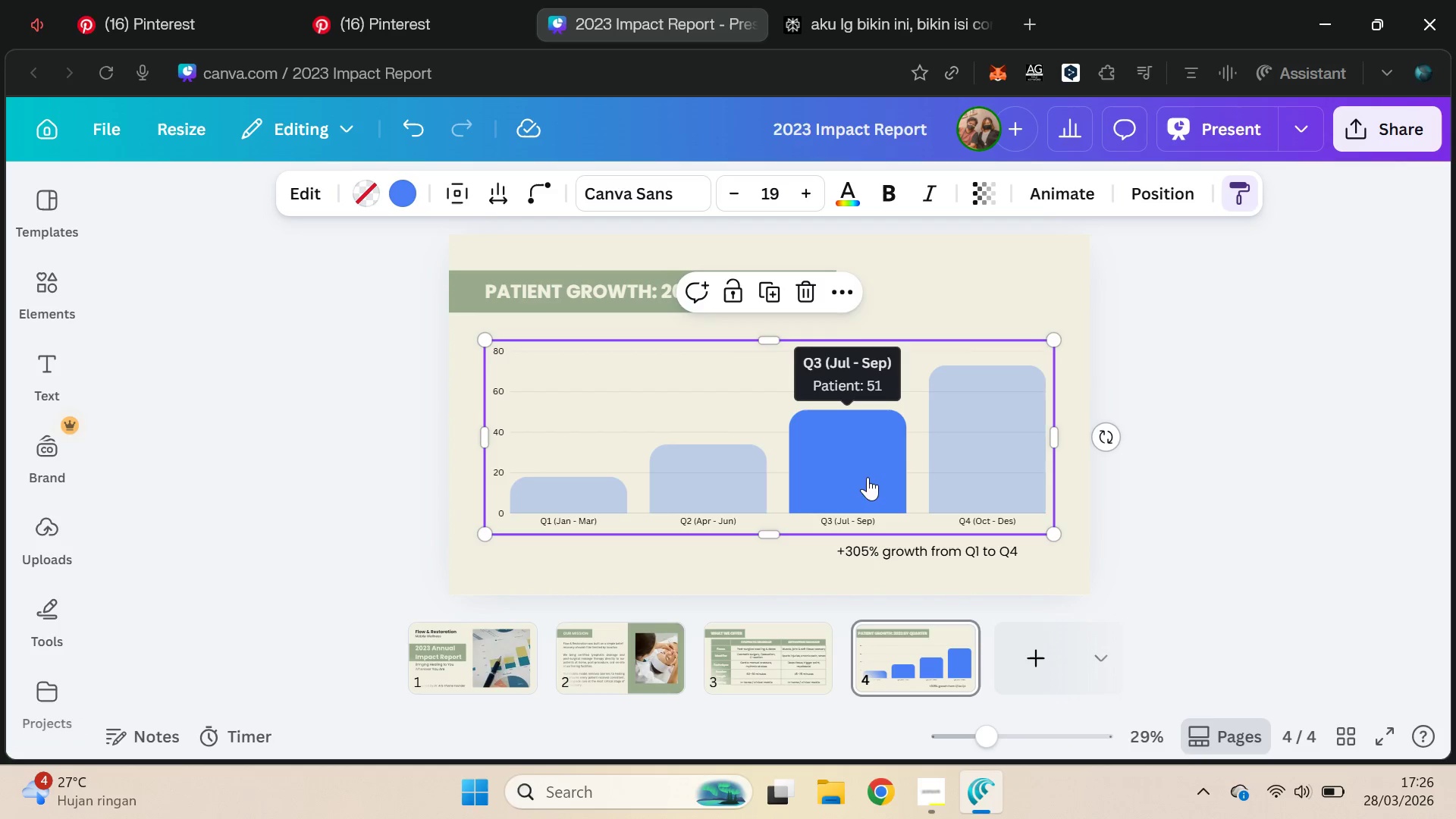 
hold_key(key=ShiftLeft, duration=0.59)
left_click([1008, 303])
 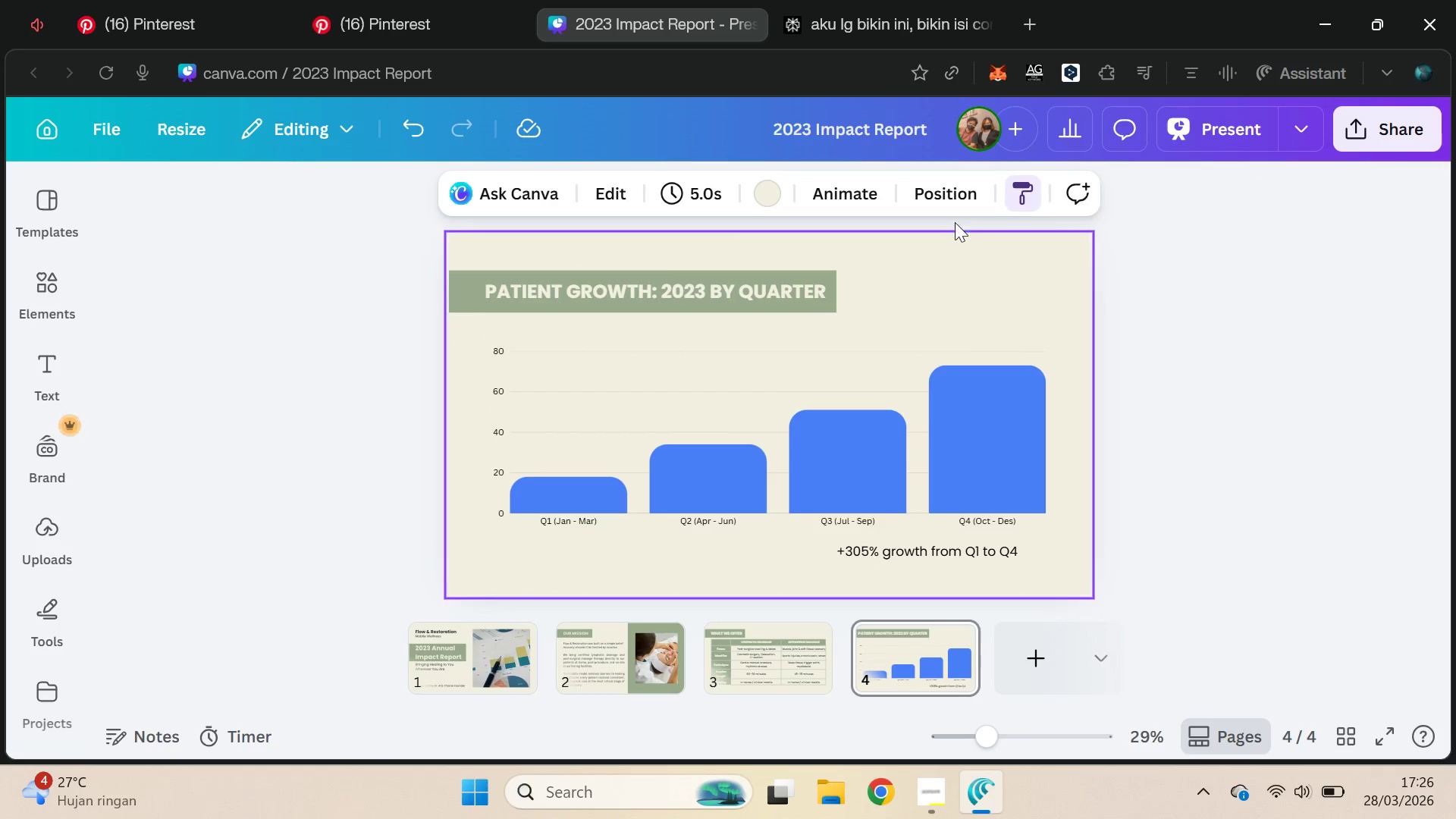 
left_click([946, 200])
 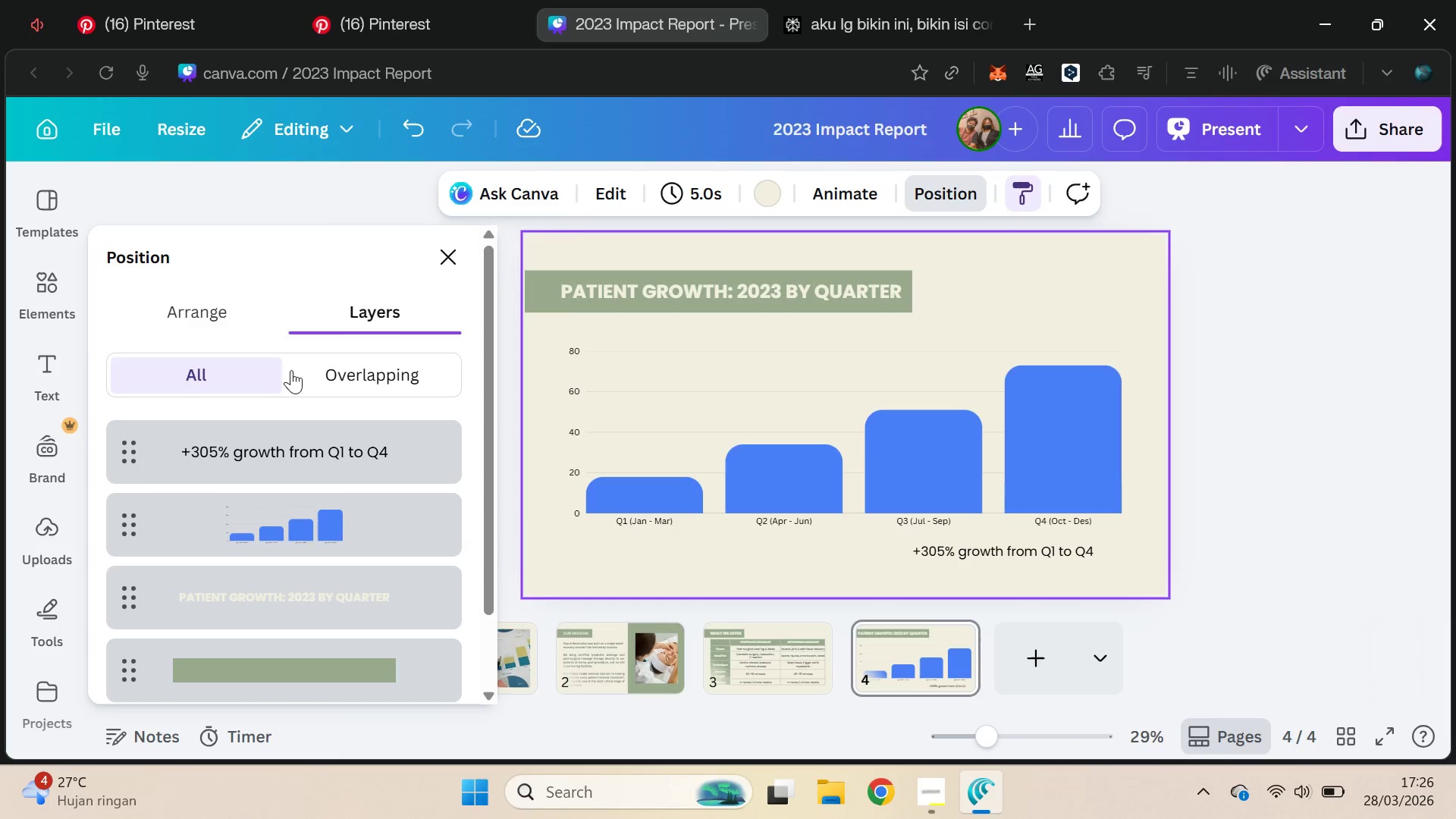 
left_click([215, 307])
 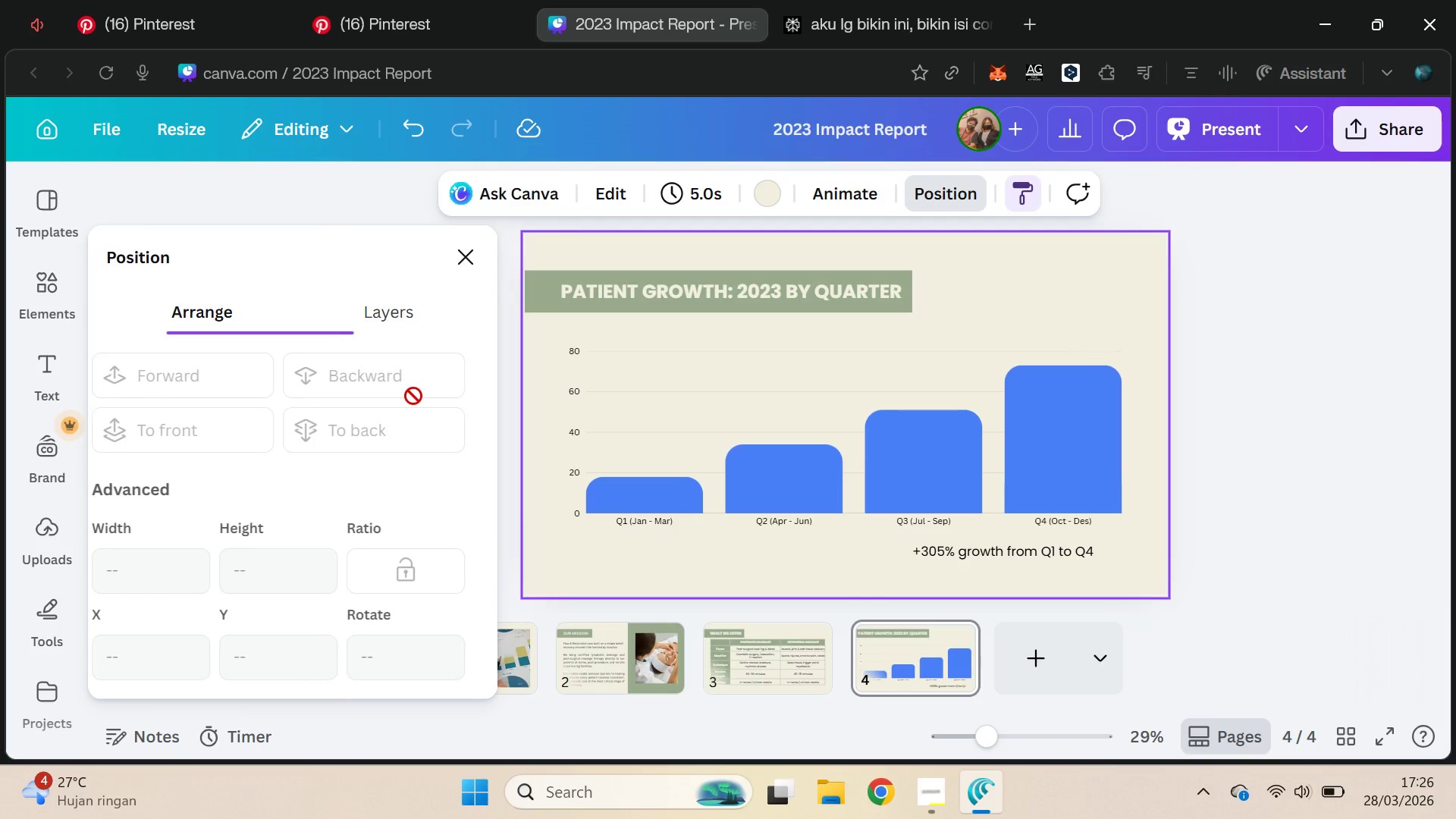 
scroll: coordinate [430, 493], scroll_direction: down, amount: 2.0
 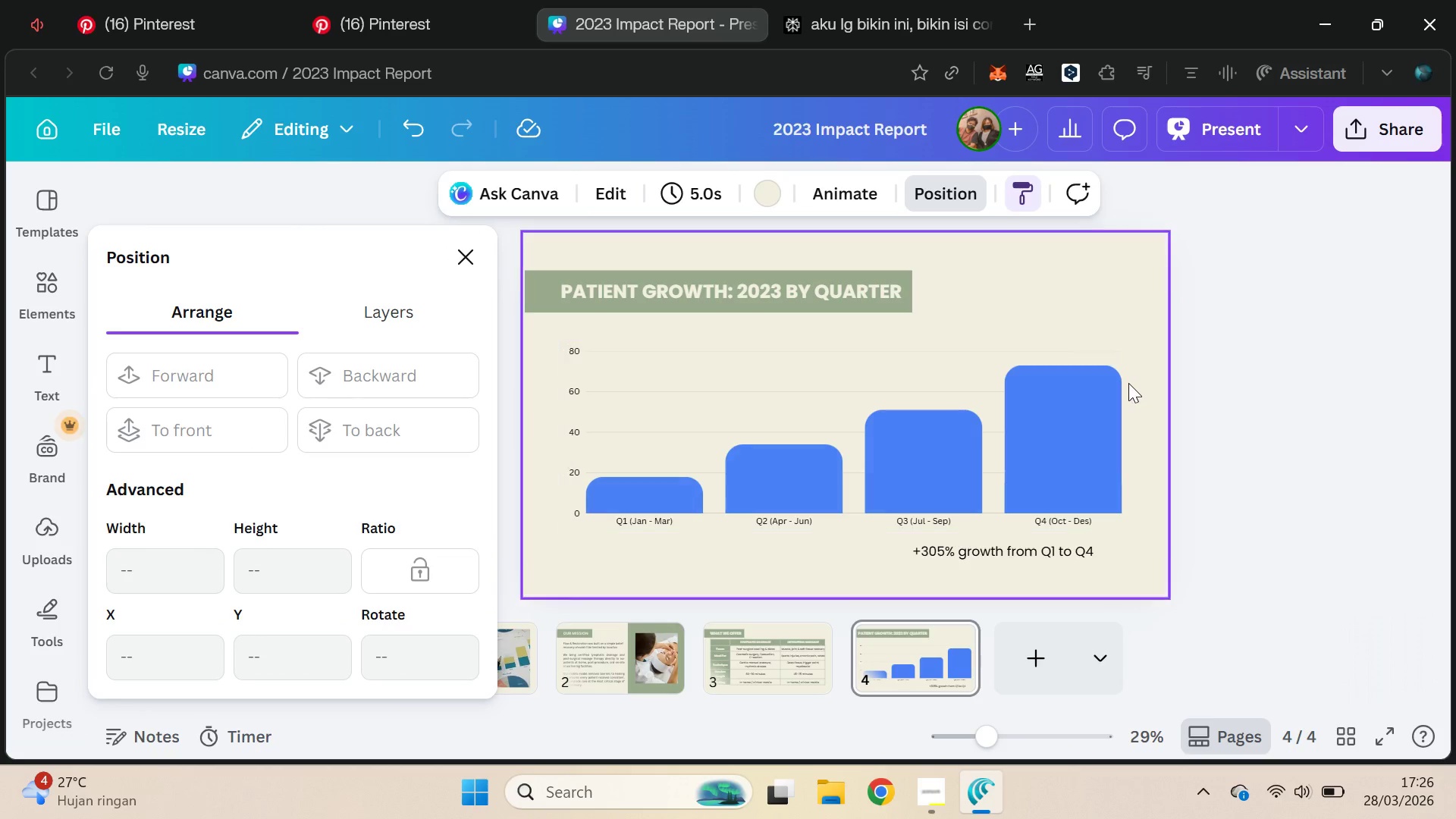 
left_click([1210, 342])
 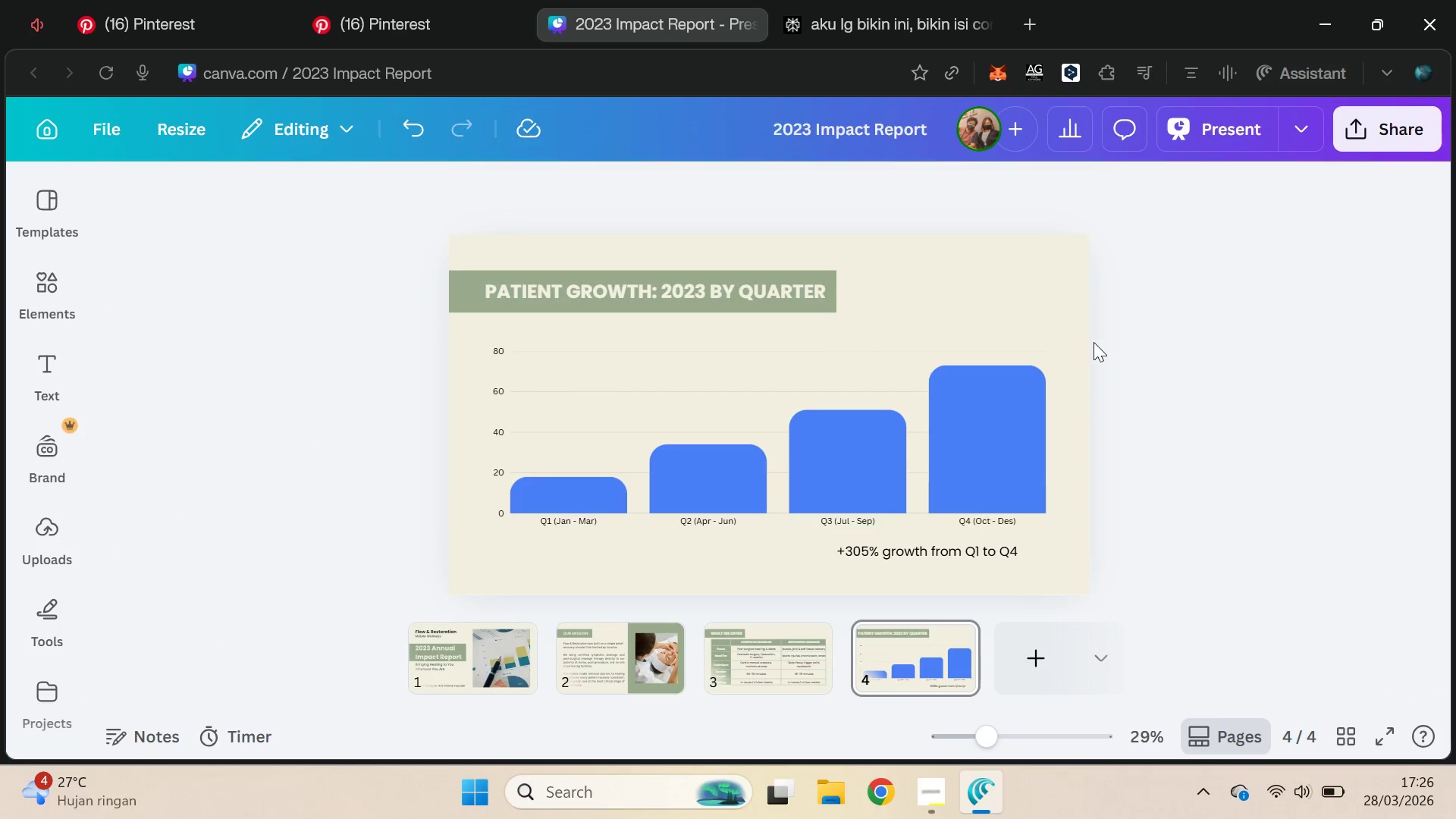 
triple_click([1021, 350])
 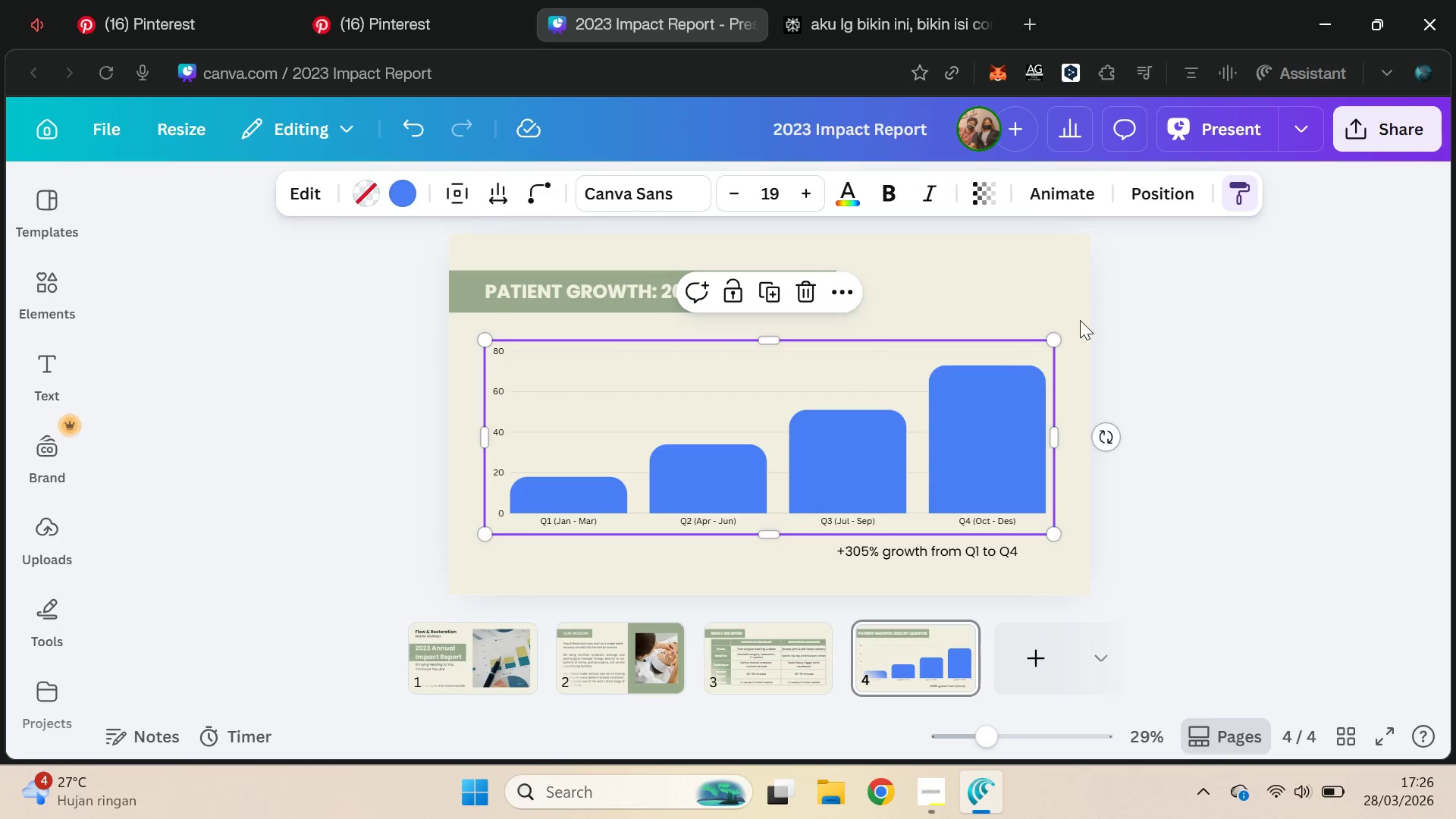 
hold_key(key=ShiftLeft, duration=0.73)
 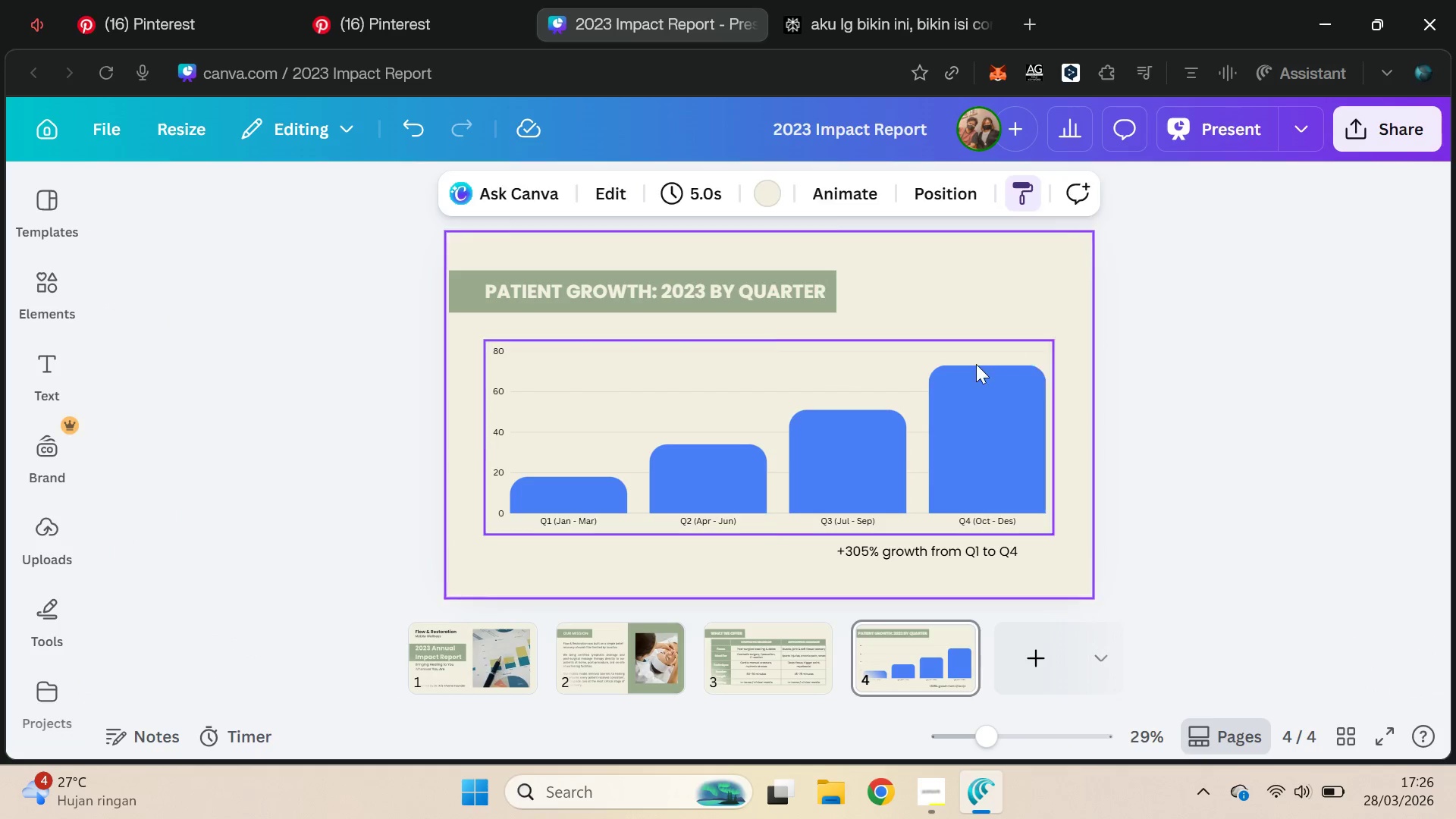 
left_click([976, 364])
 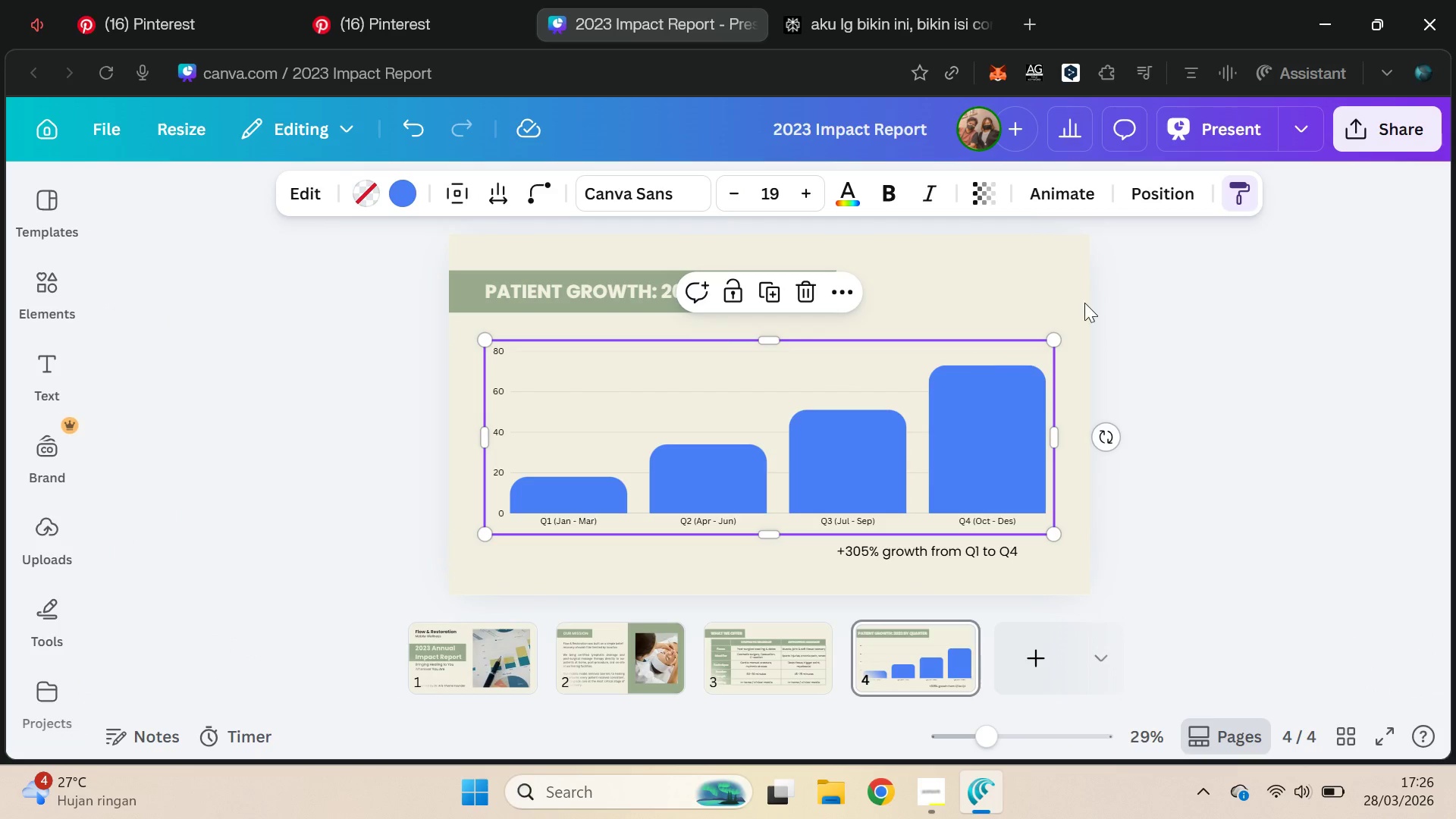 
hold_key(key=ControlLeft, duration=0.56)
 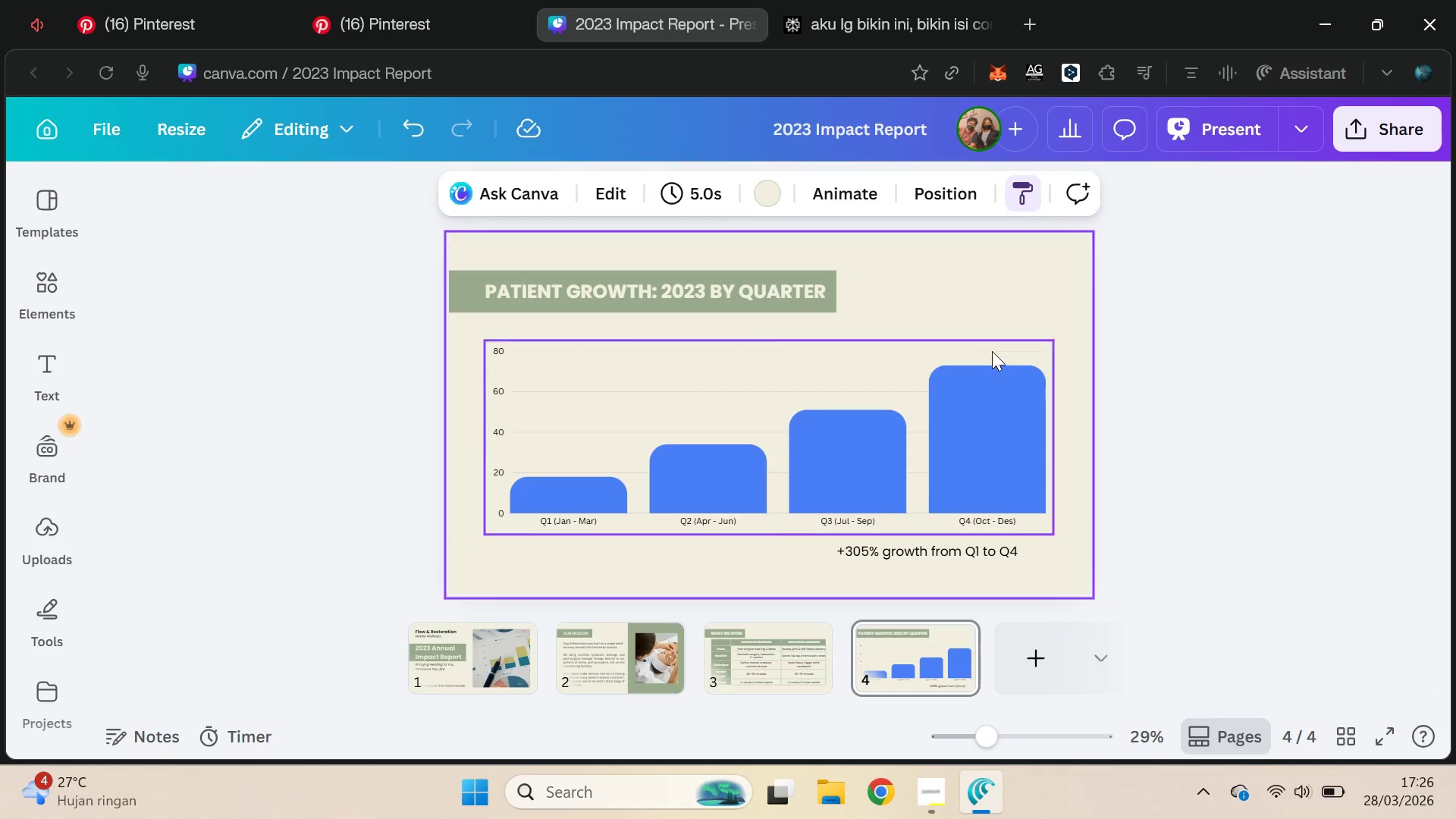 
left_click([992, 351])
 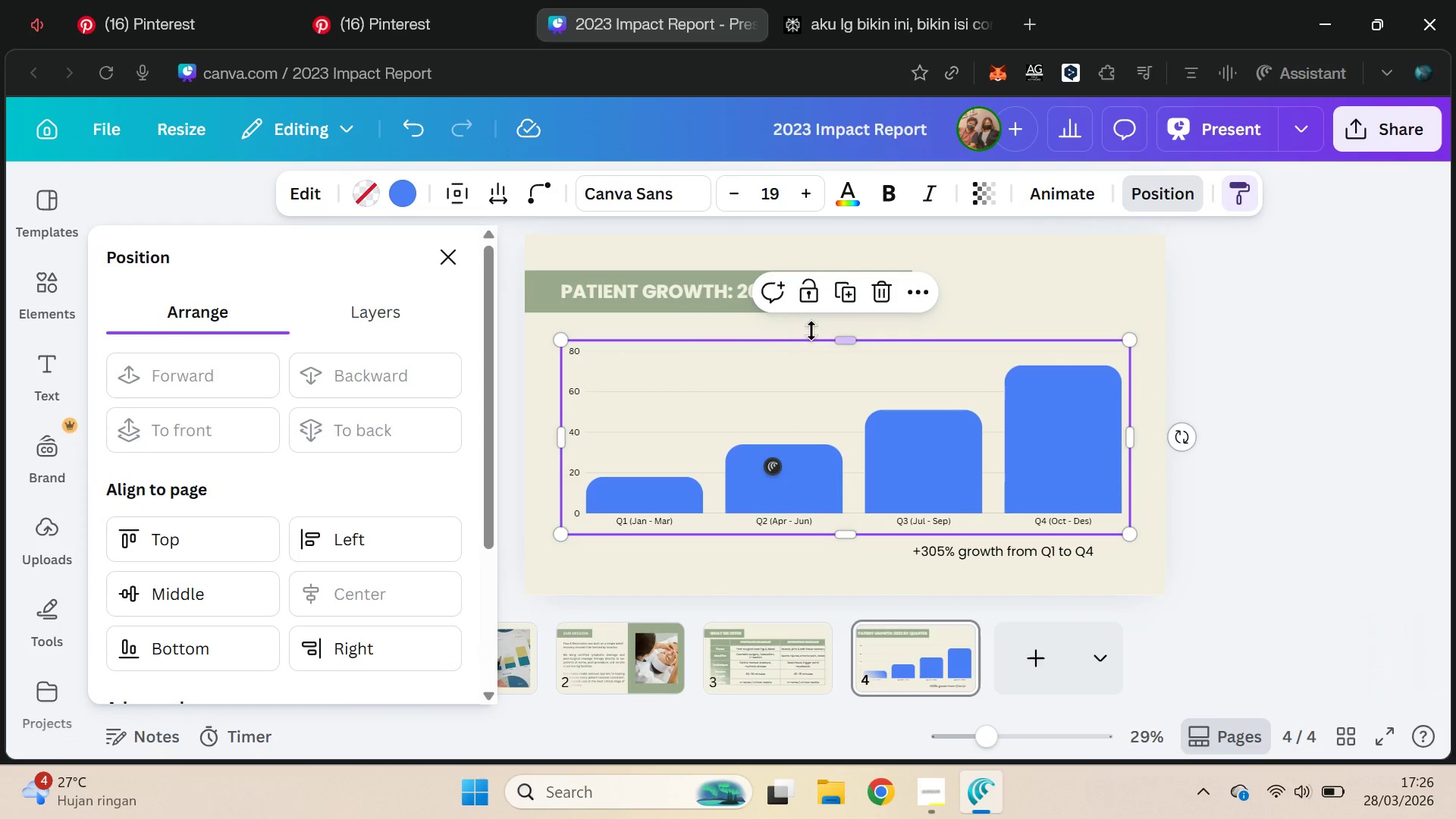 
left_click([174, 604])
 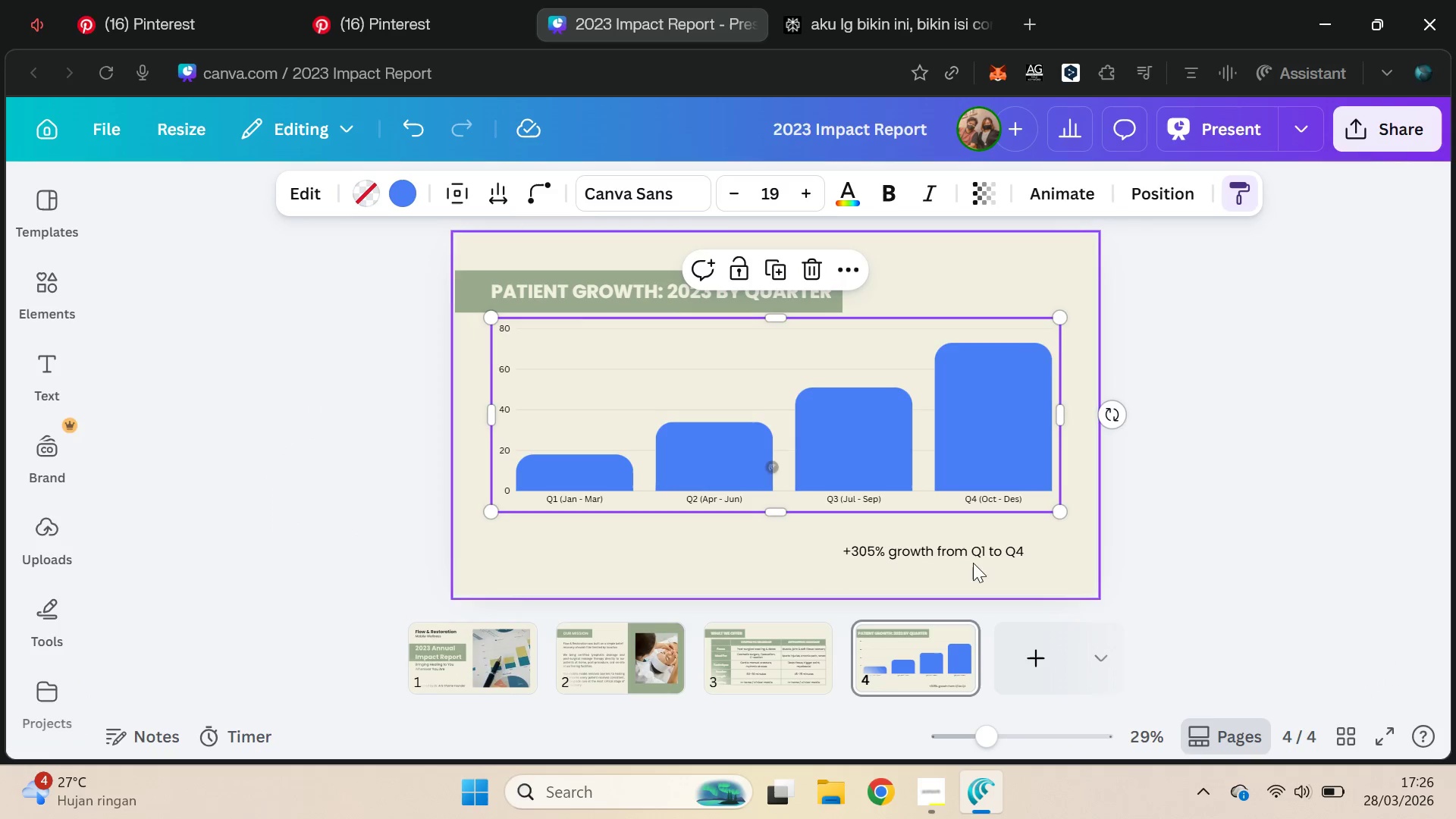 
left_click_drag(start_coordinate=[962, 550], to_coordinate=[619, 532])
 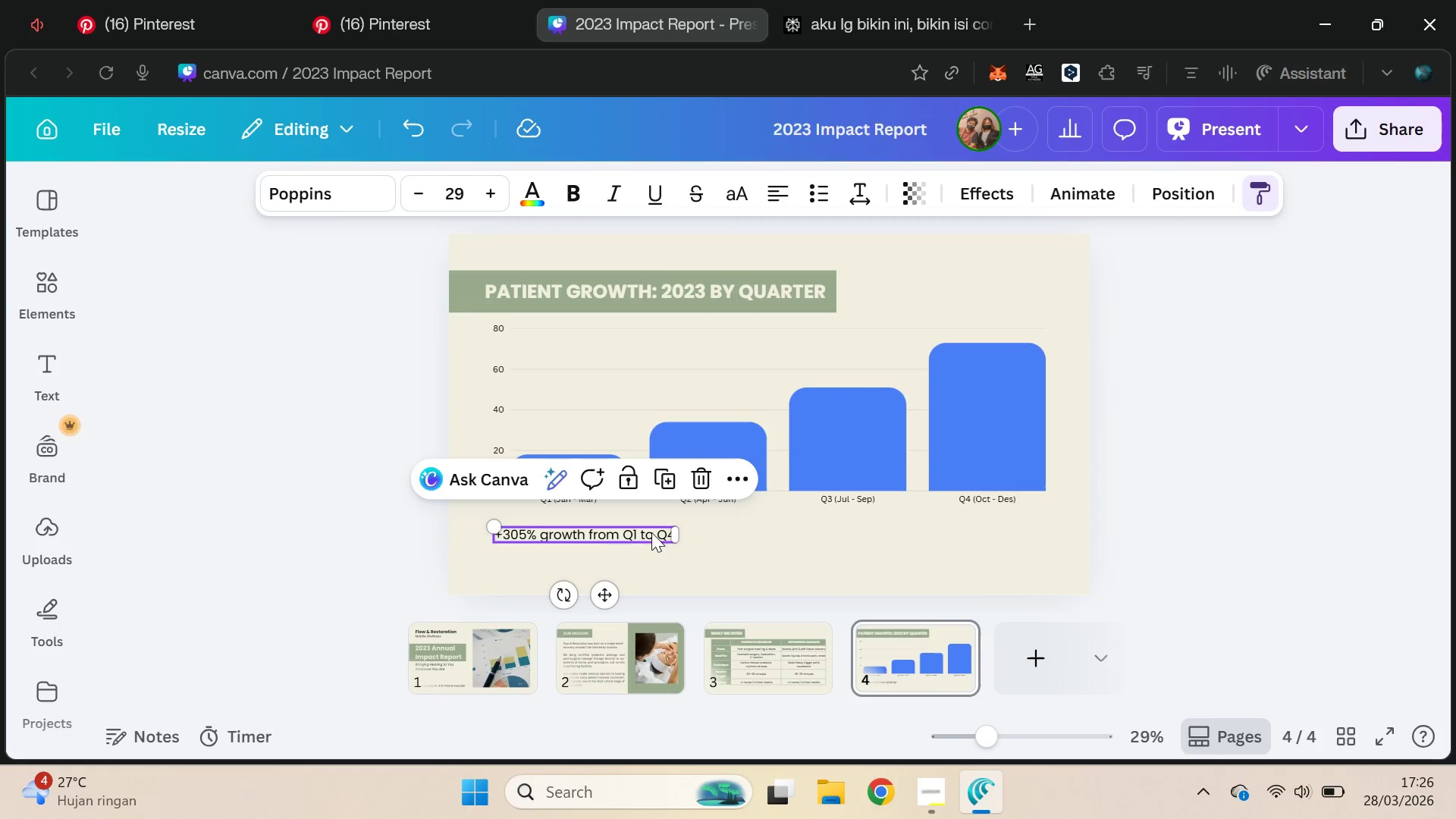 
left_click_drag(start_coordinate=[651, 532], to_coordinate=[835, 520])
 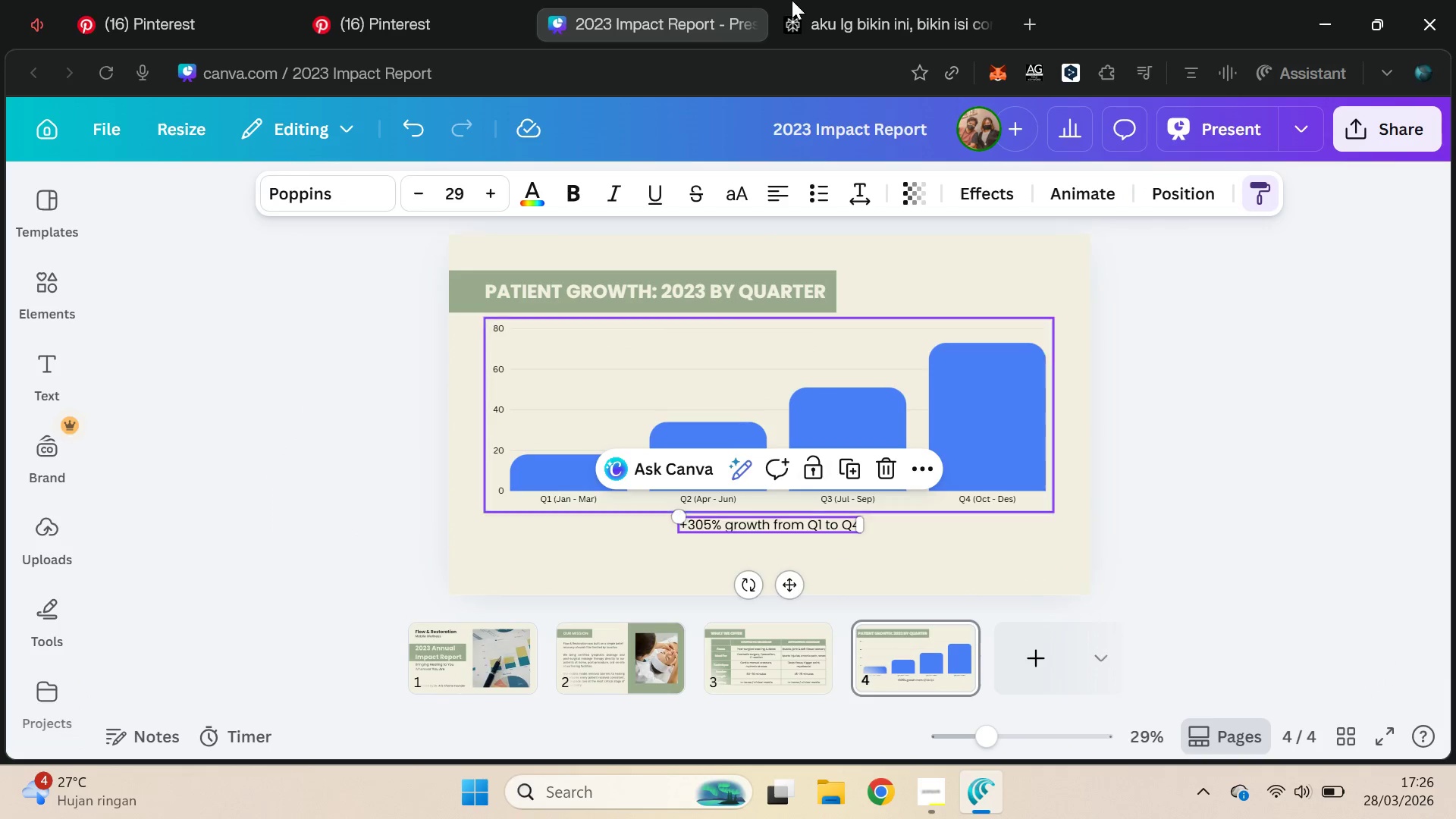 
left_click([793, 0])
 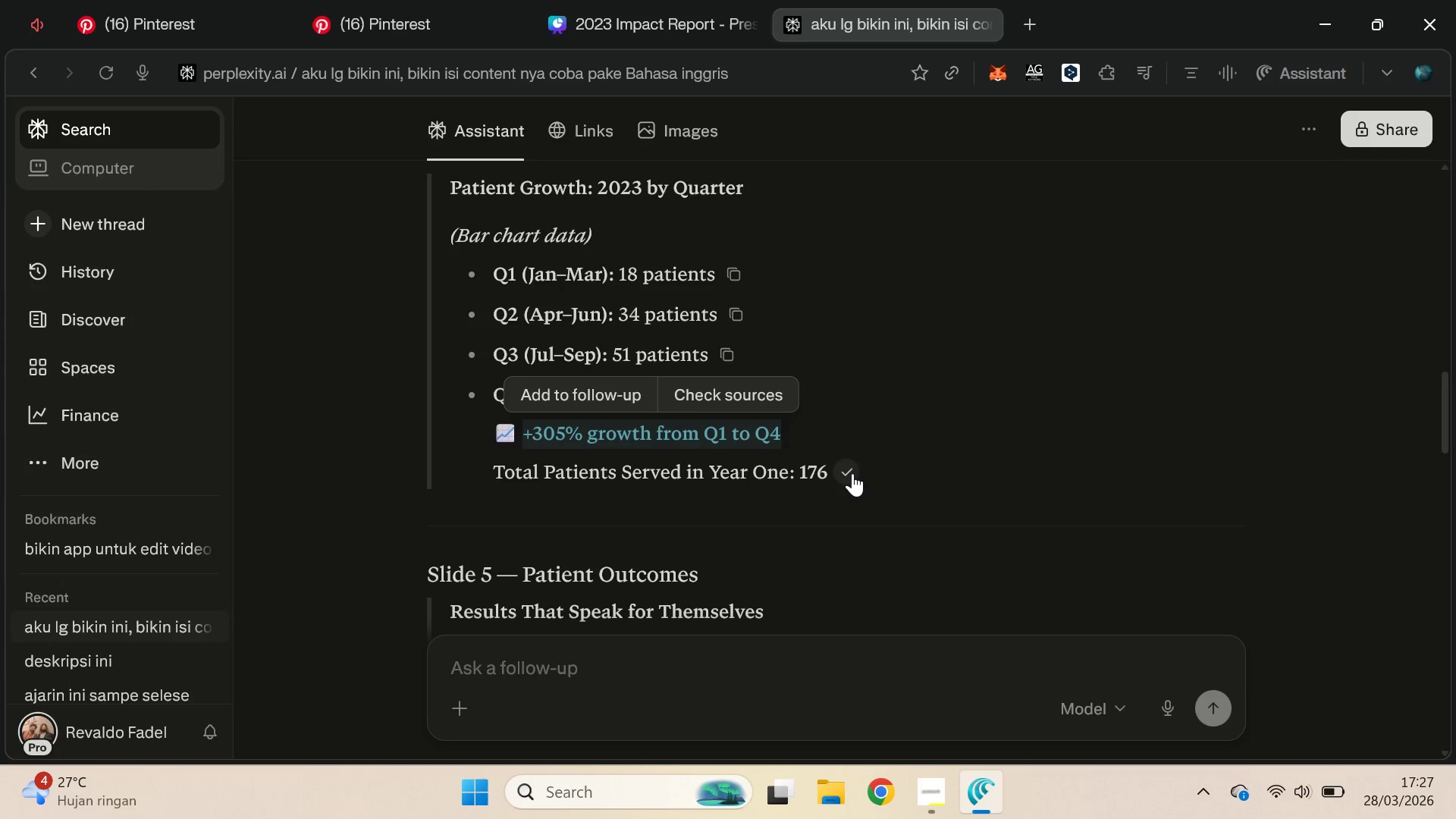 
left_click([641, 0])
 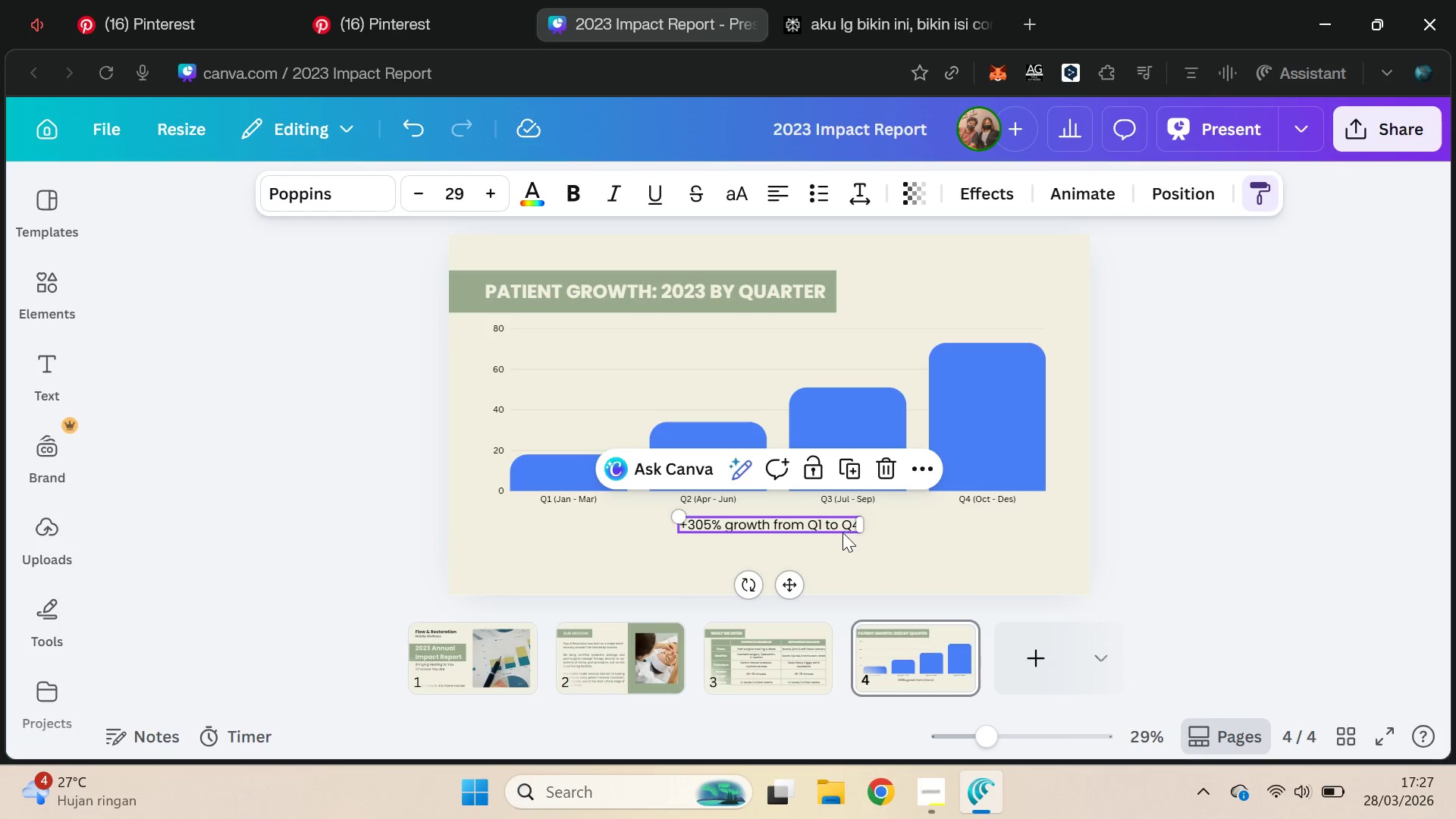 
left_click([843, 525])
 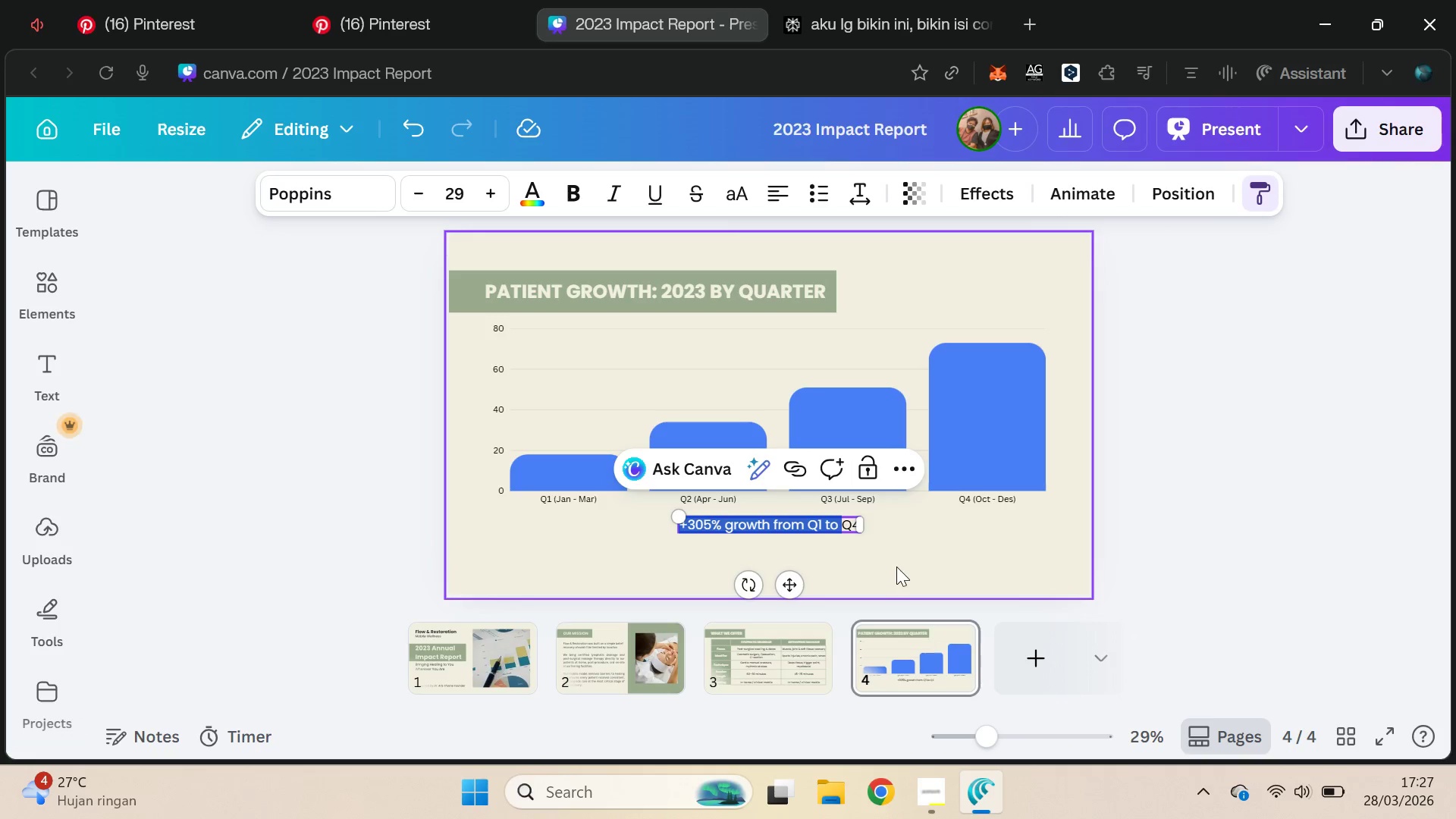 
key(ArrowRight)
 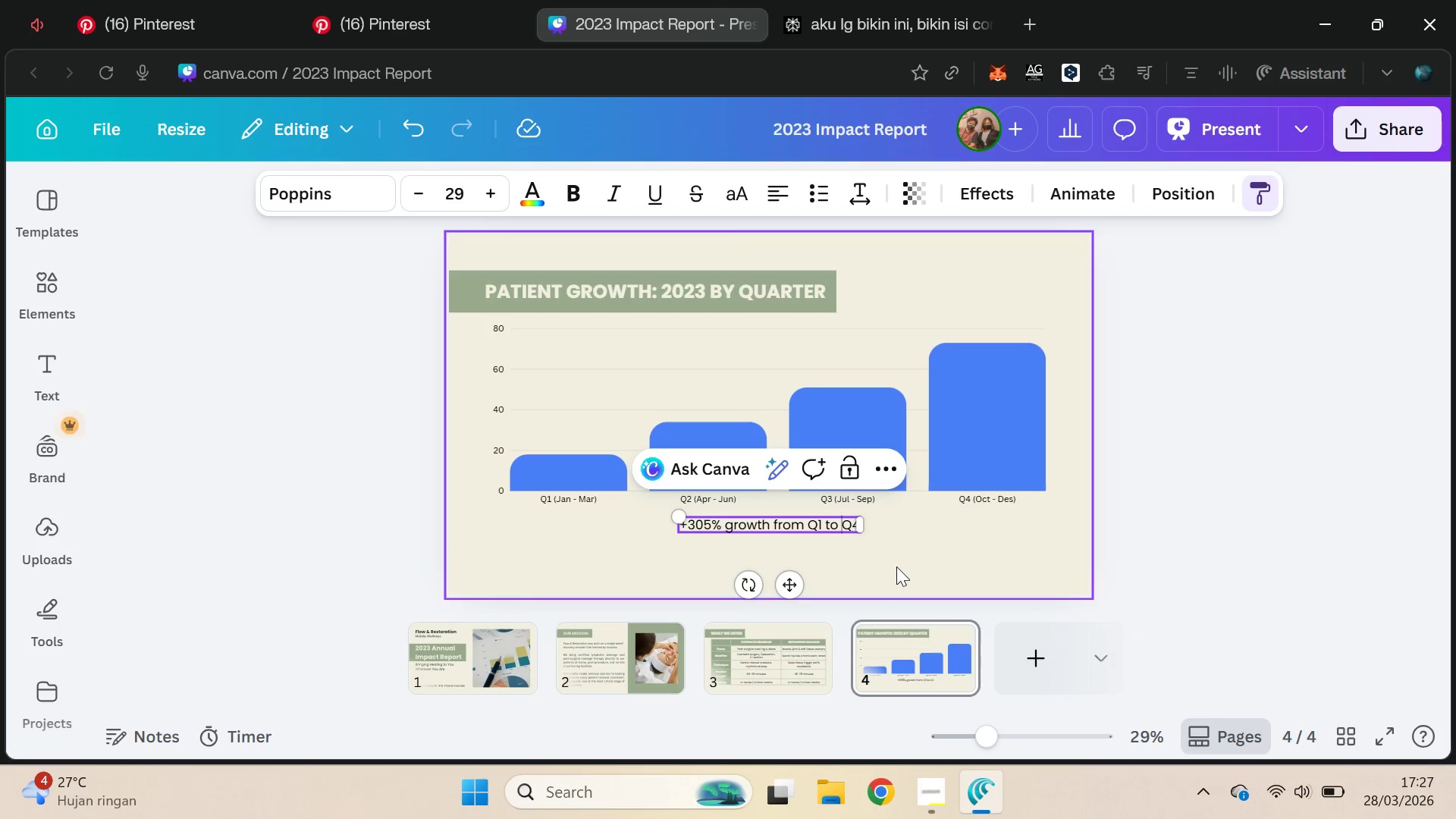 
key(ArrowRight)
 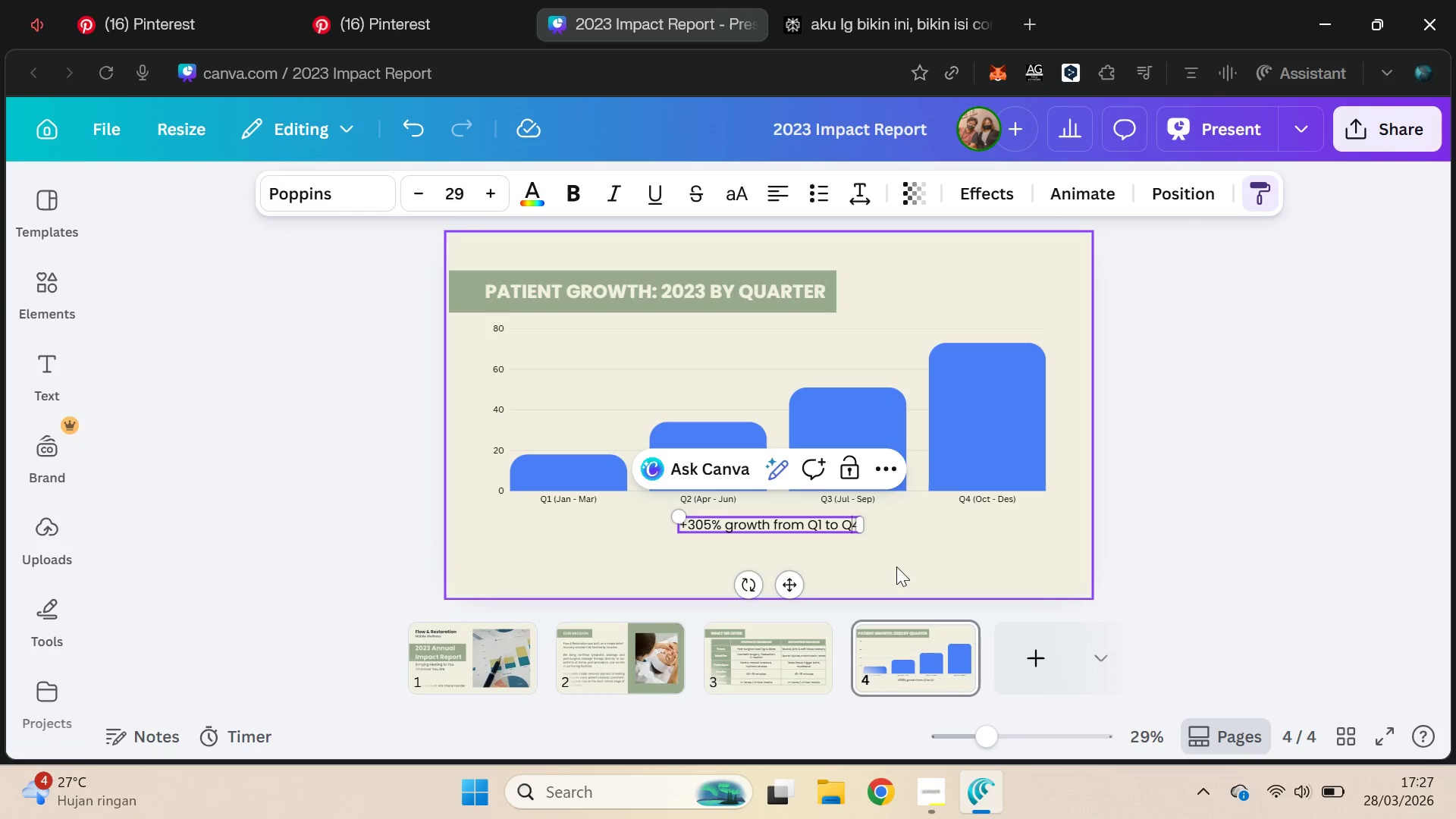 
key(ArrowRight)
 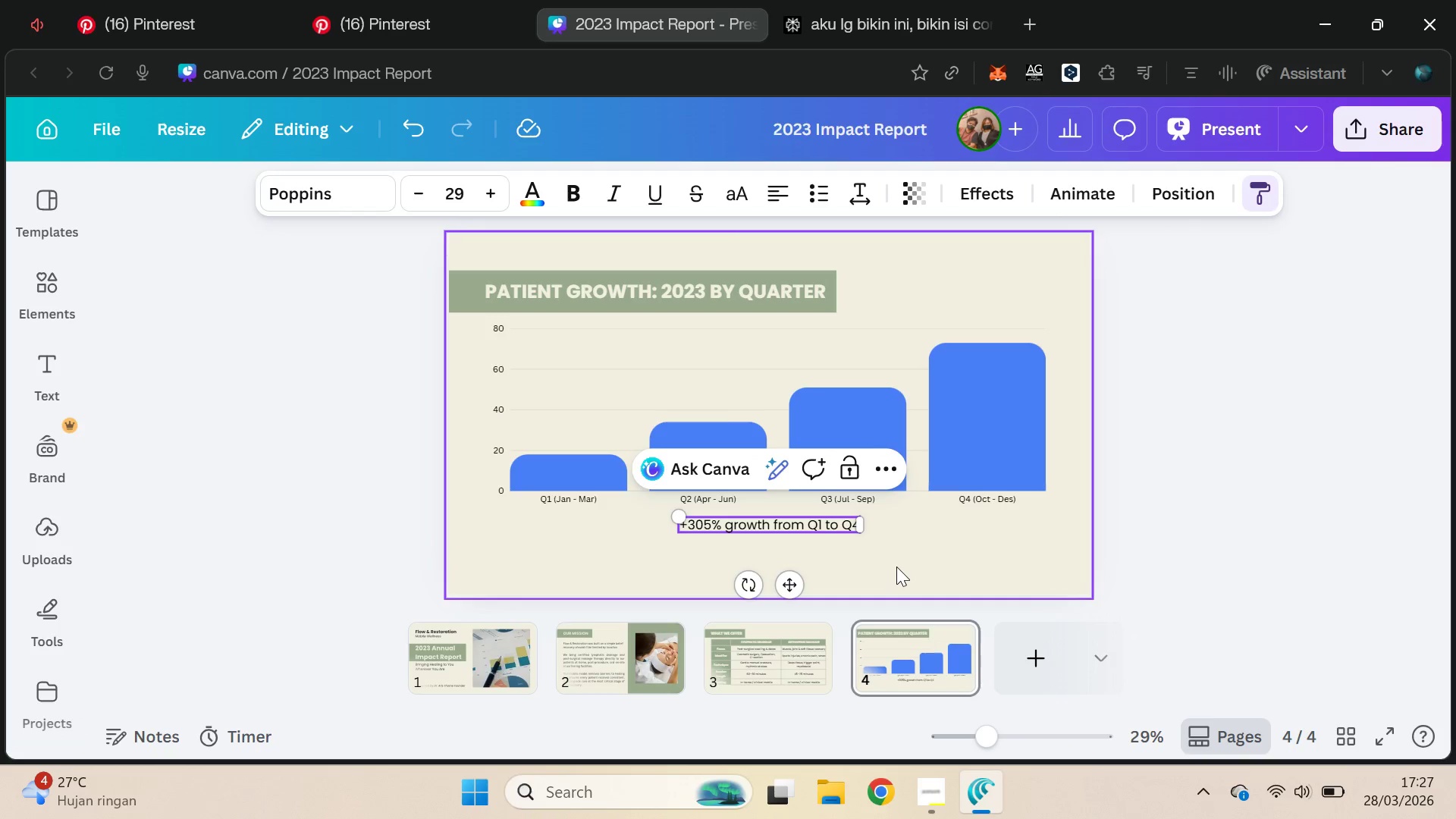 
key(Backslash)
 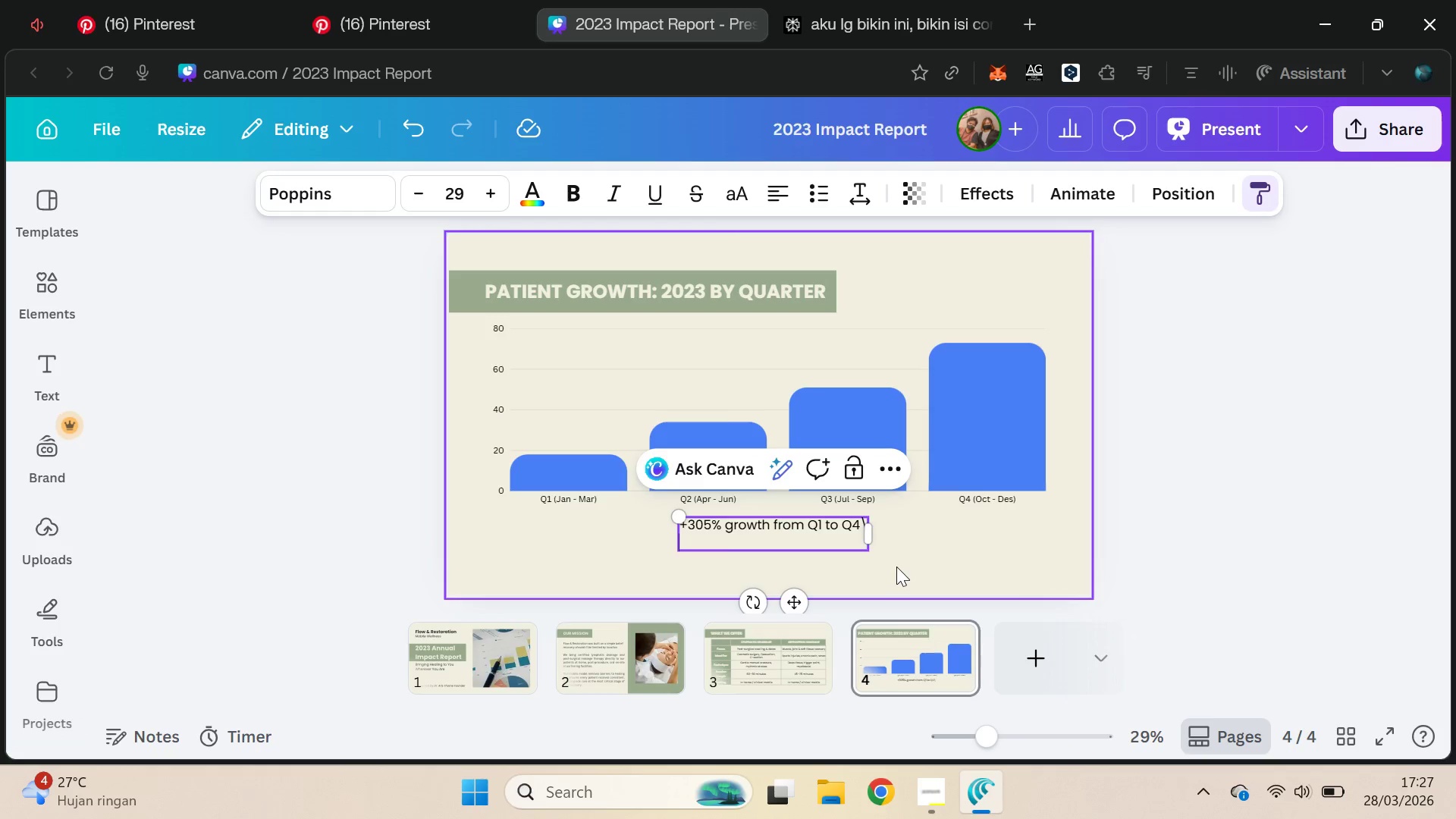 
key(Enter)
 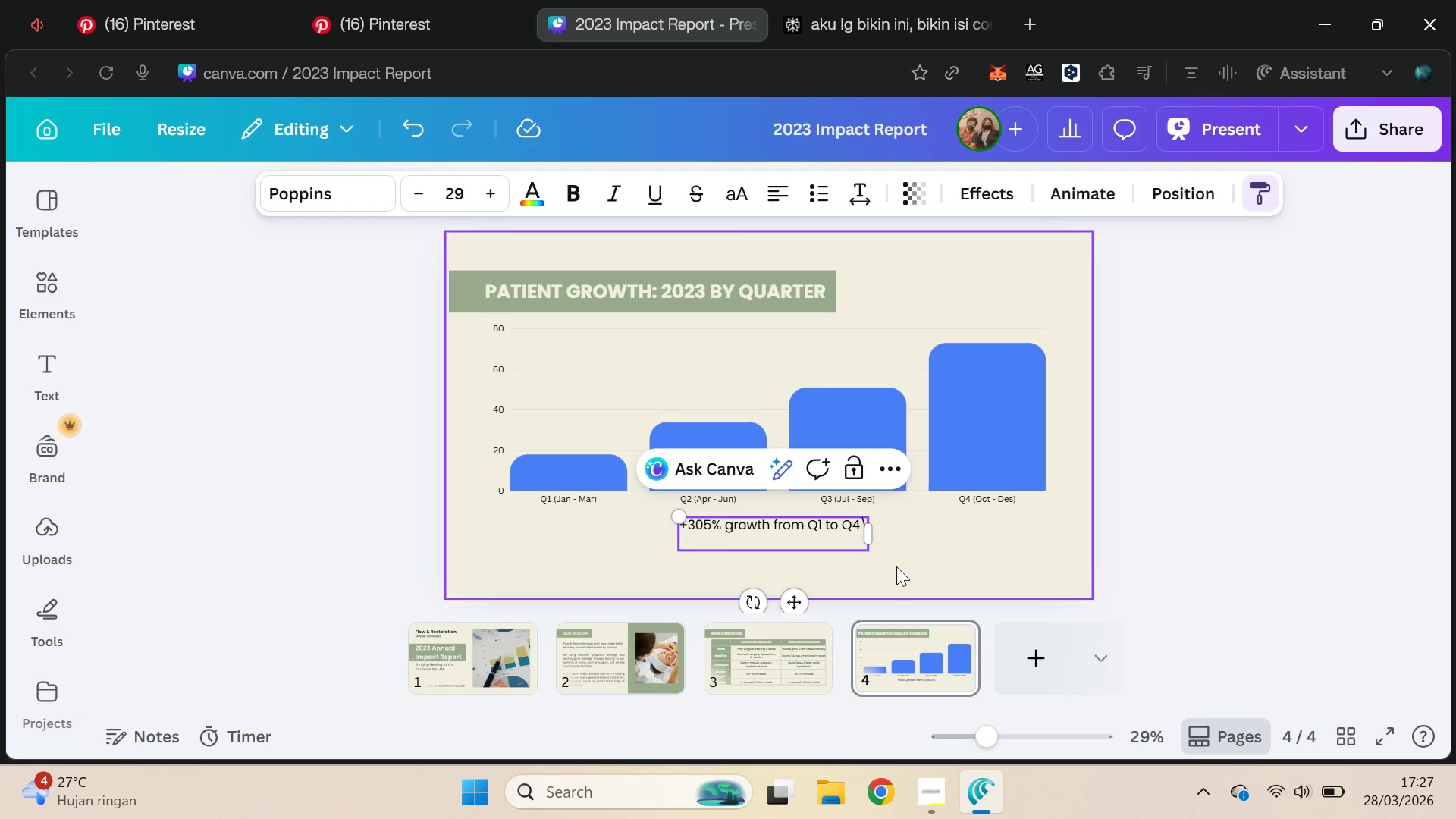 
key(Control+V)
 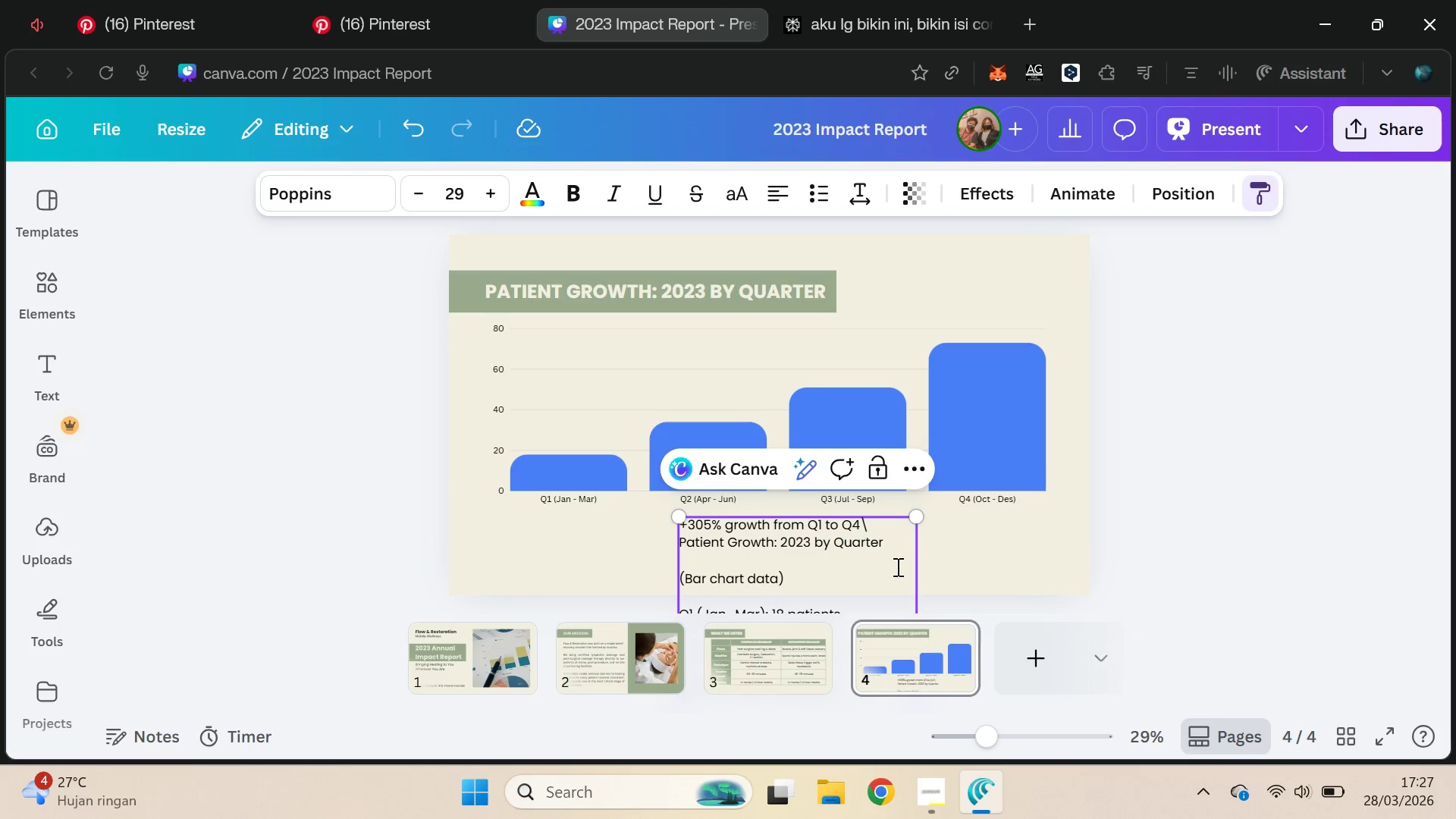 
key(Control+Z)
 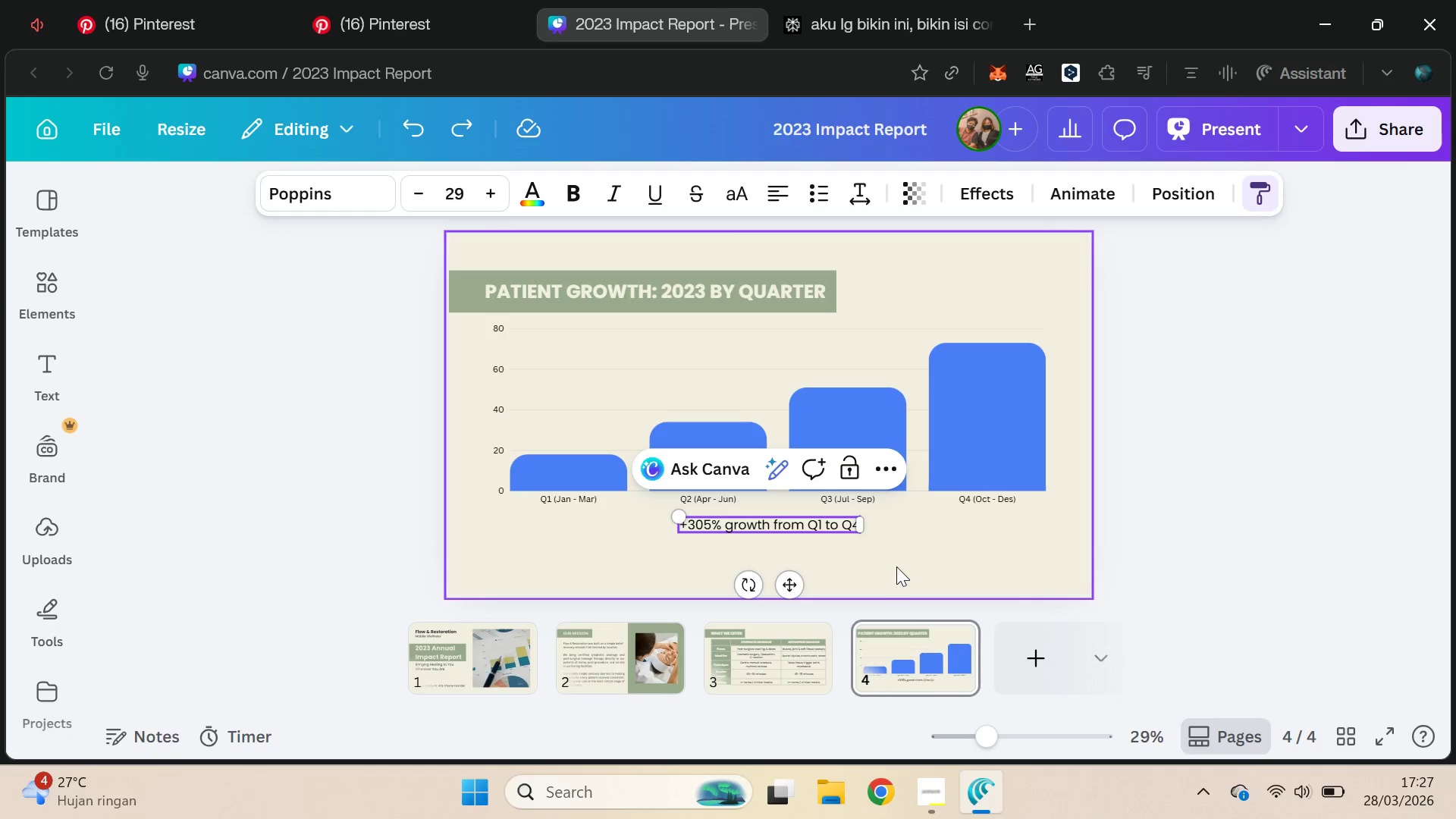 
key(Backspace)
 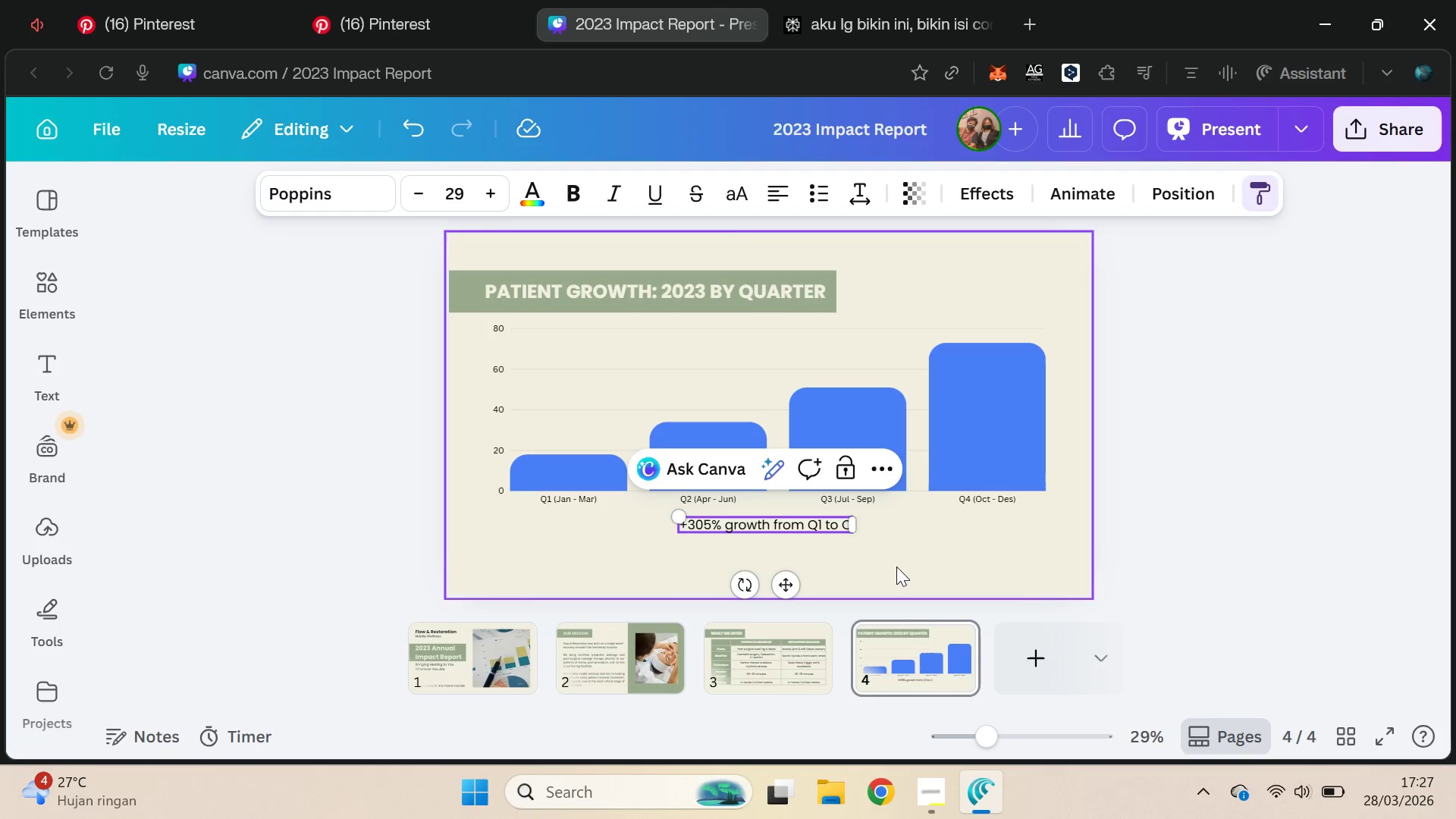 
hold_key(key=ControlLeft, duration=0.34)
 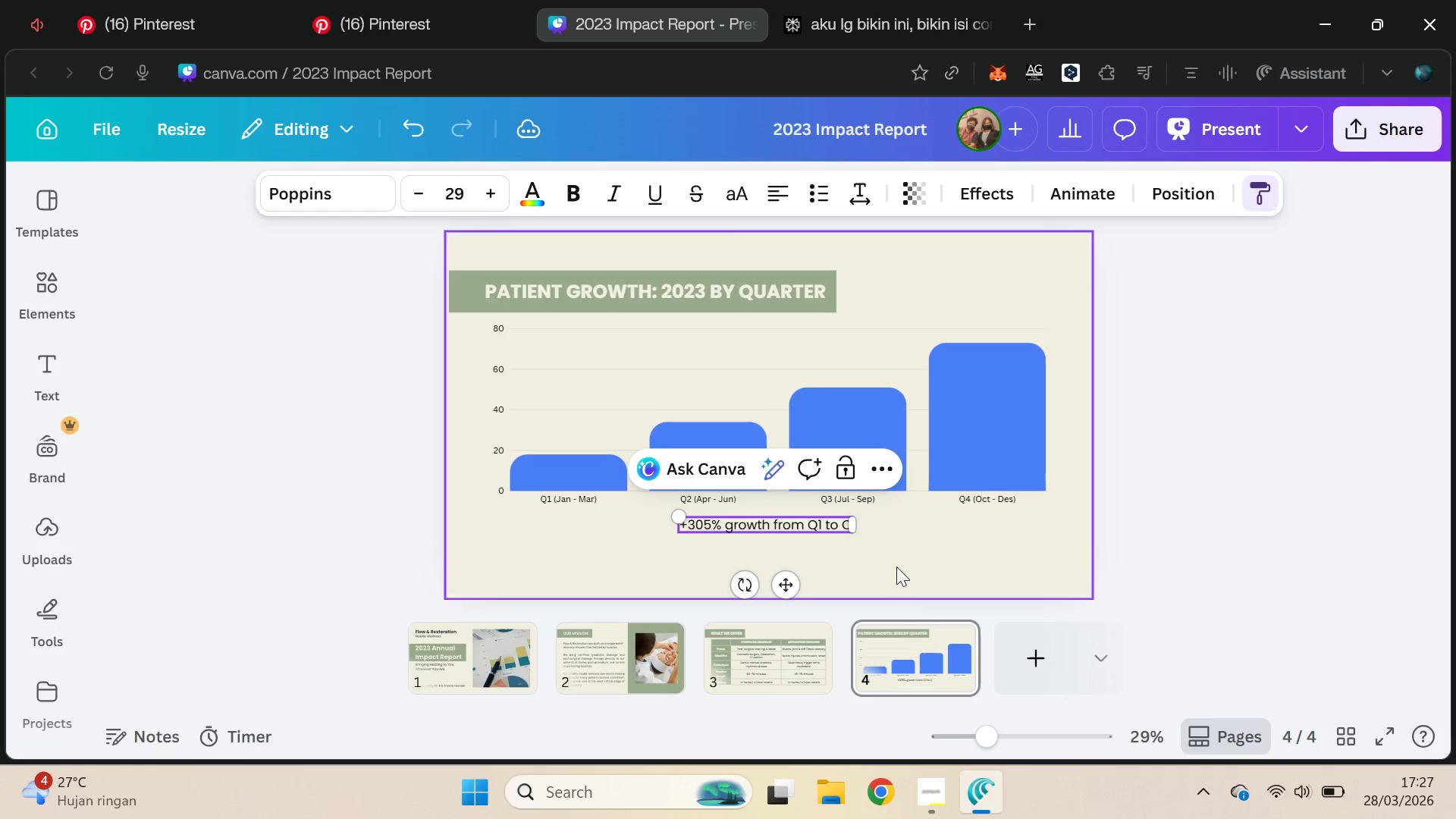 
key(4)
 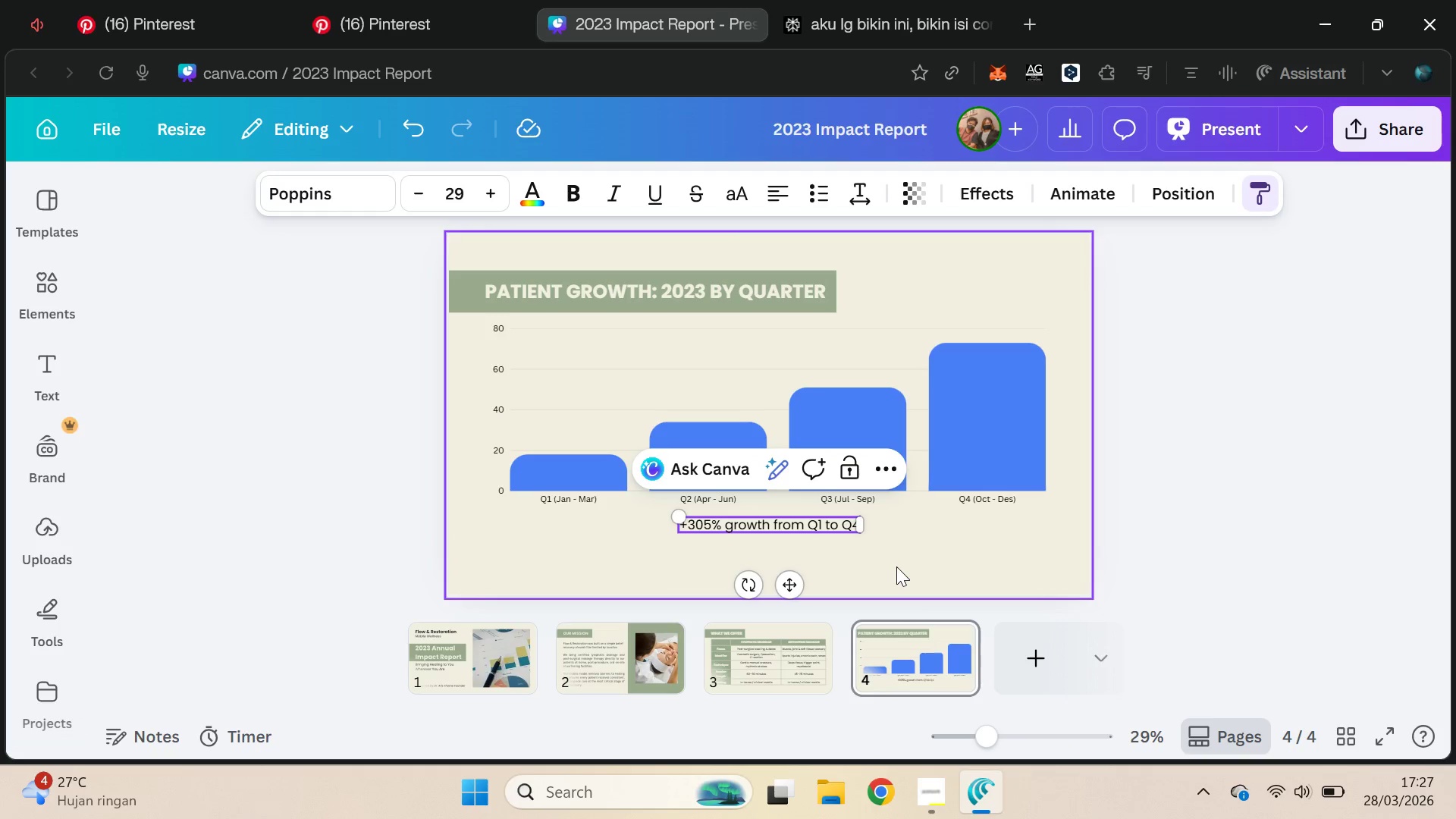 
key(Enter)
 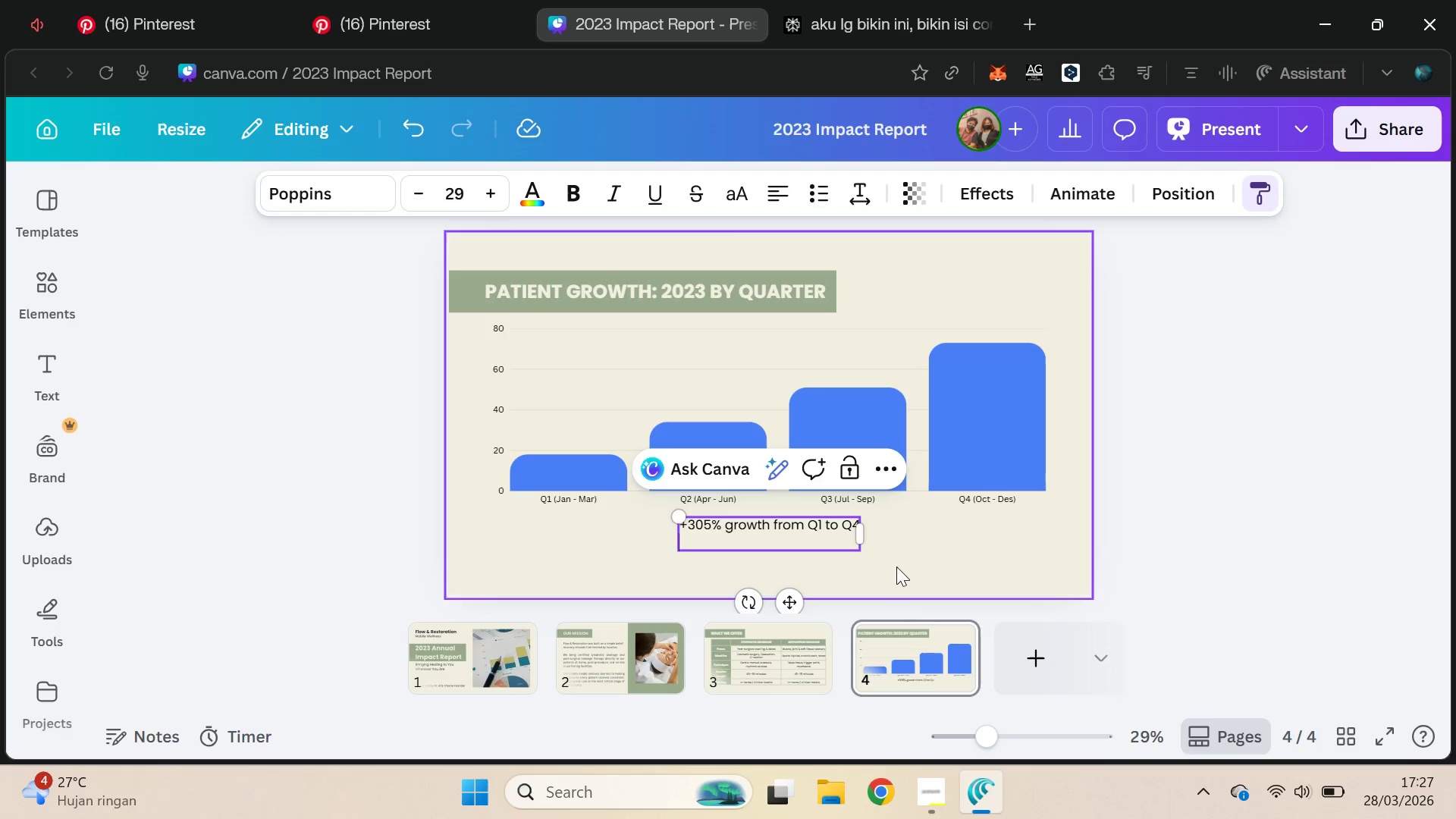 
key(Control+V)
 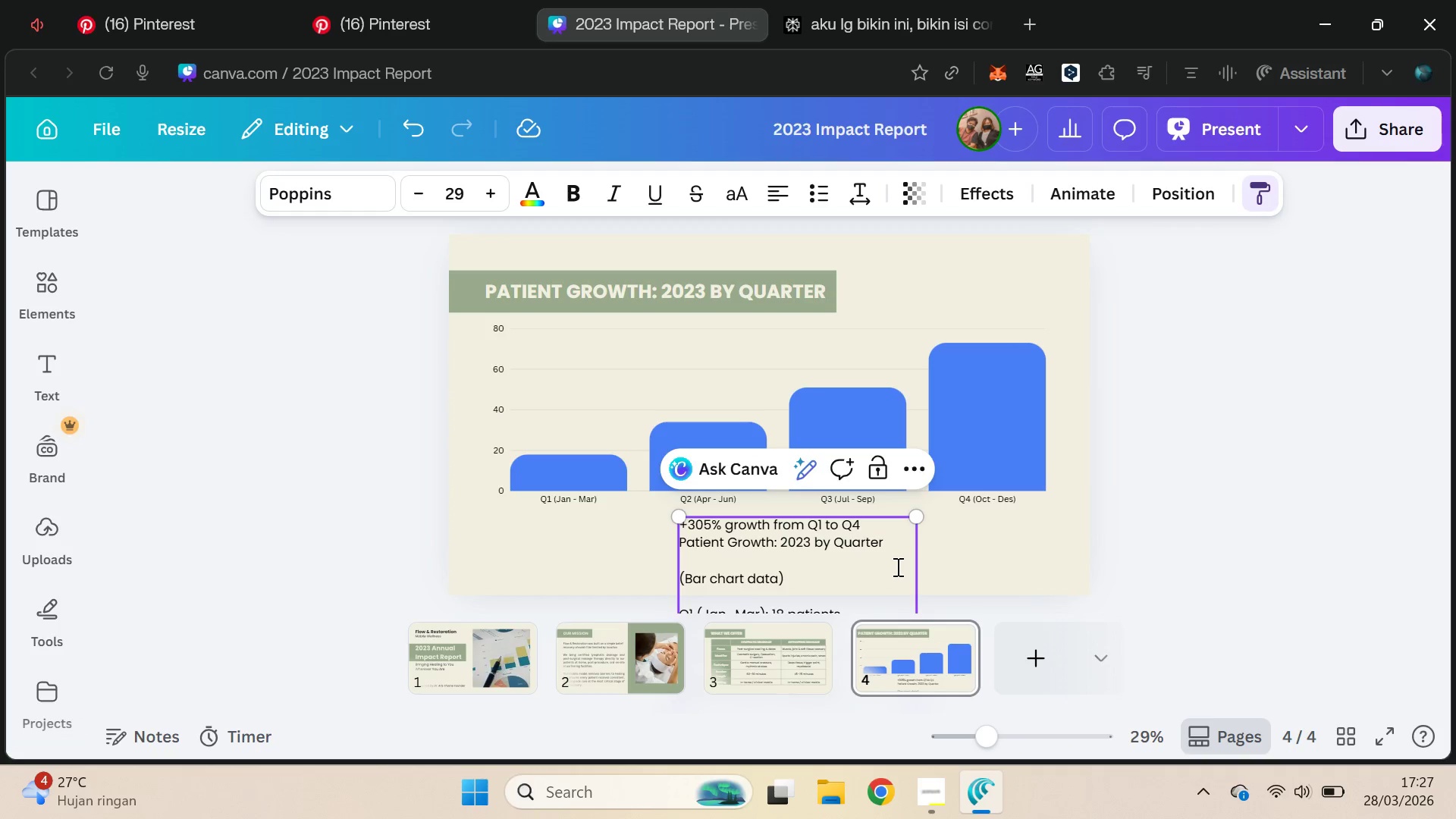 
key(Control+Z)
 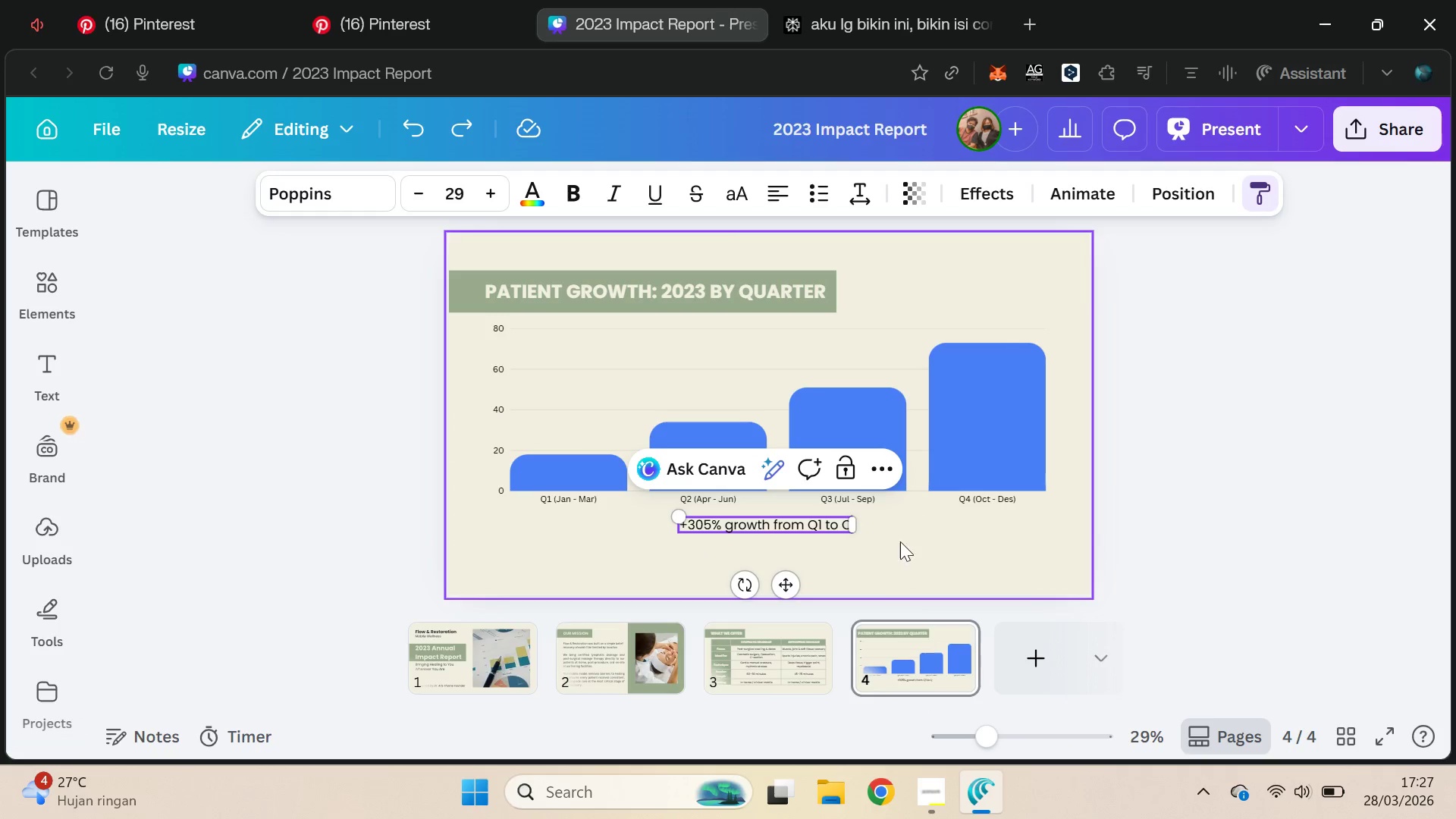 
left_click([872, 0])
 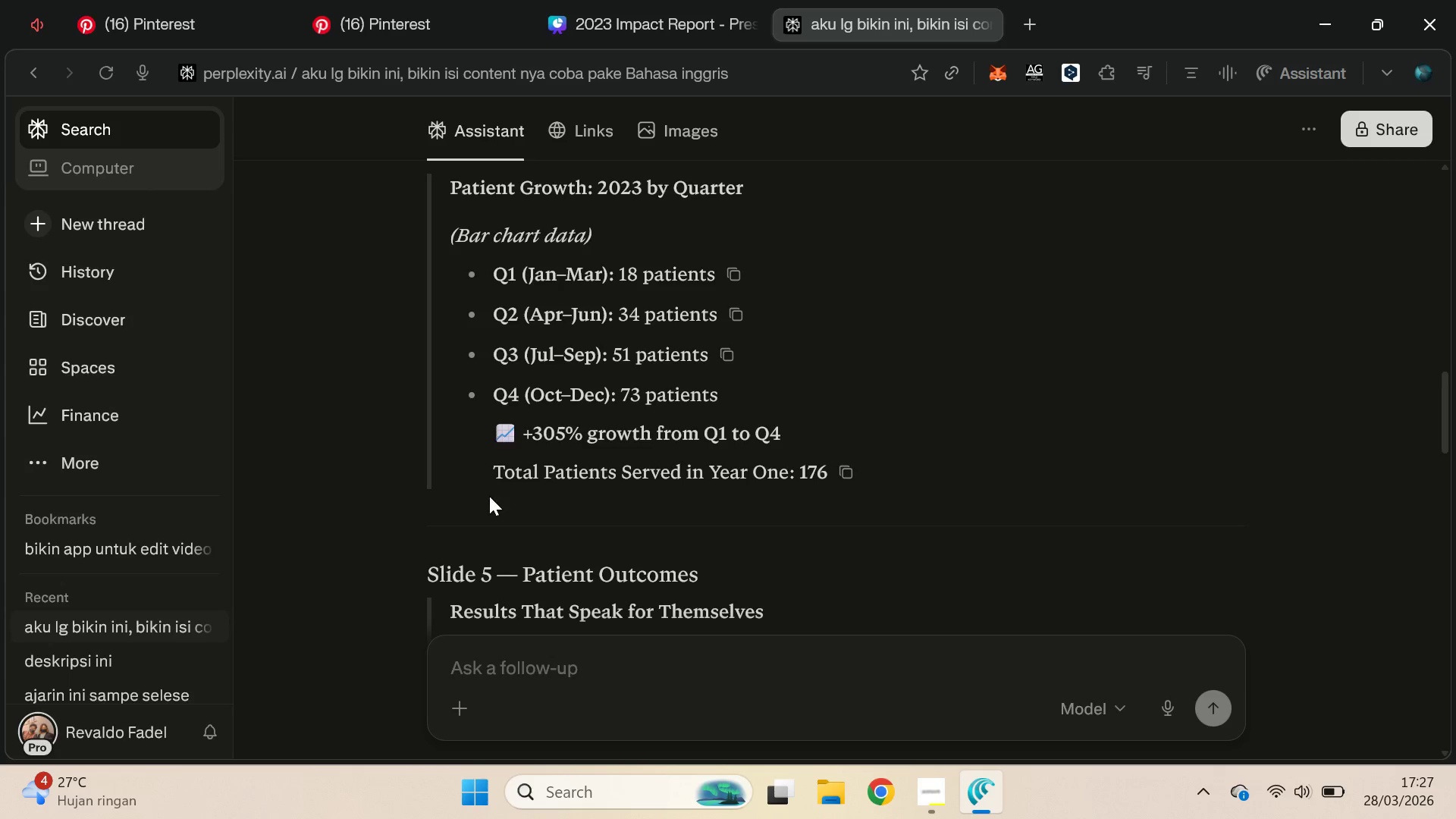 
left_click_drag(start_coordinate=[489, 472], to_coordinate=[825, 479])
 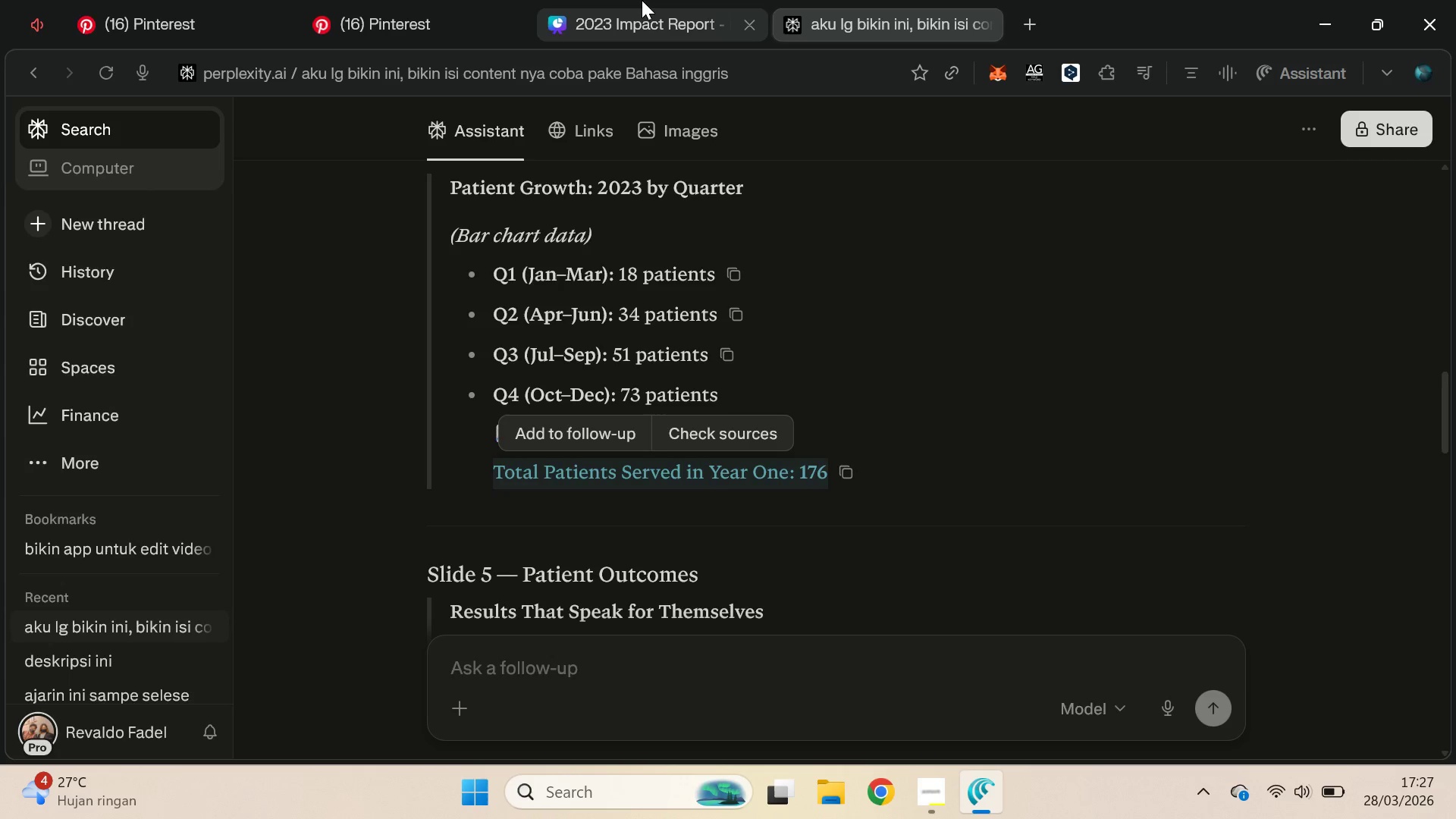 
key(Control+C)
 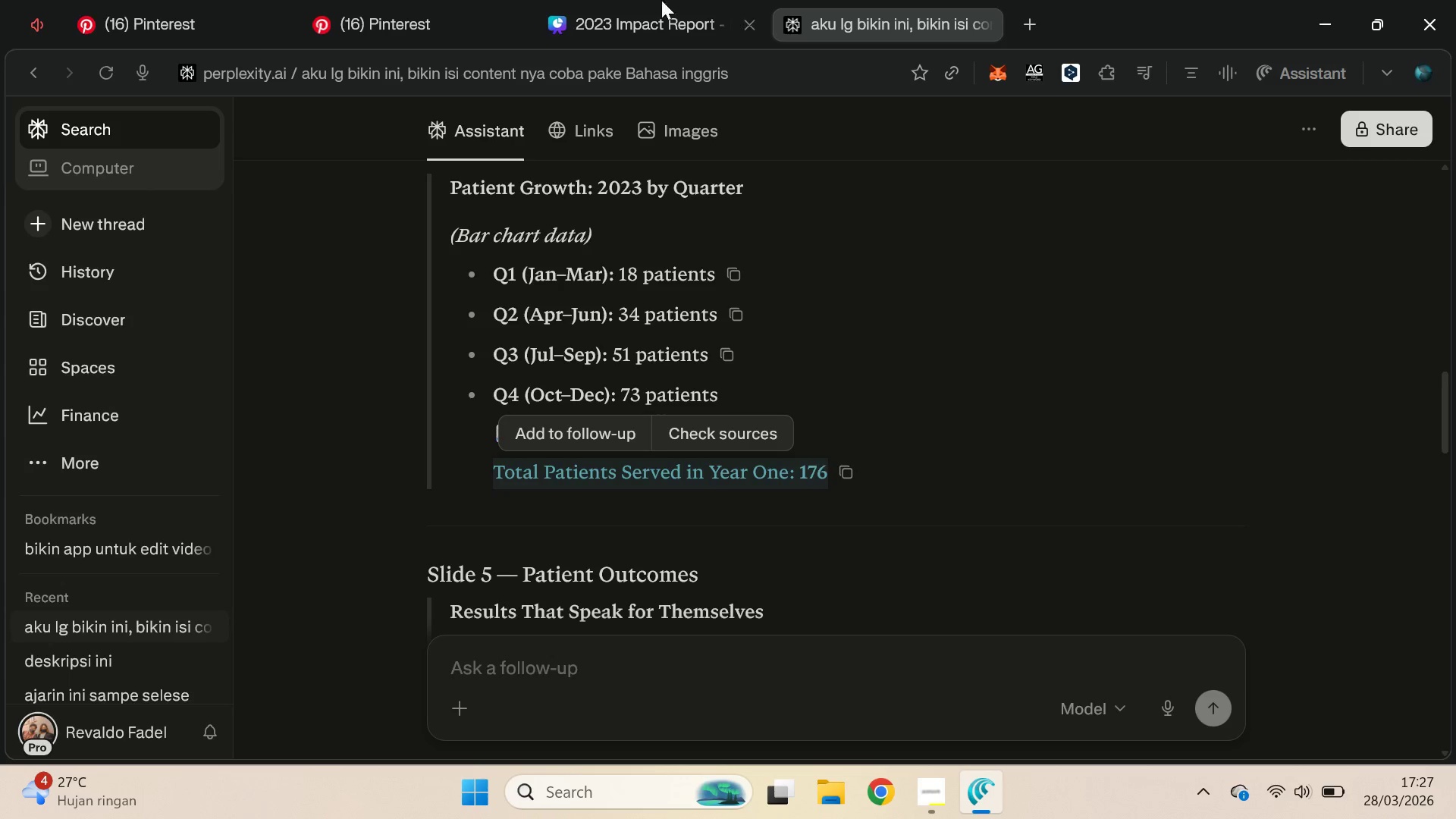 
key(Control+C)
 